 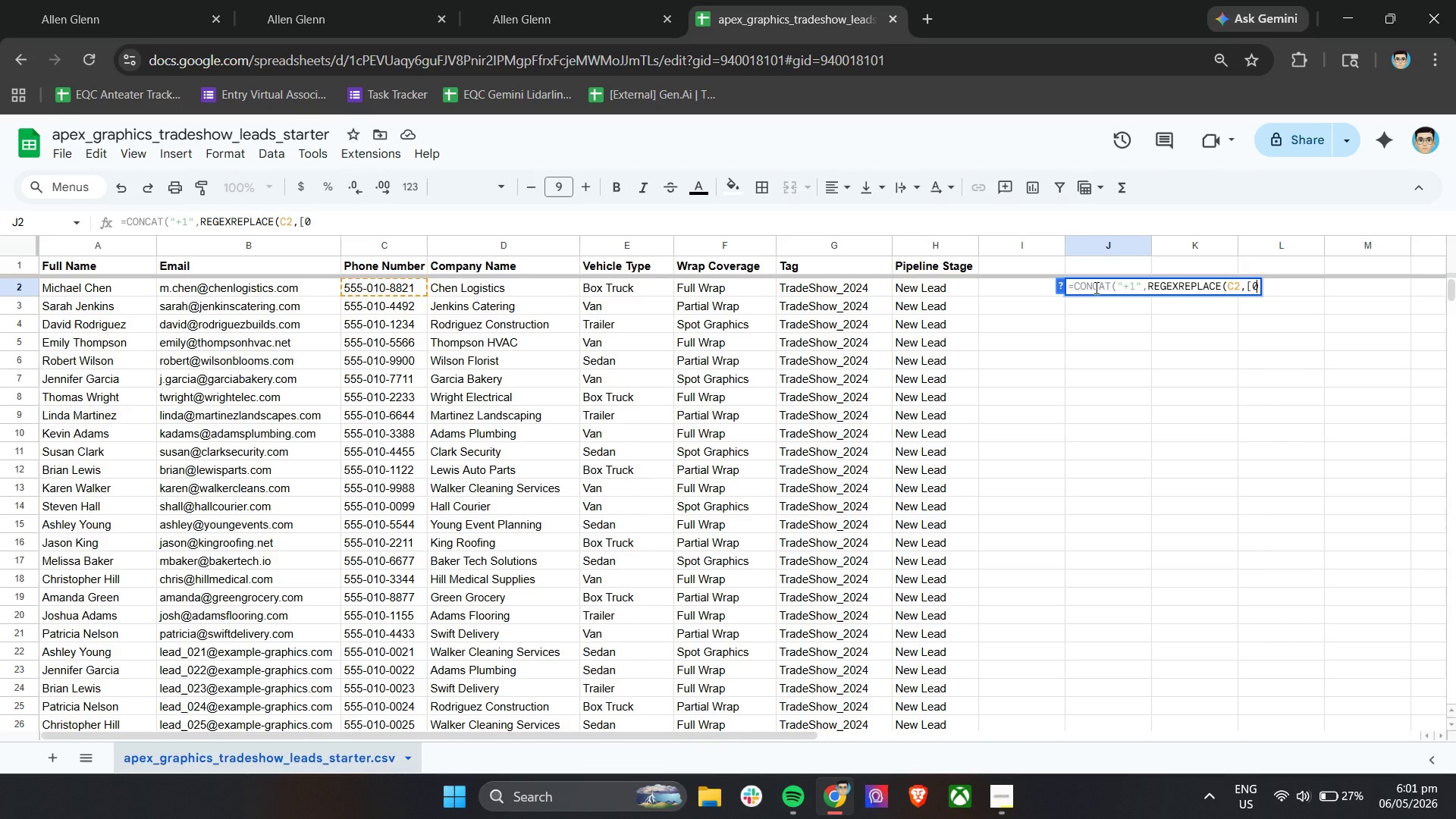 
key(Minus)
 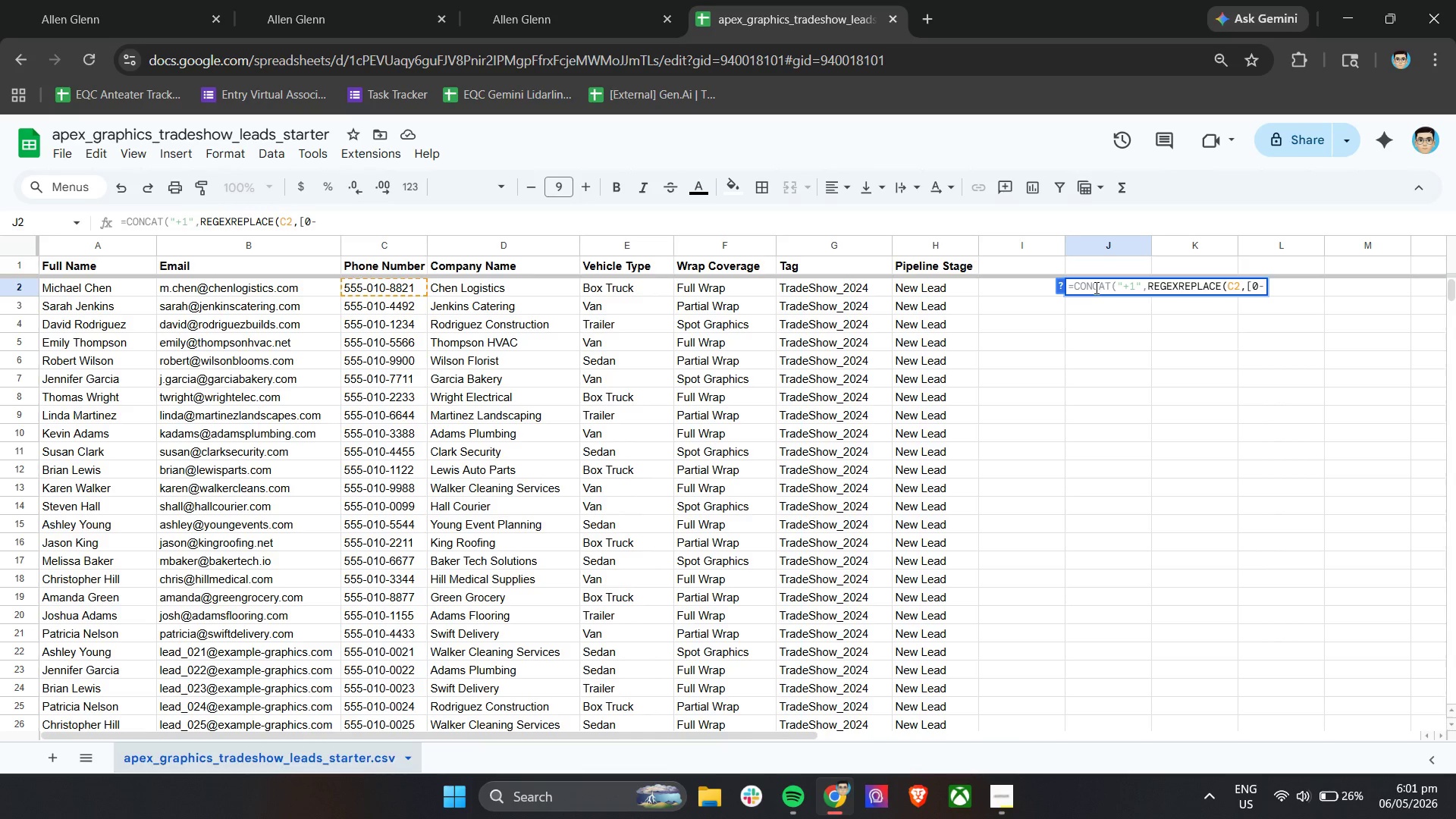 
key(9)
 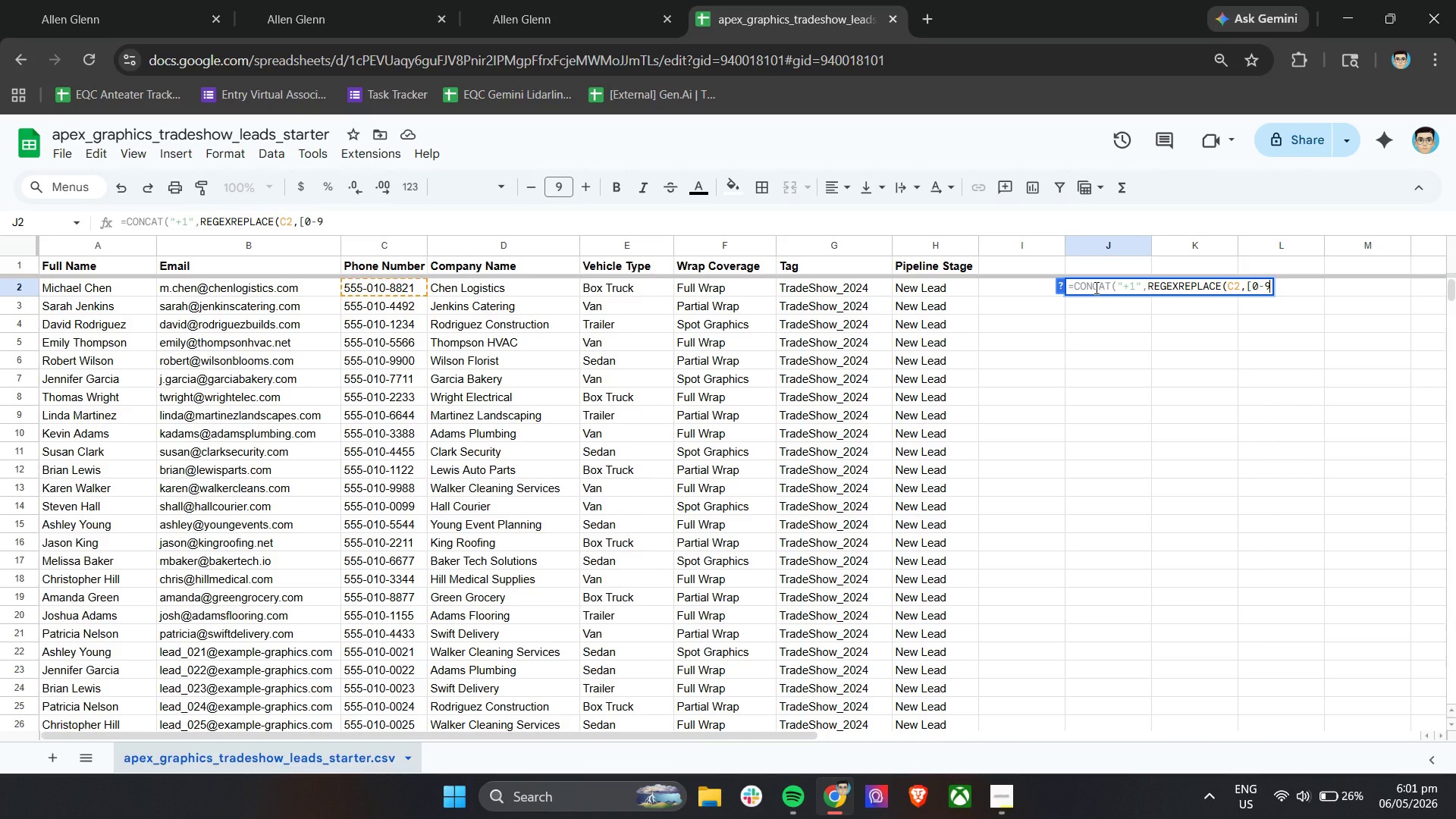 
key(ArrowLeft)
 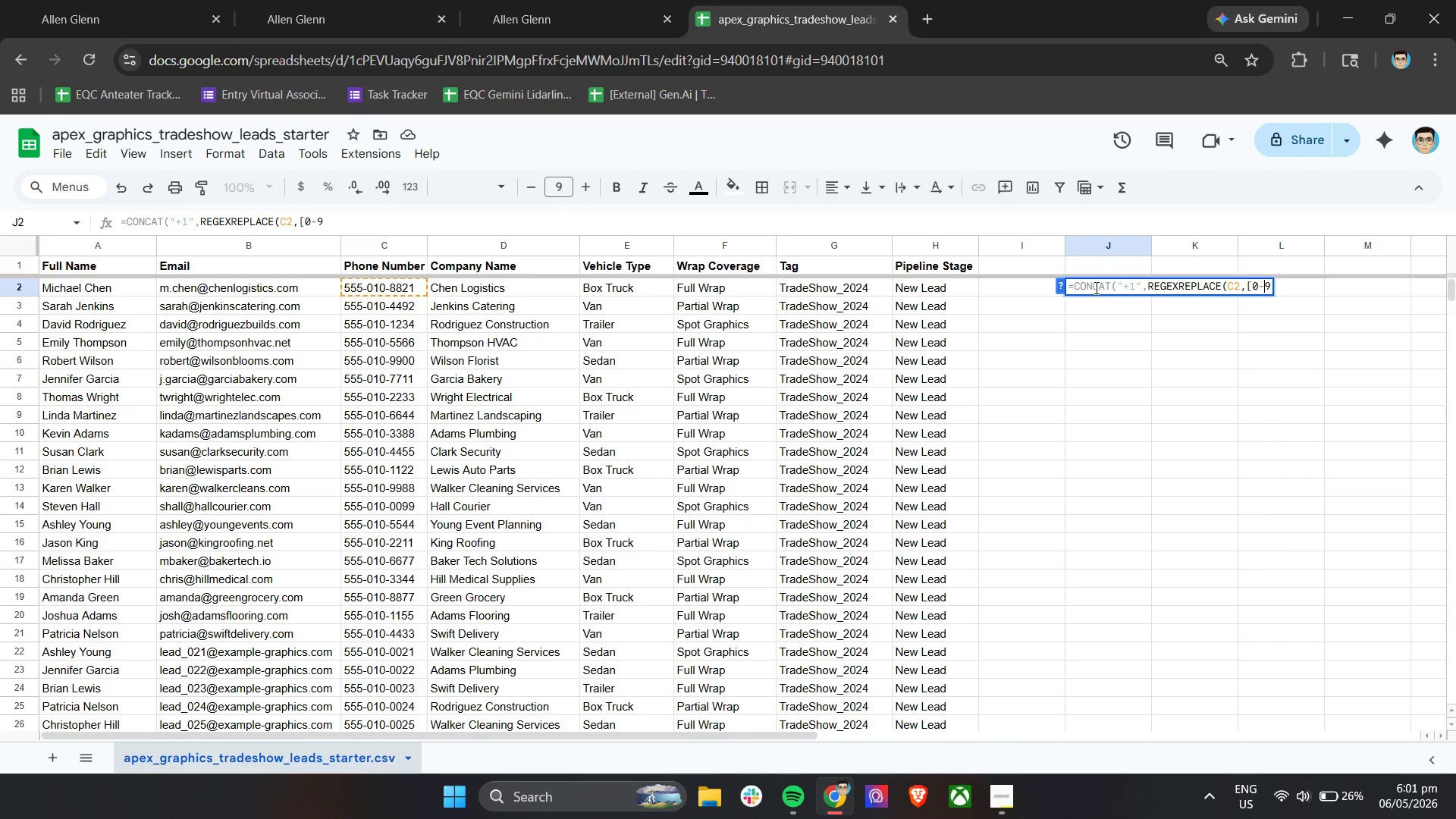 
key(ArrowLeft)
 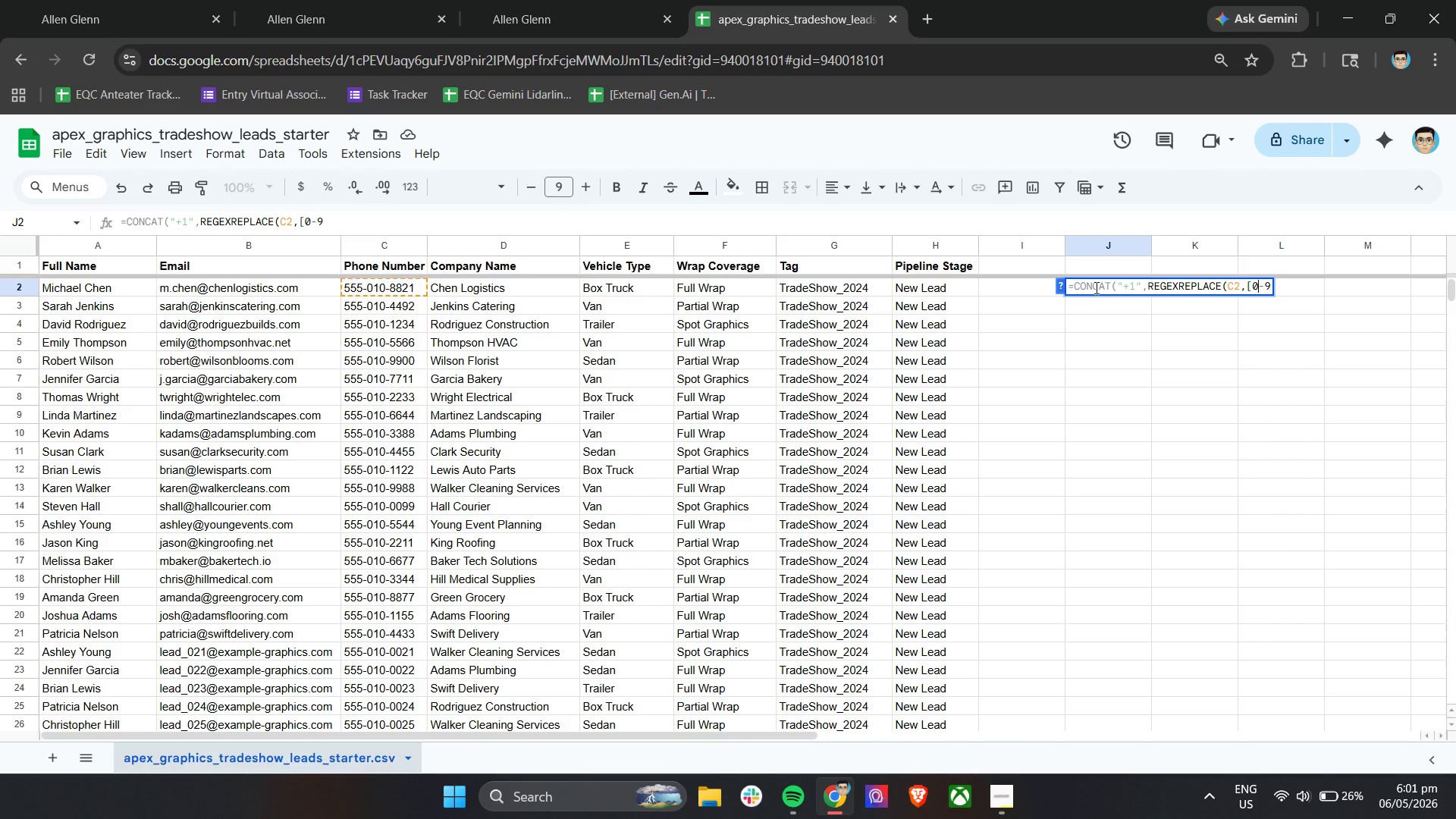 
key(ArrowLeft)
 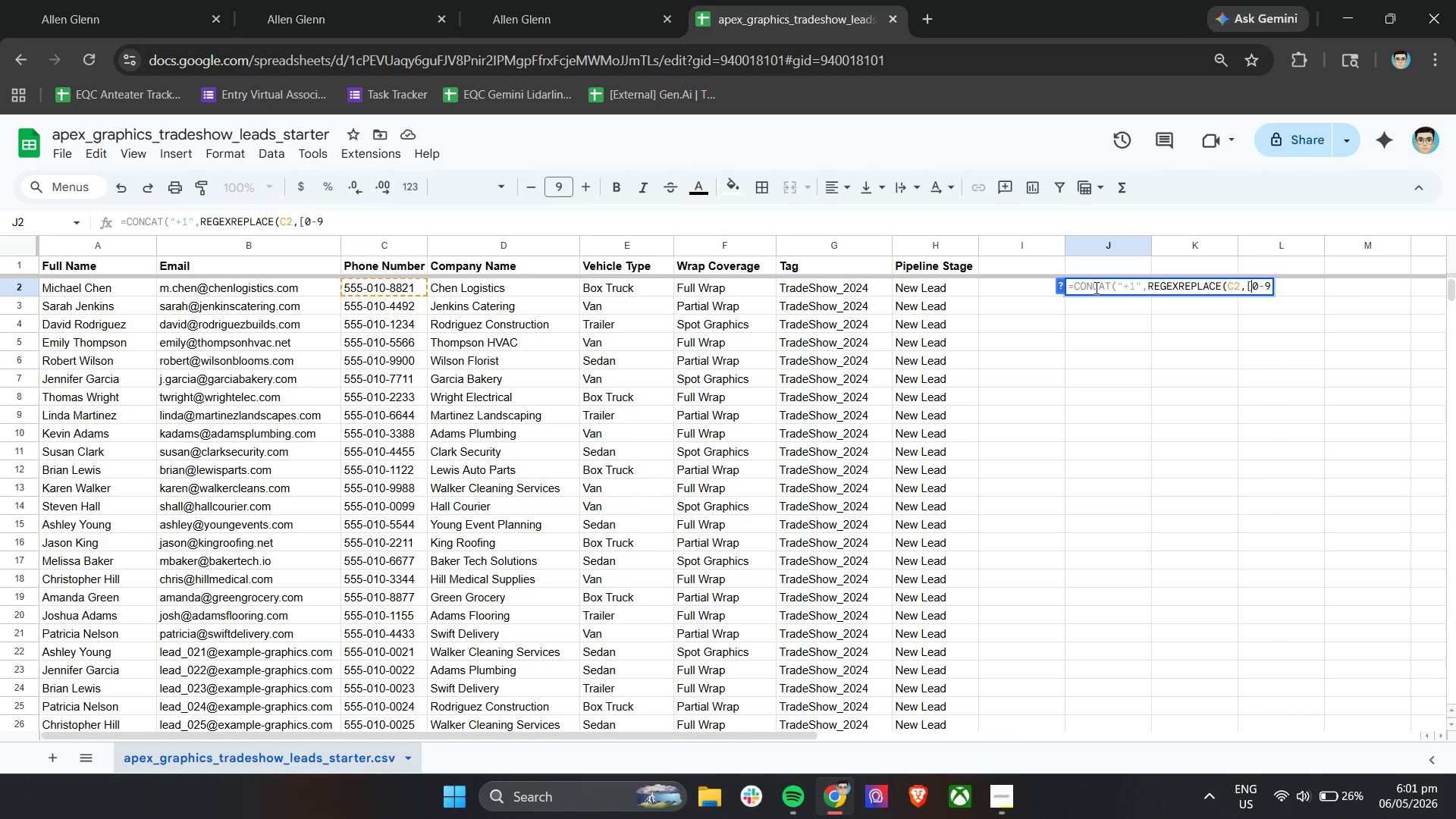 
key(ArrowLeft)
 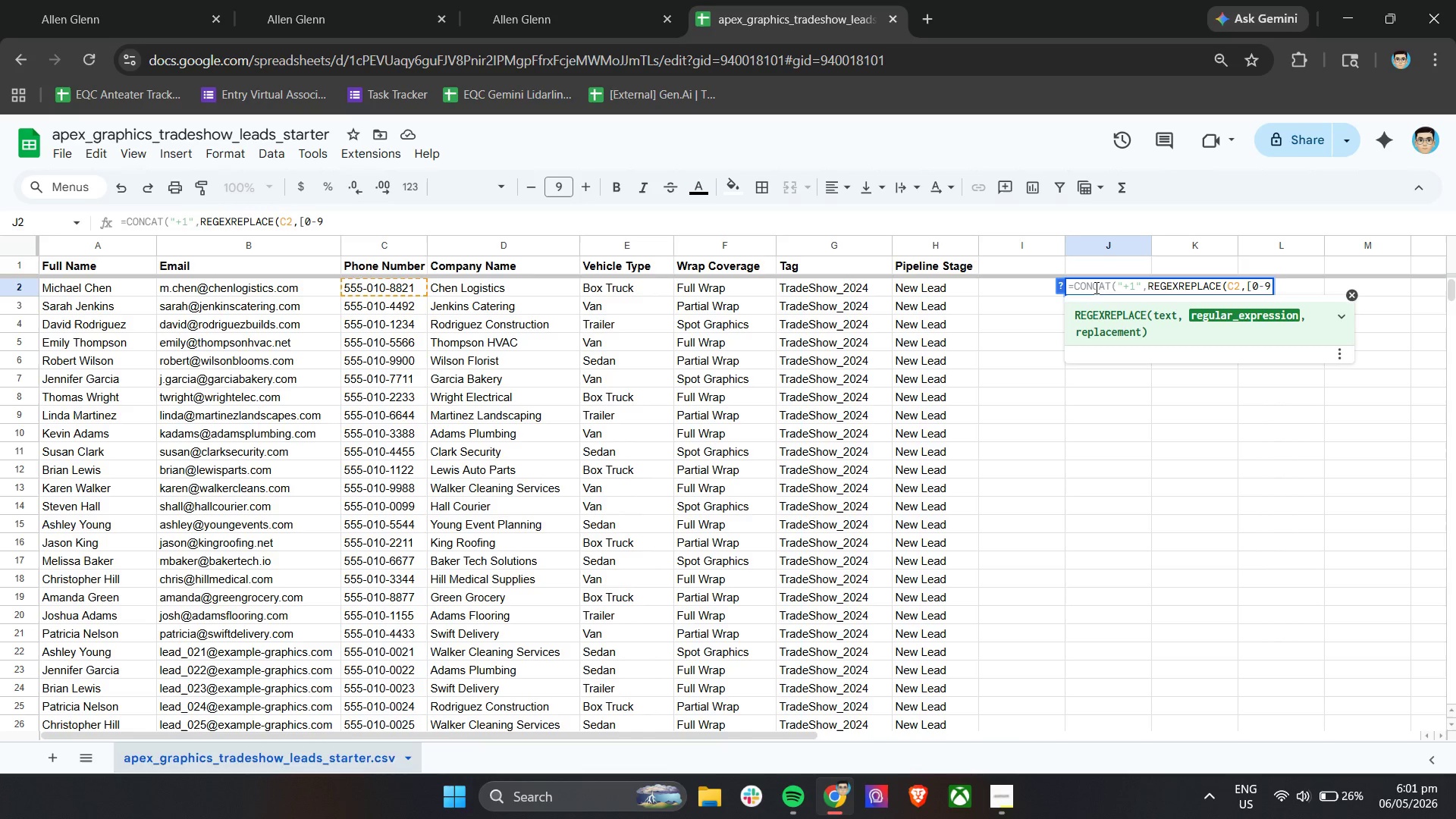 
key(Shift+Quote)
 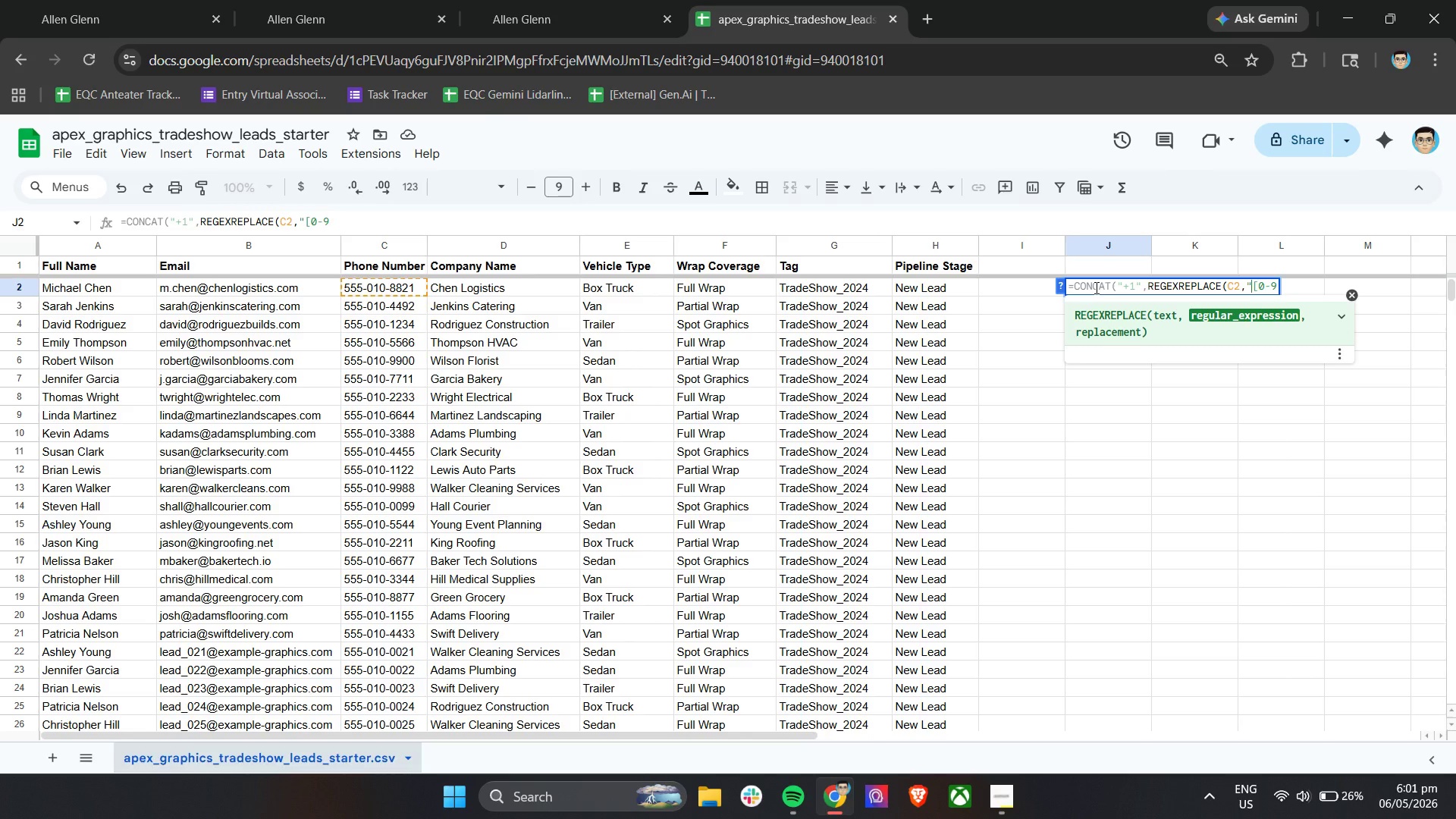 
key(ArrowRight)
 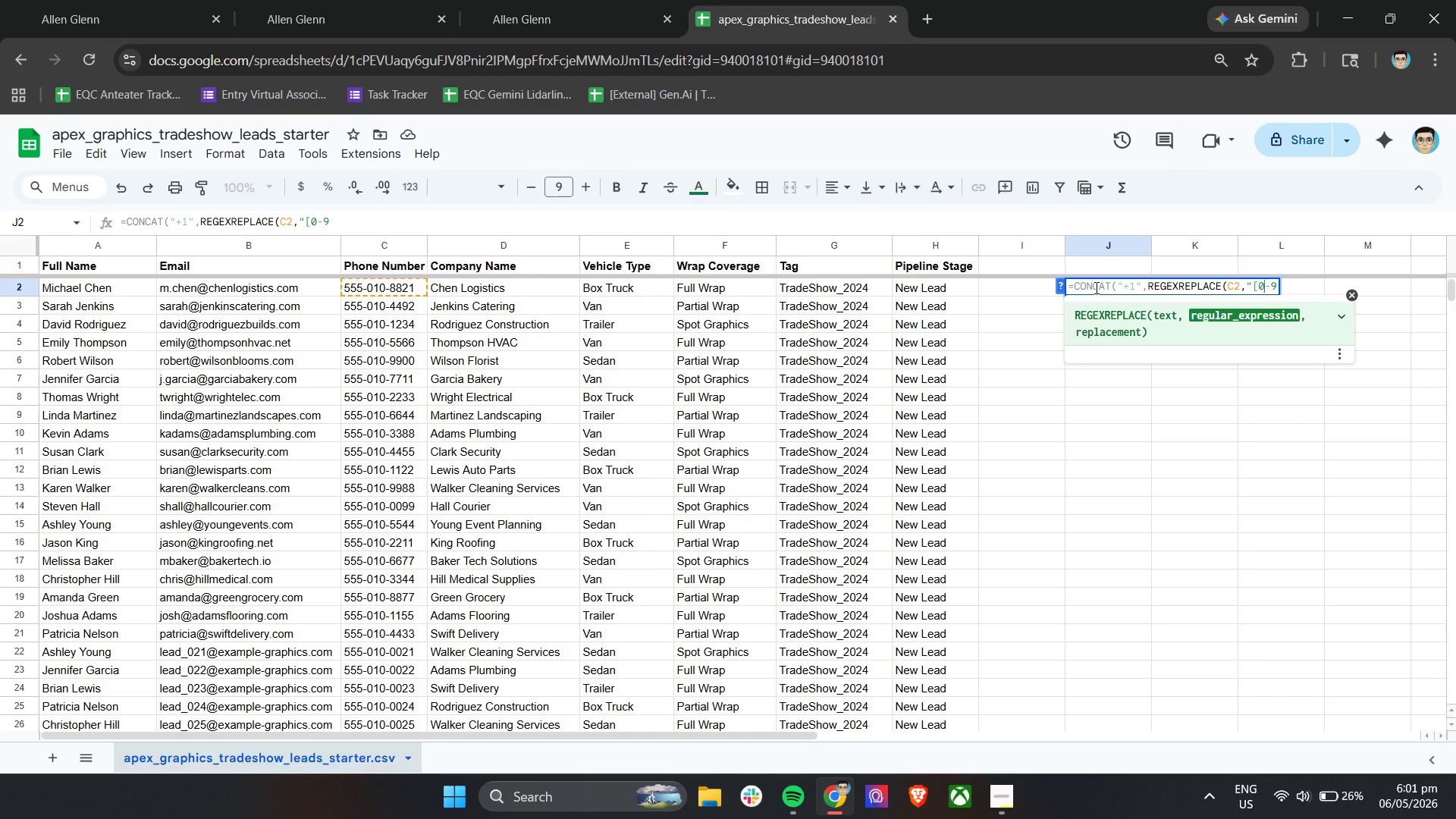 
key(ArrowRight)
 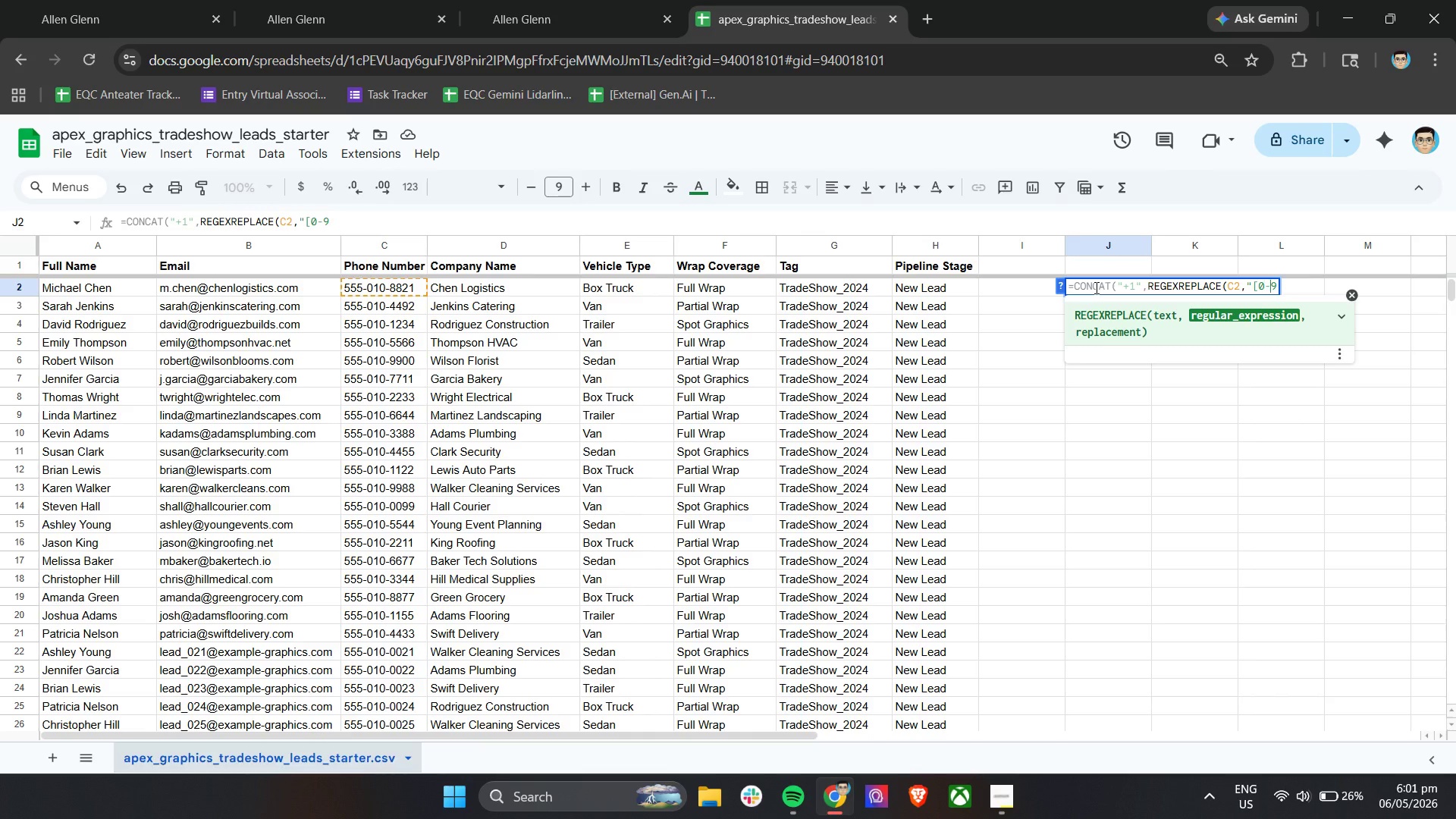 
key(ArrowRight)
 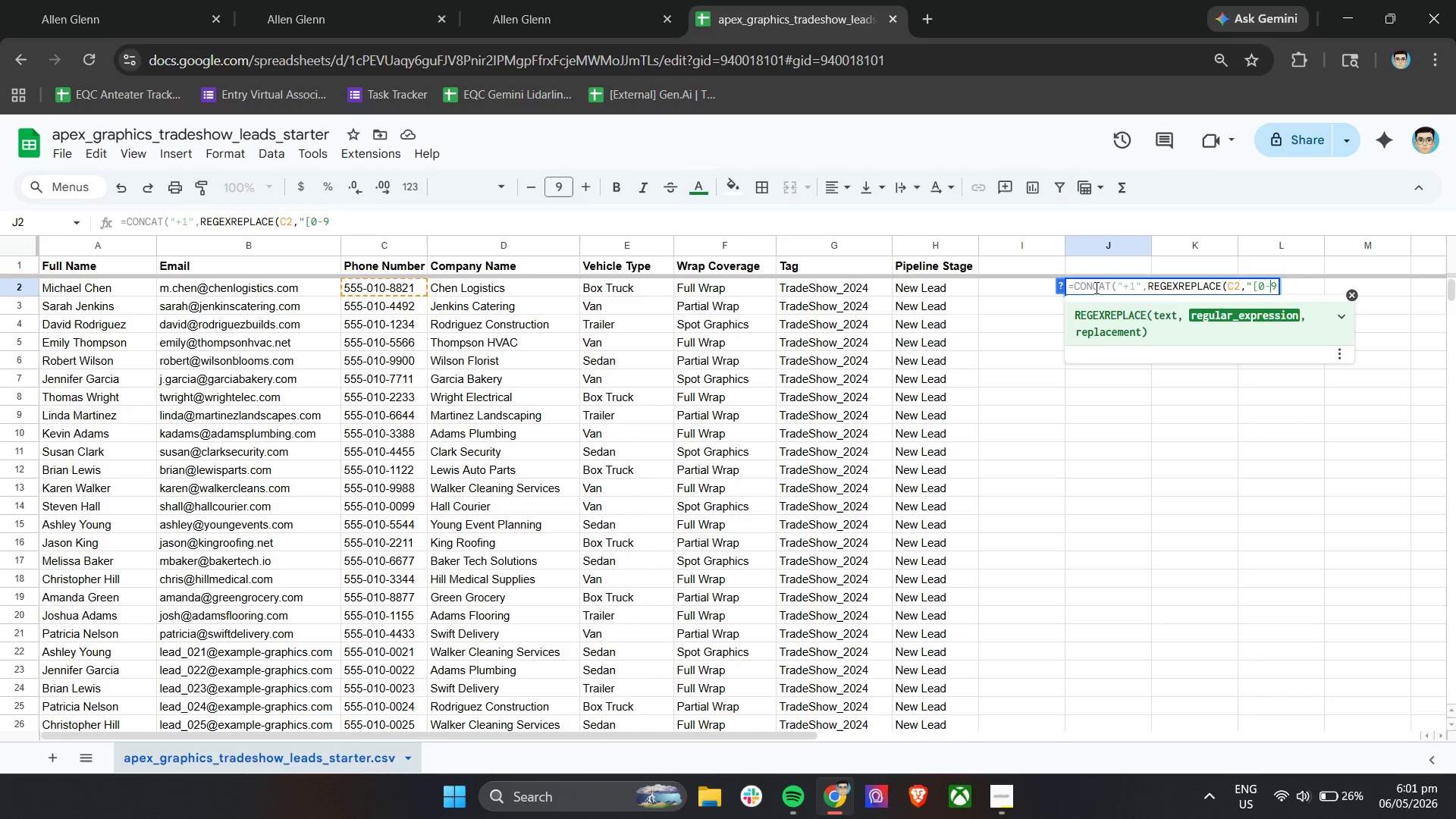 
key(ArrowRight)
 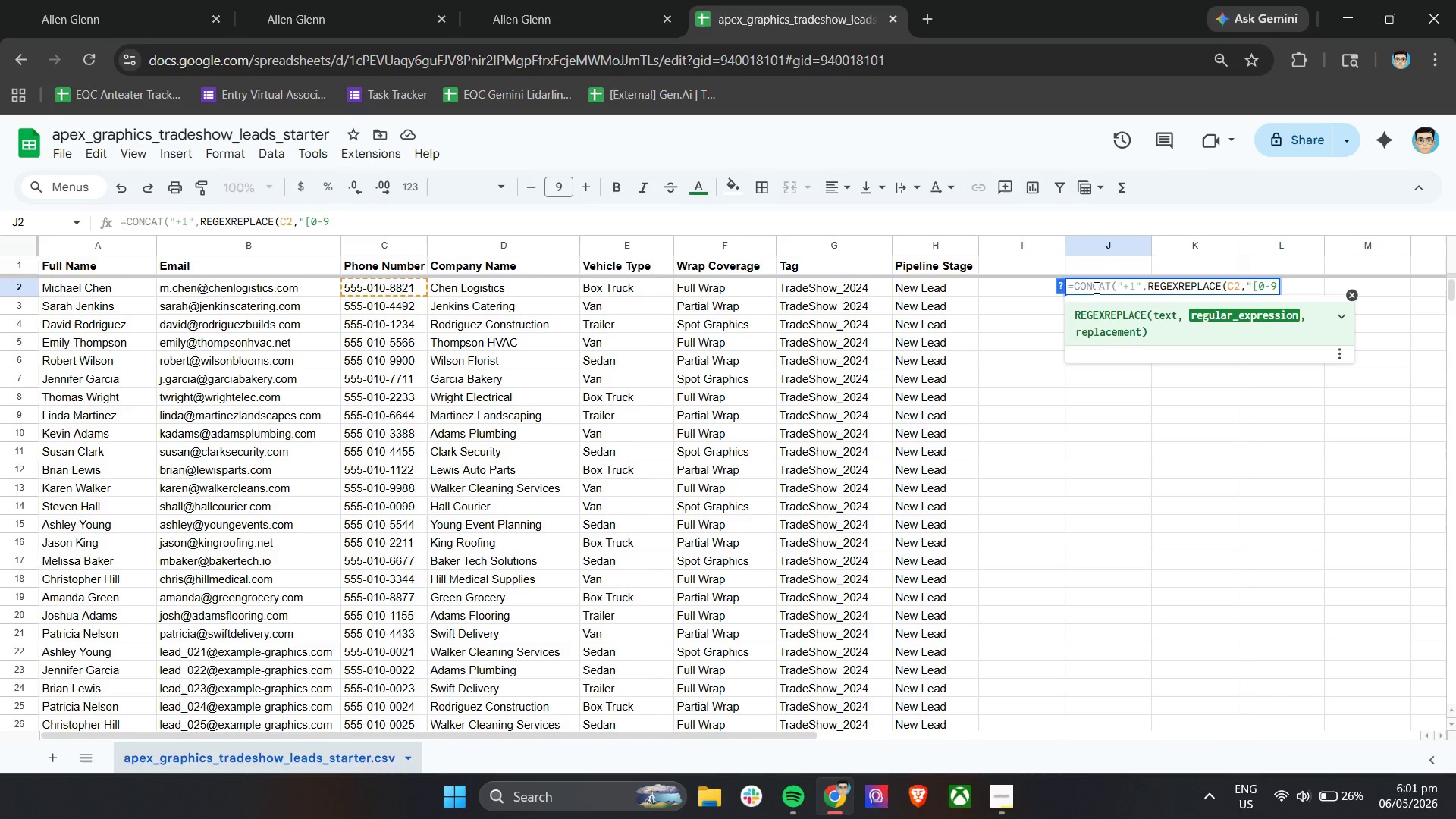 
type(]","")))
 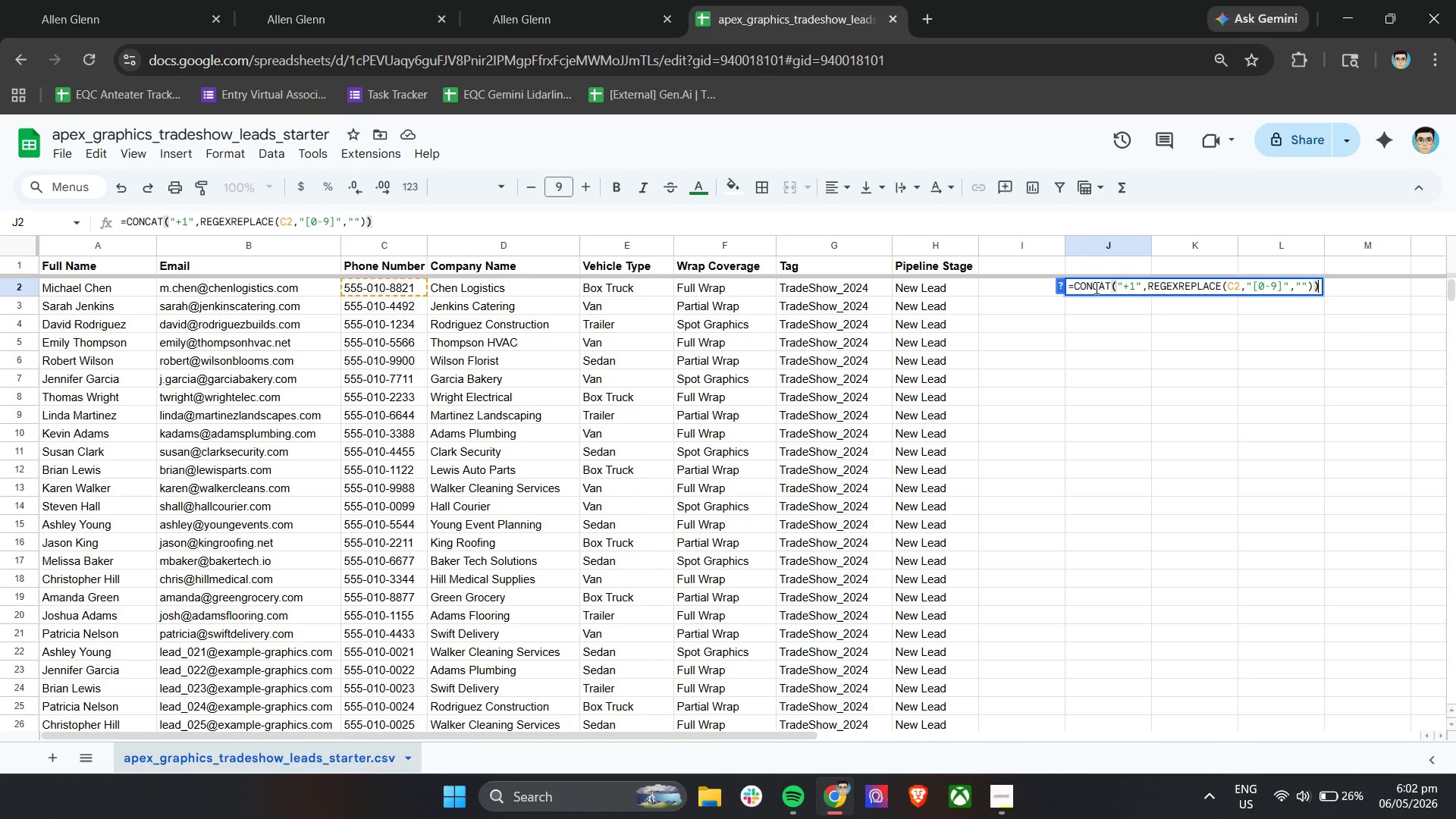 
key(Enter)
 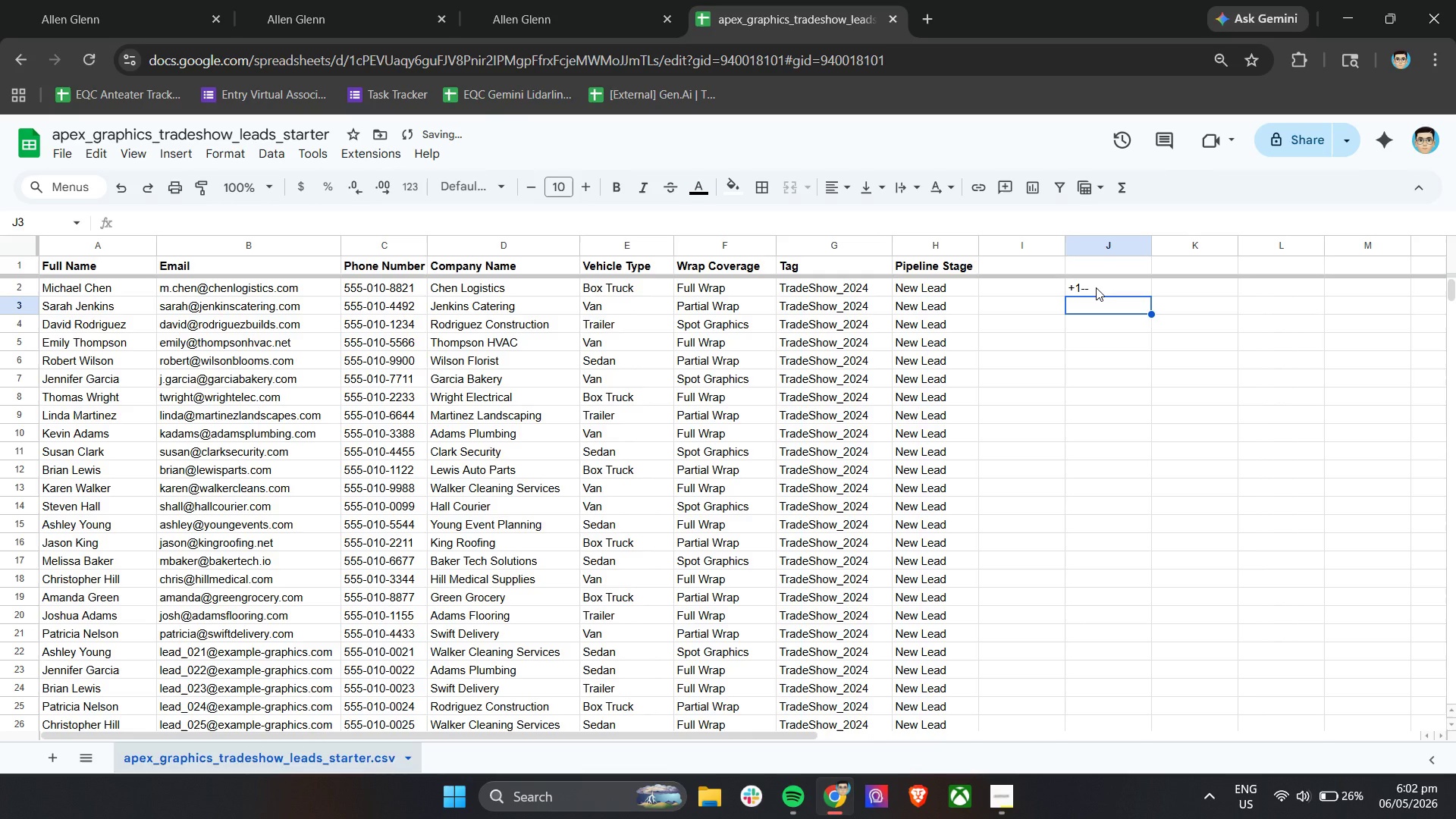 
left_click([1099, 284])
 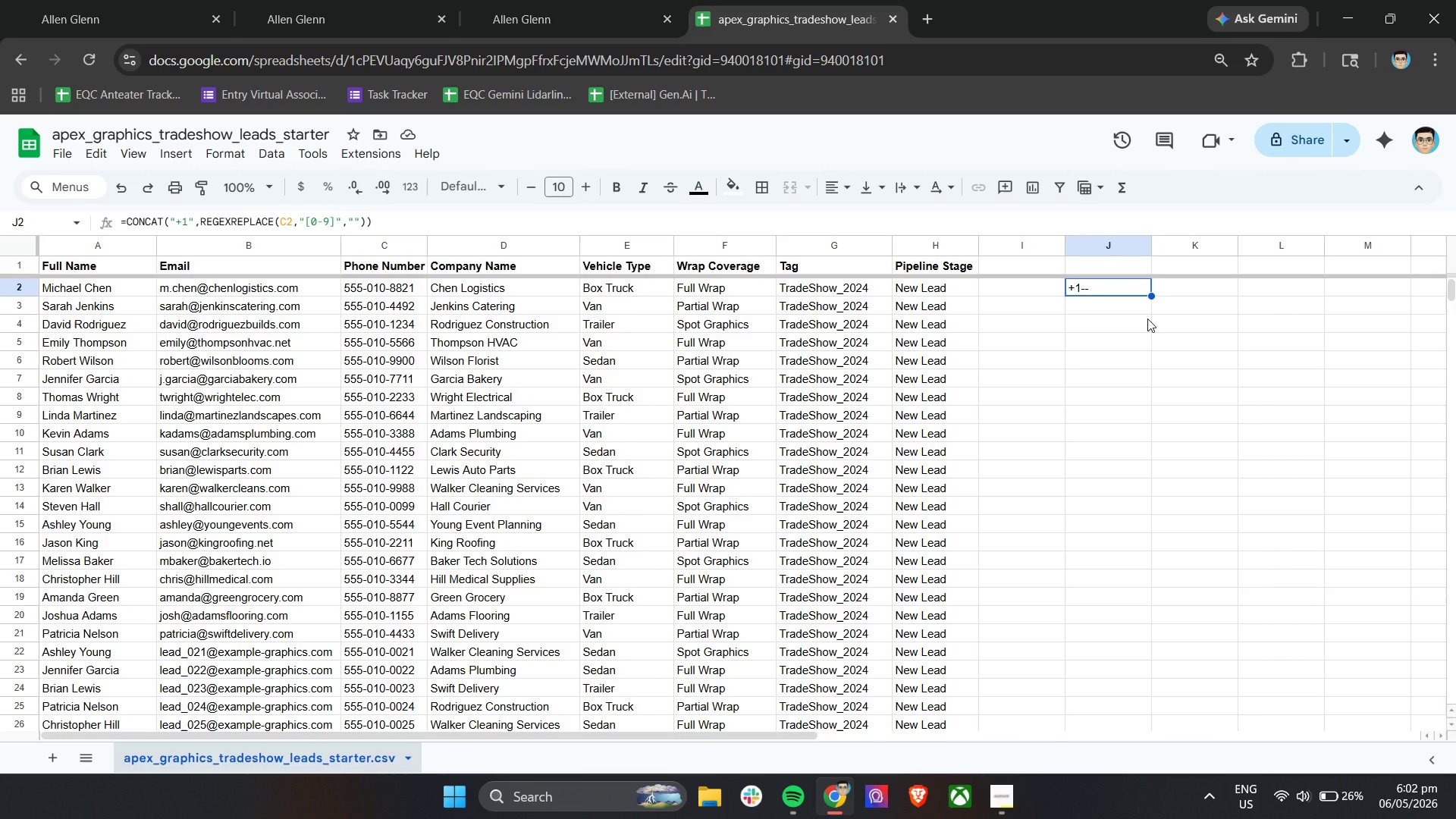 
wait(7.94)
 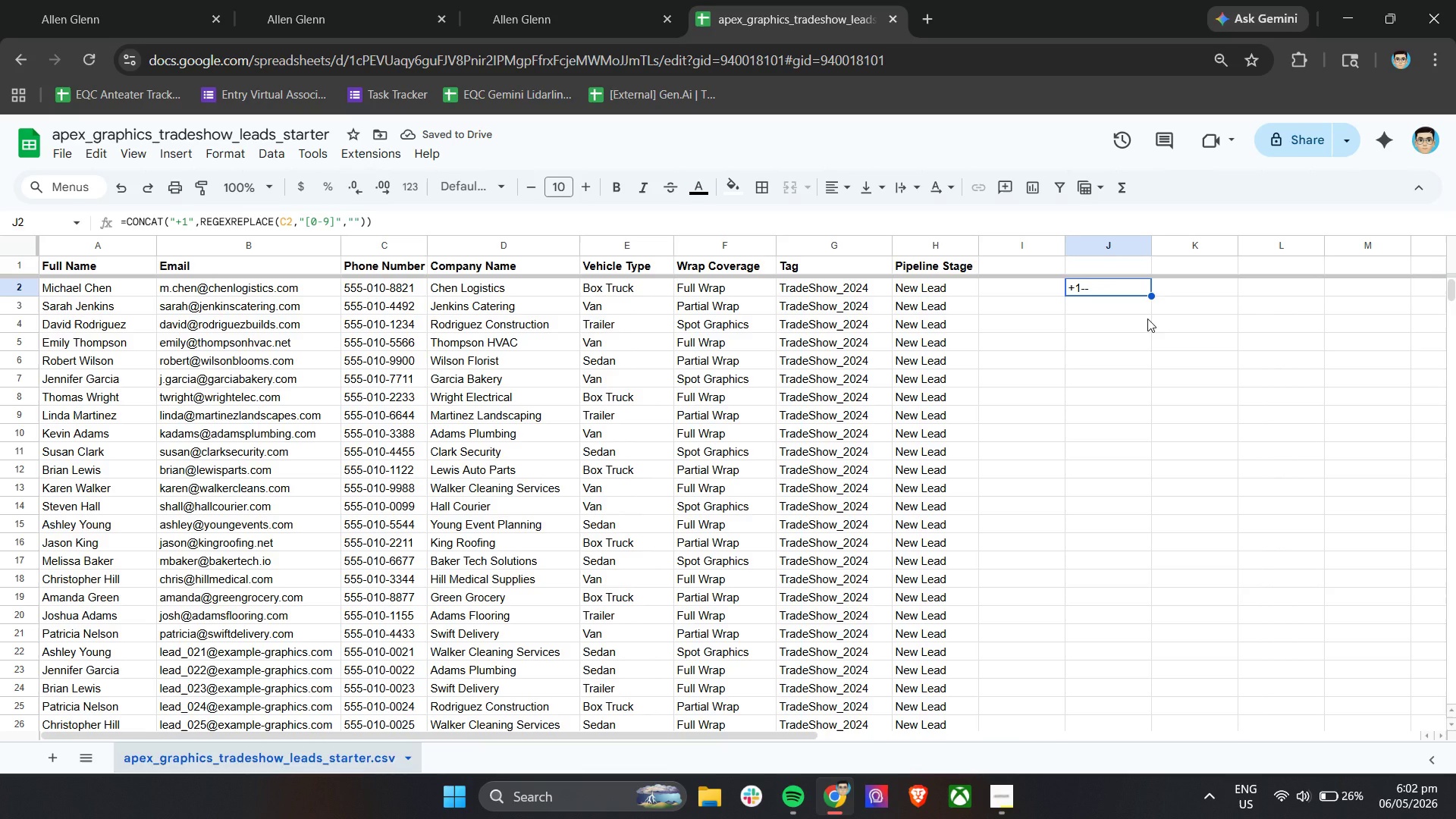 
left_click([1112, 293])
 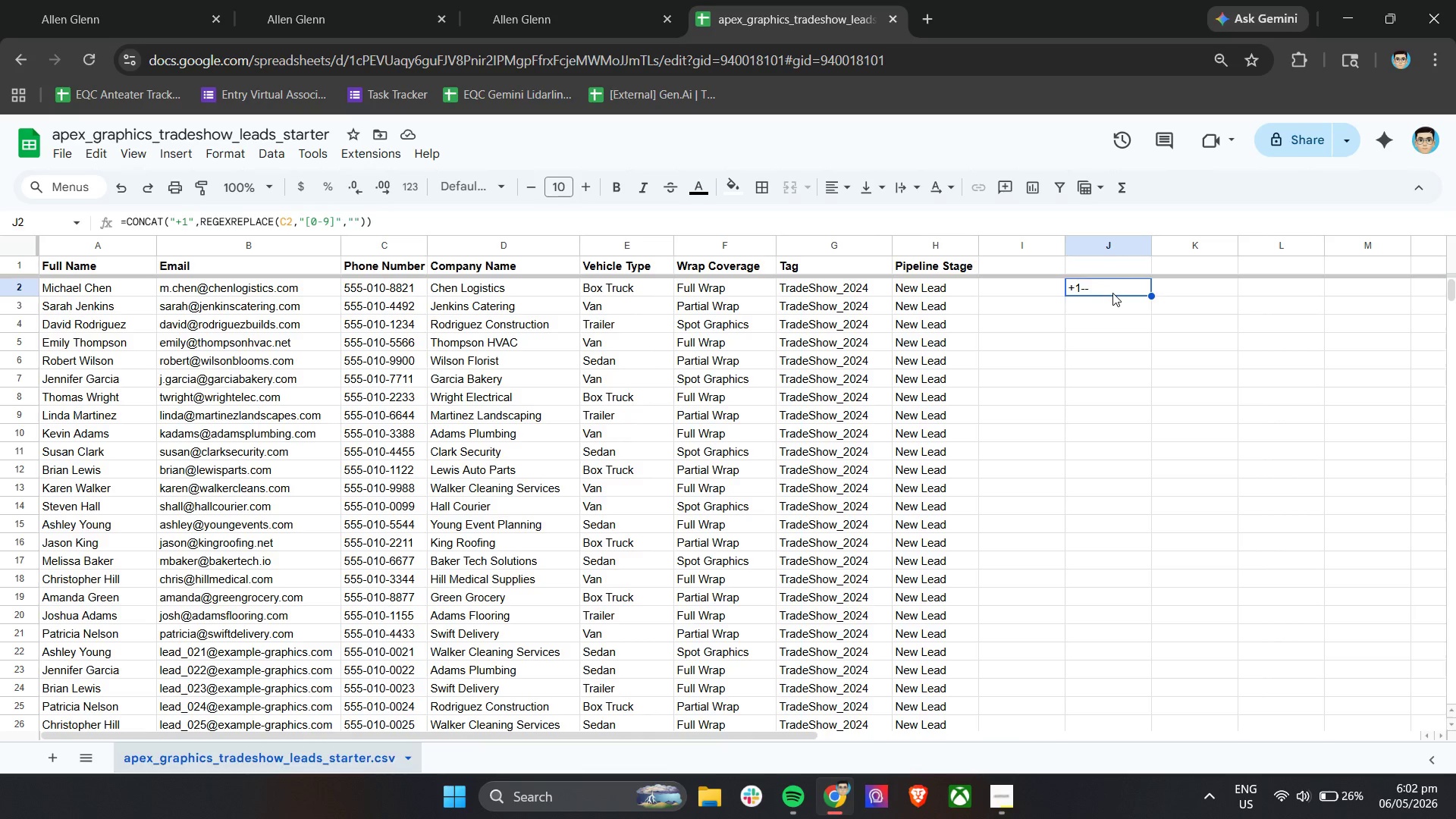 
key(Backspace)
 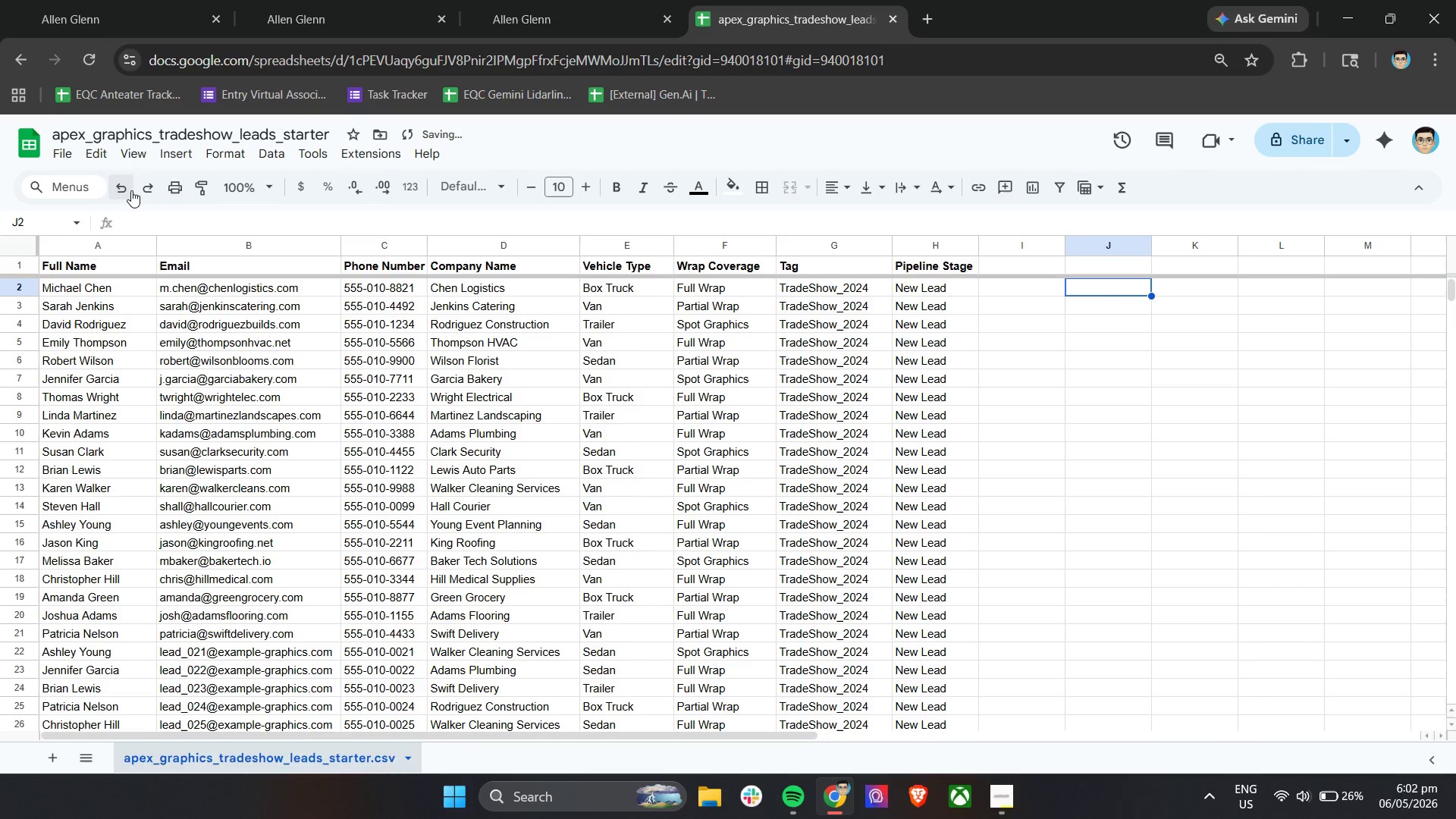 
left_click([98, 146])
 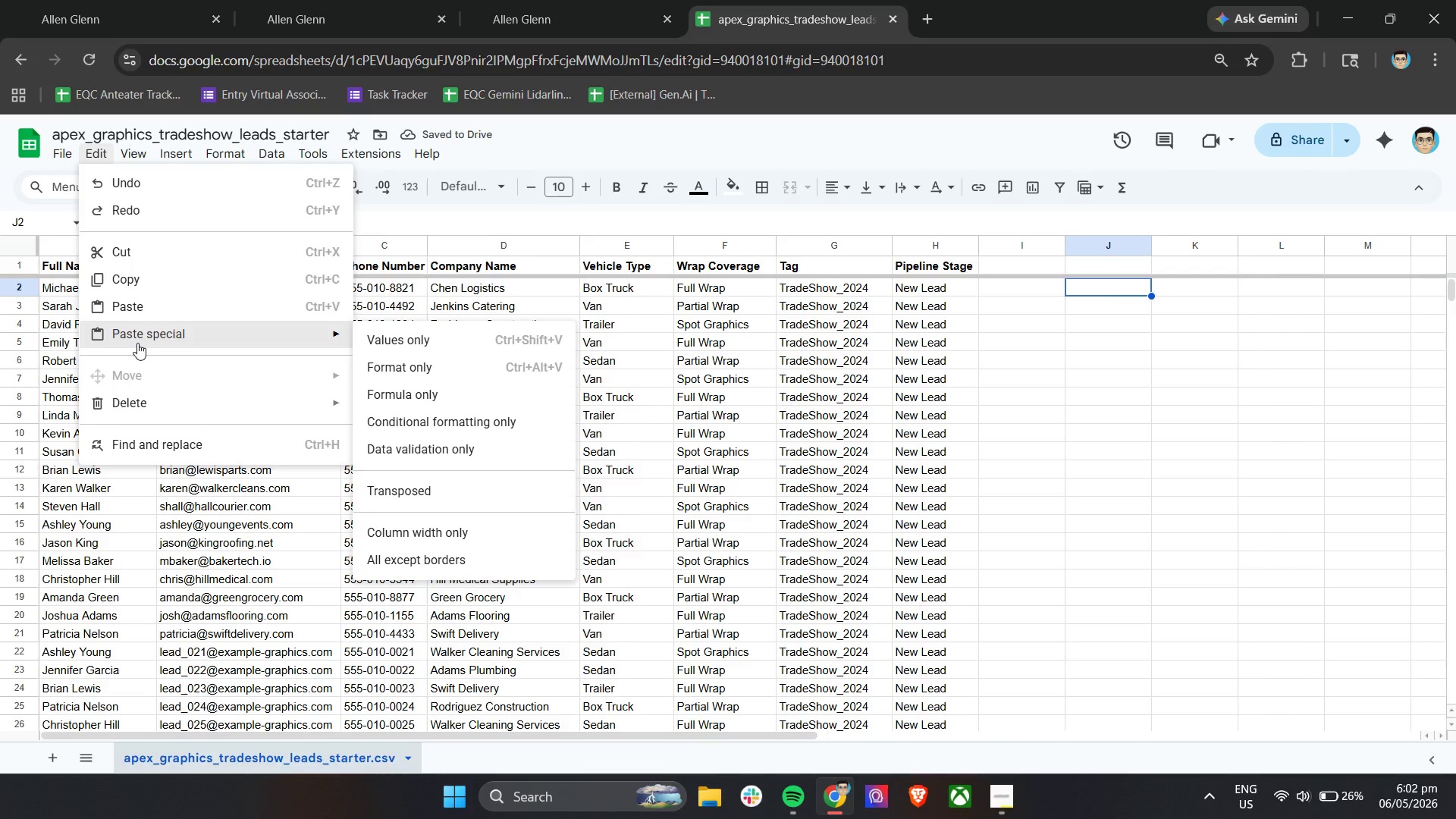 
left_click([131, 445])
 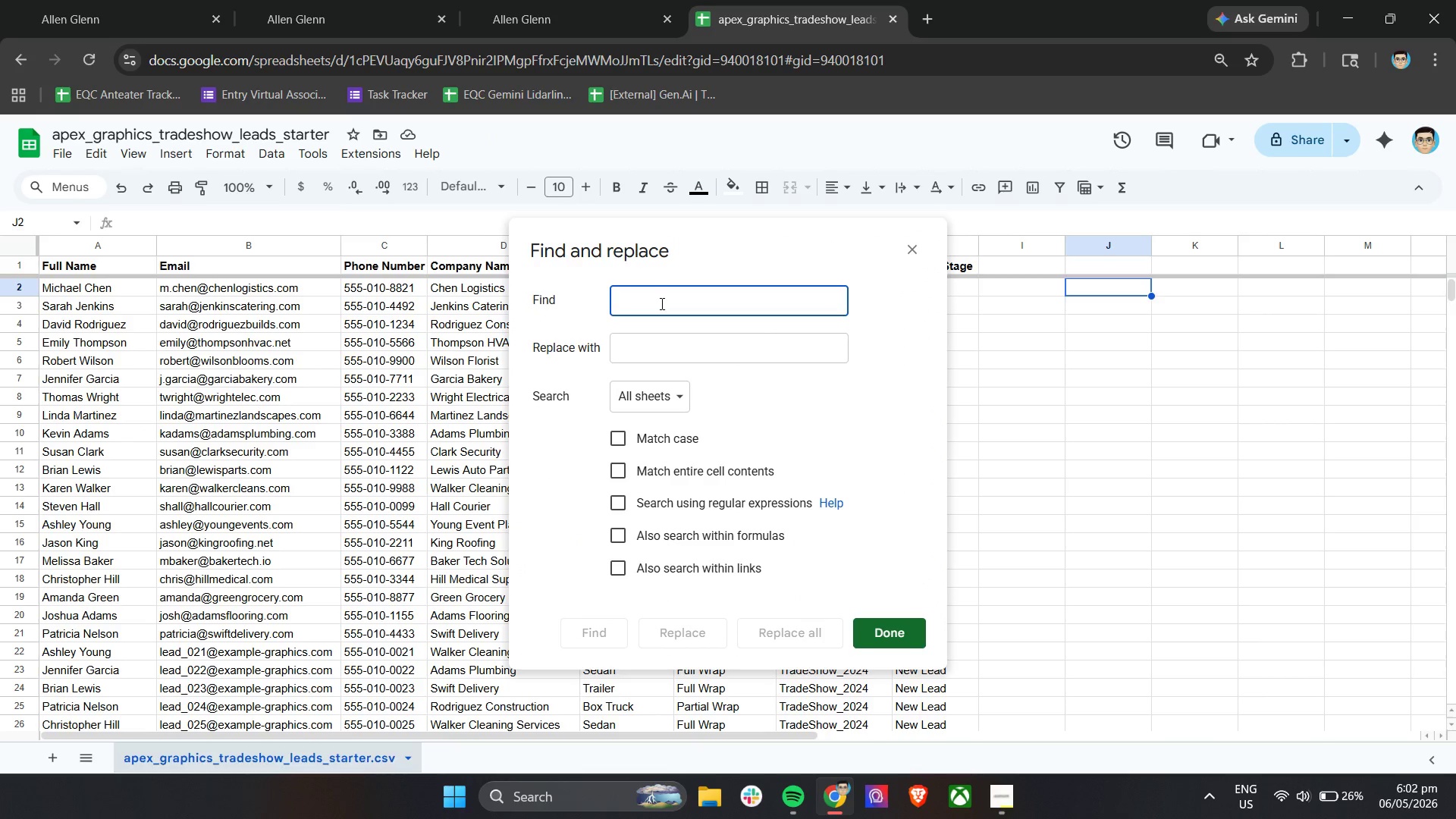 
key(Minus)
 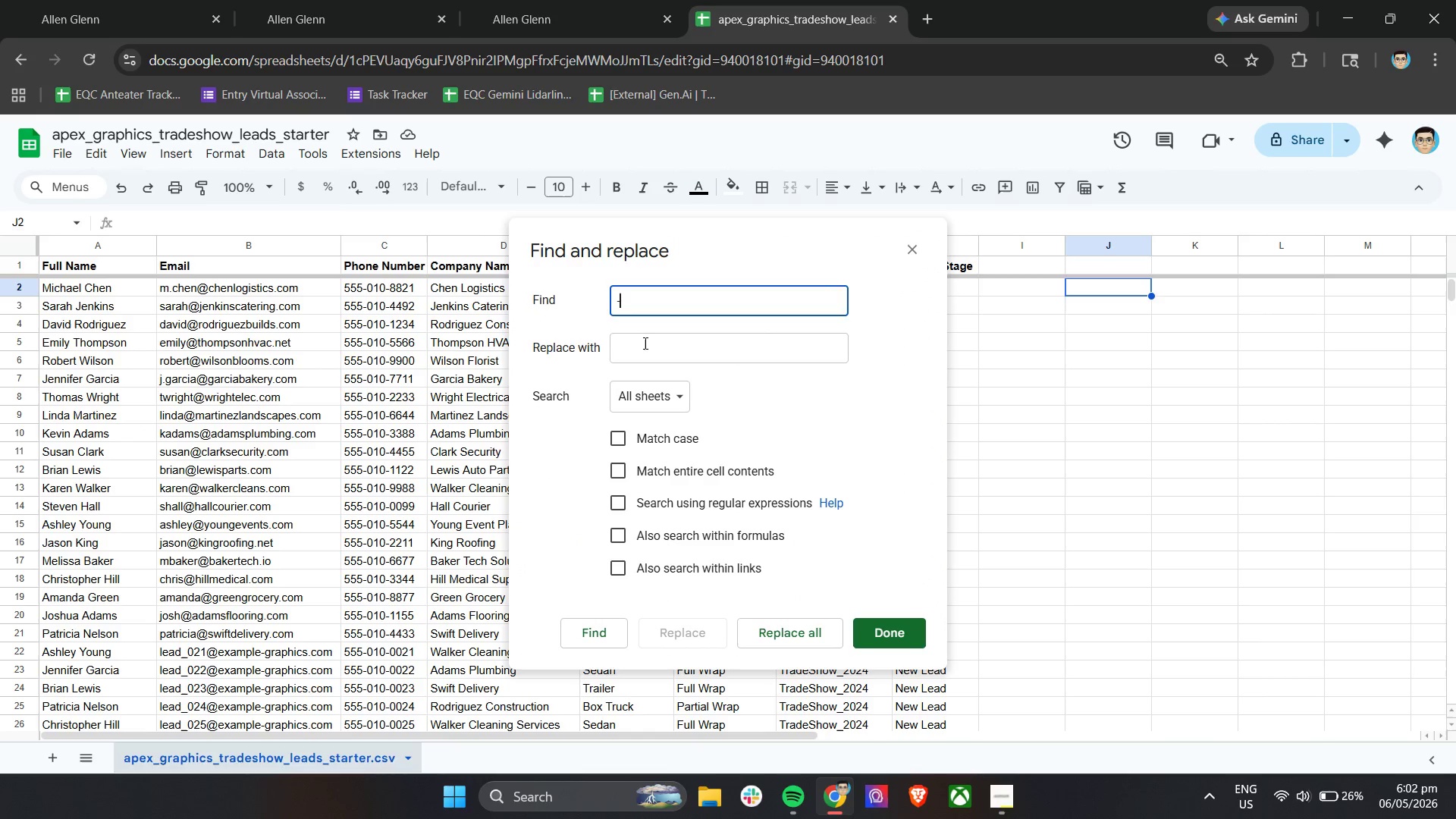 
left_click([644, 344])
 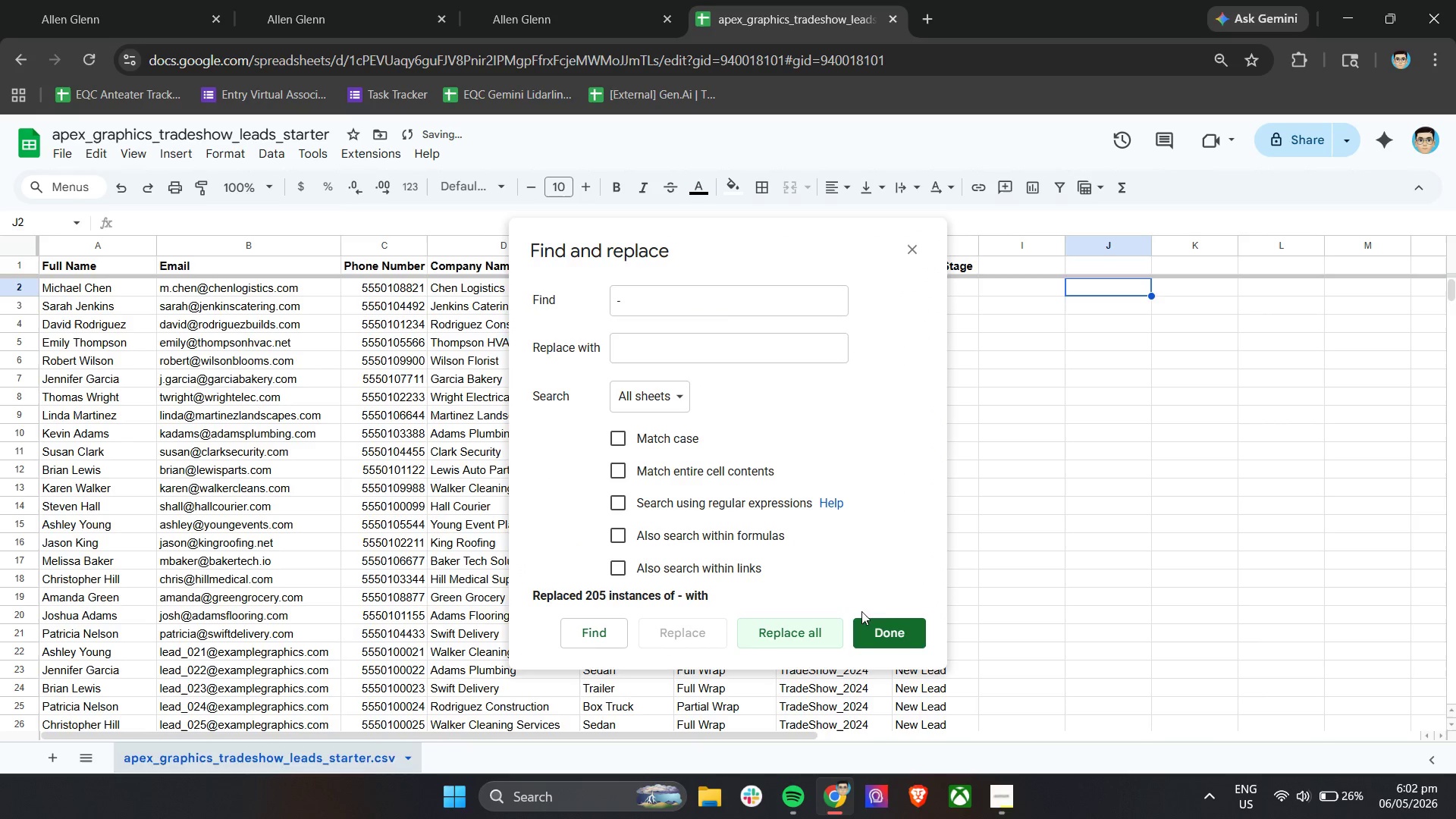 
left_click([1156, 349])
 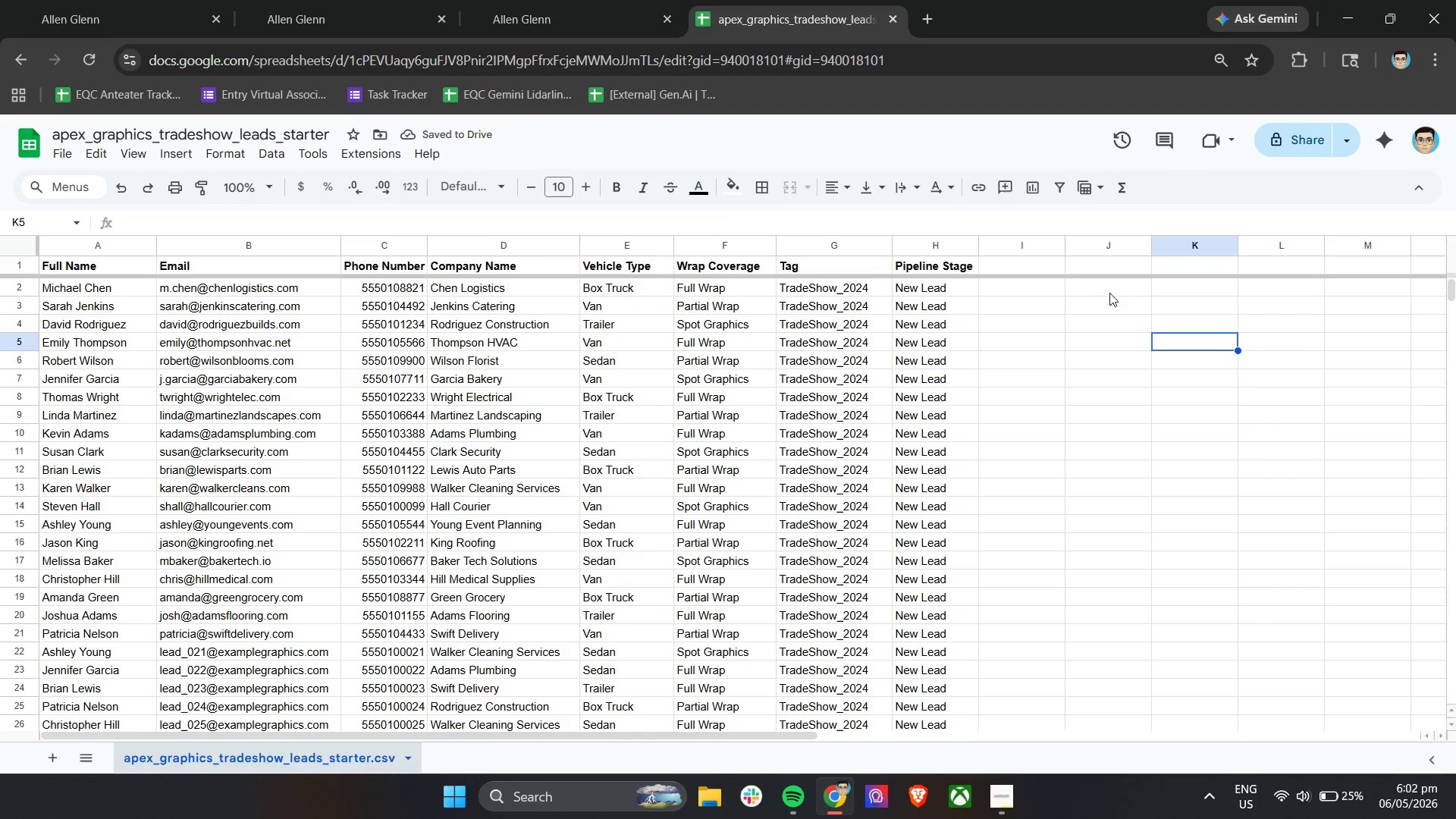 
double_click([1106, 289])
 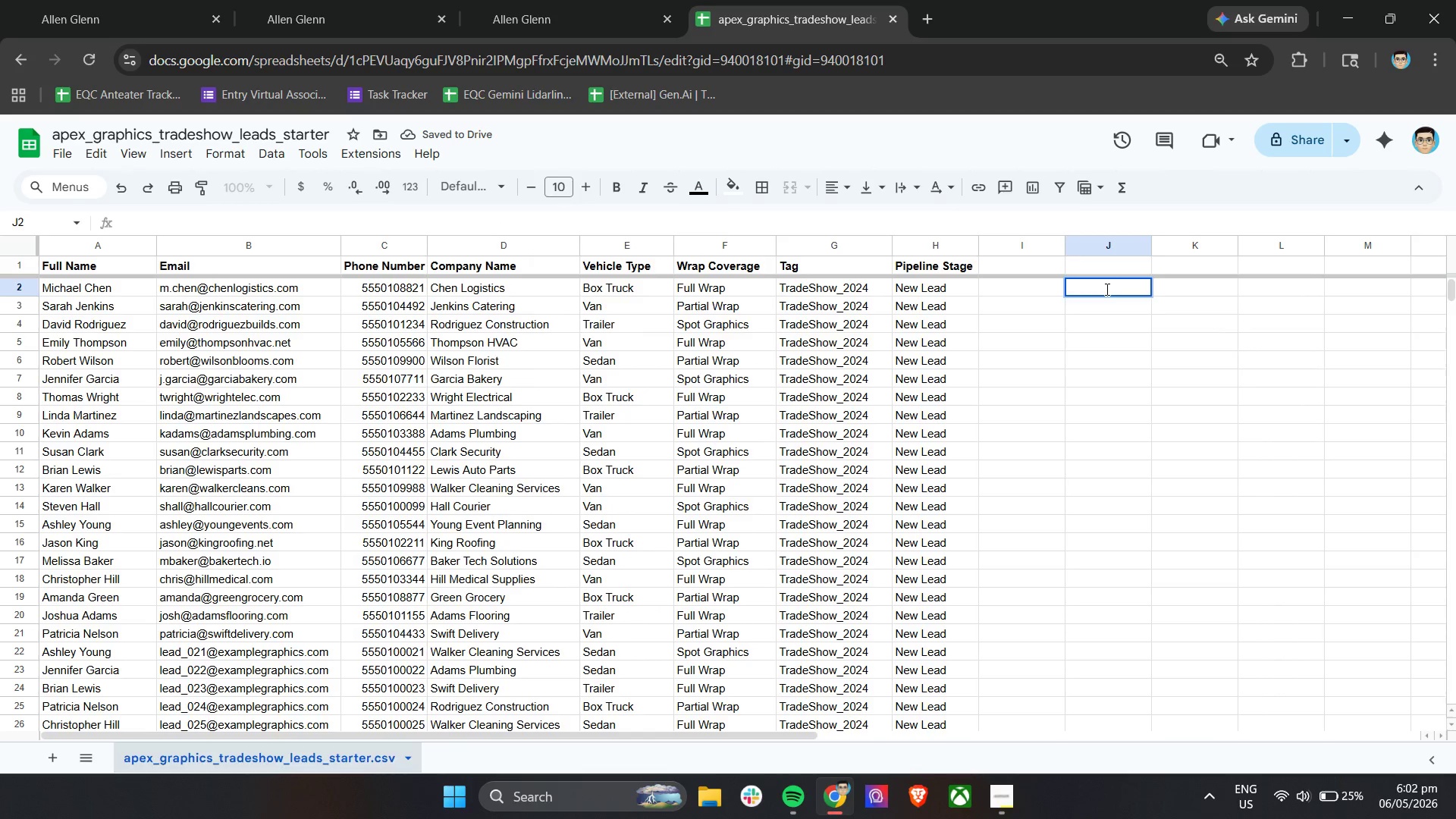 
key(Shift+Equal)
 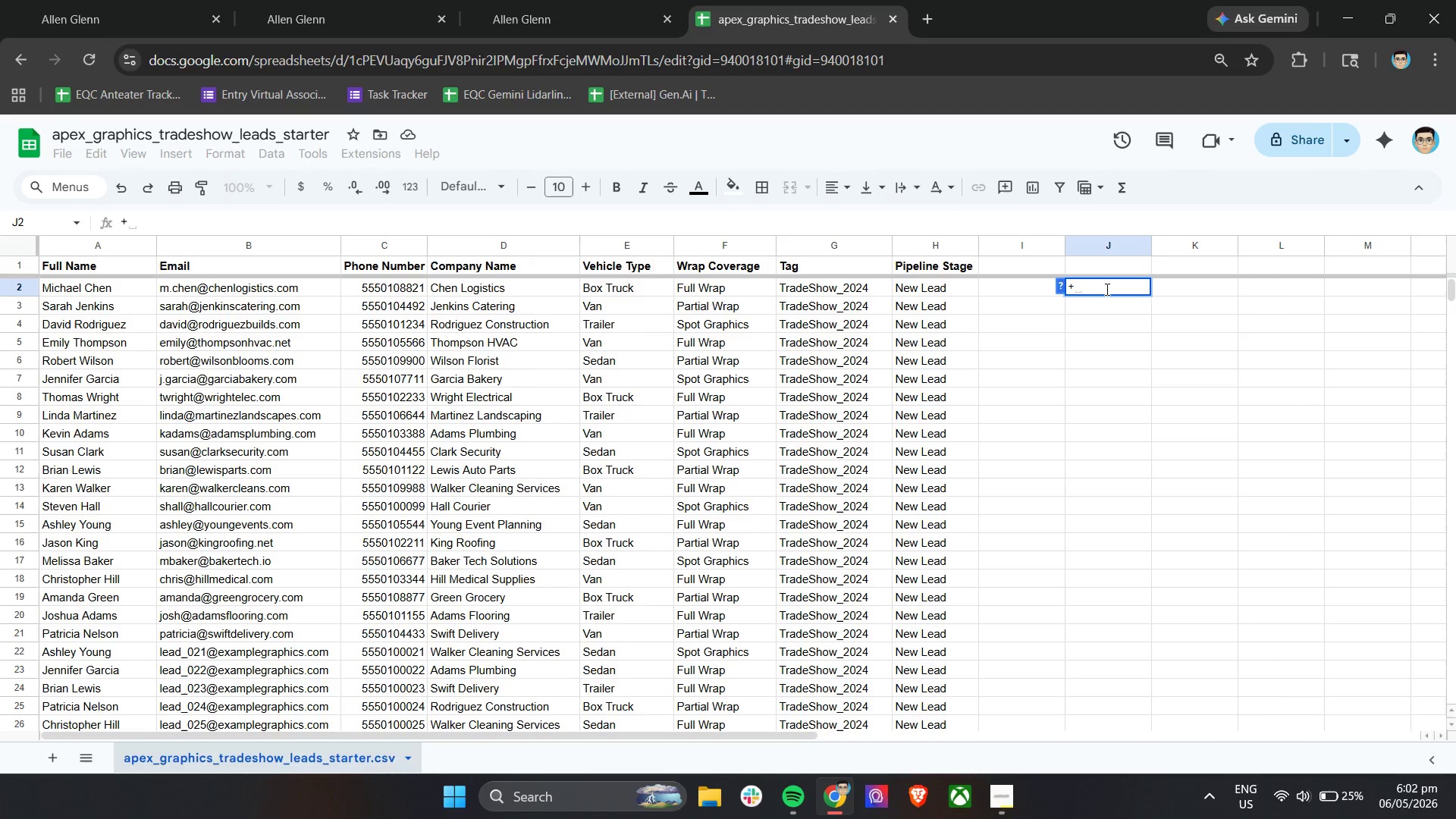 
key(Backspace)
 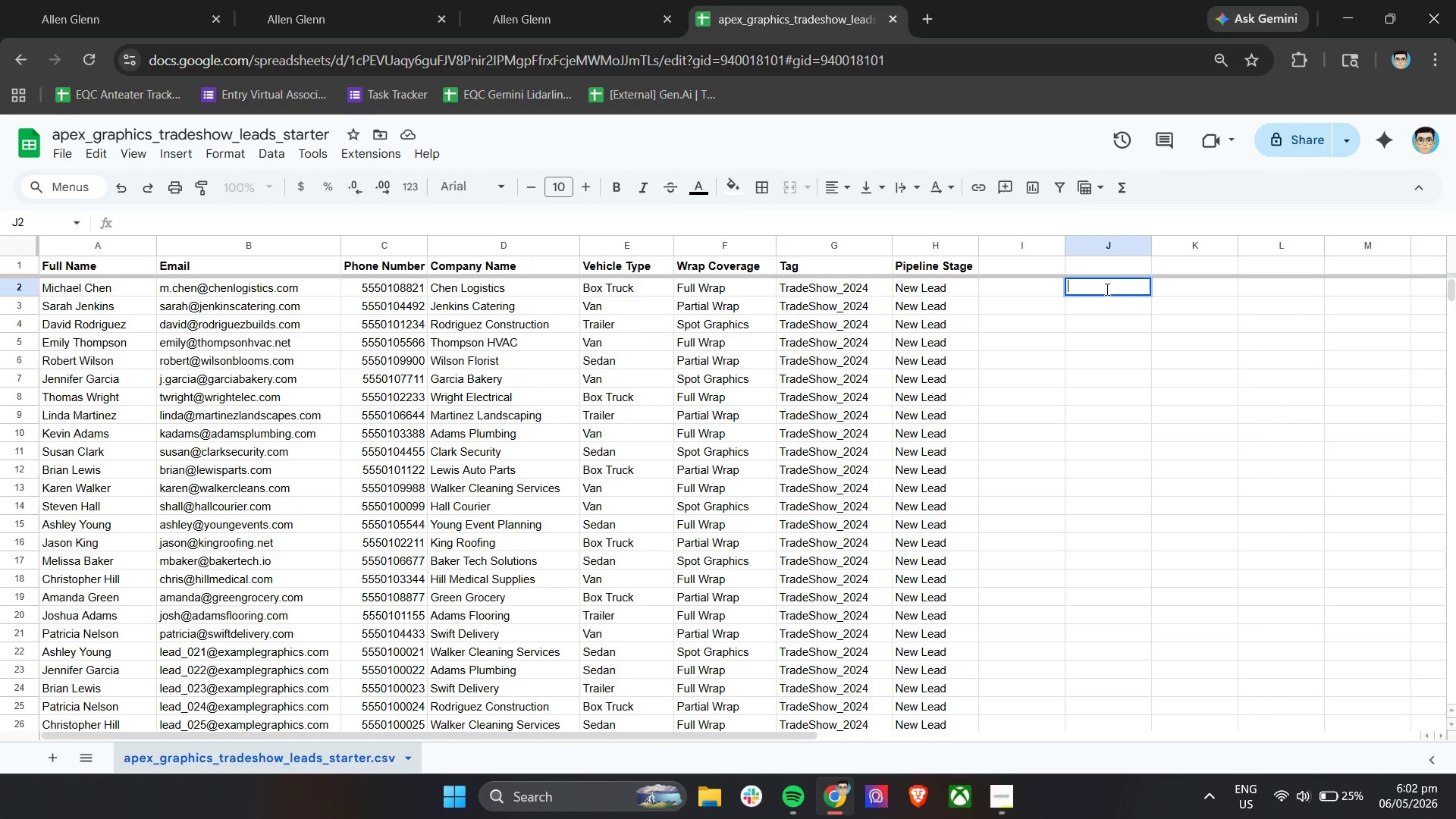 
key(Equal)
 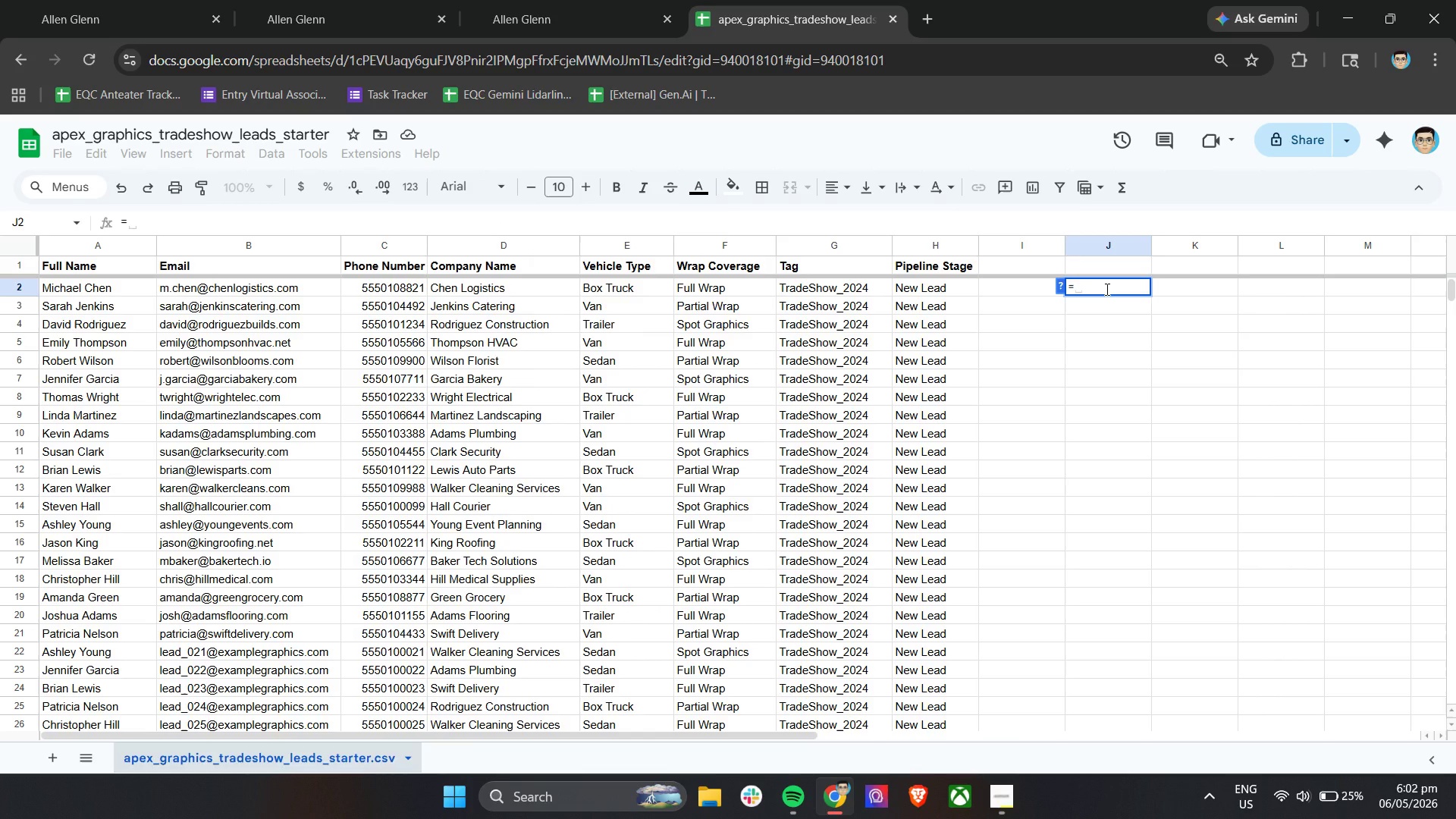 
hold_key(key=ShiftLeft, duration=1.78)
 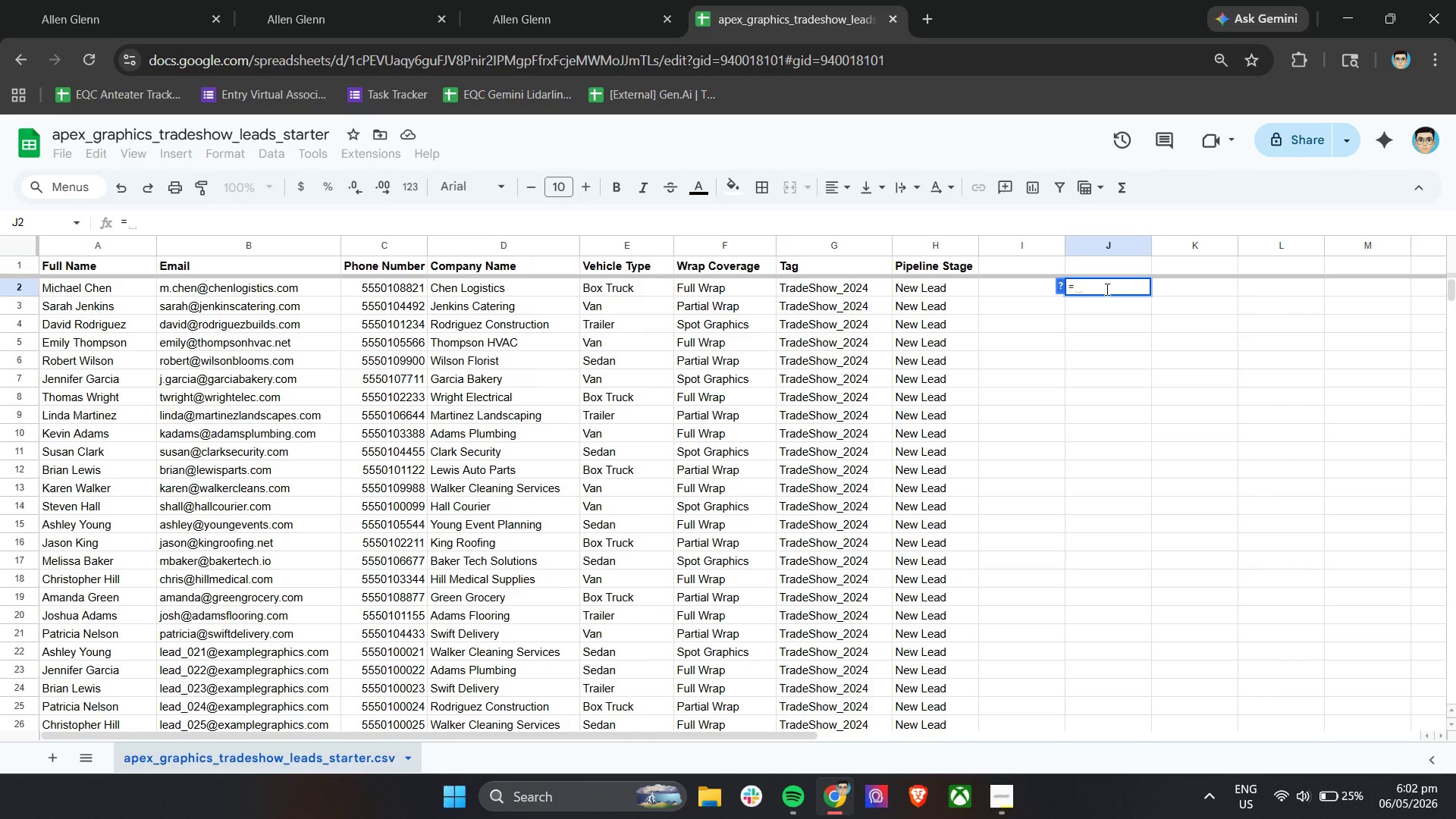 
type("+1"&C2)
 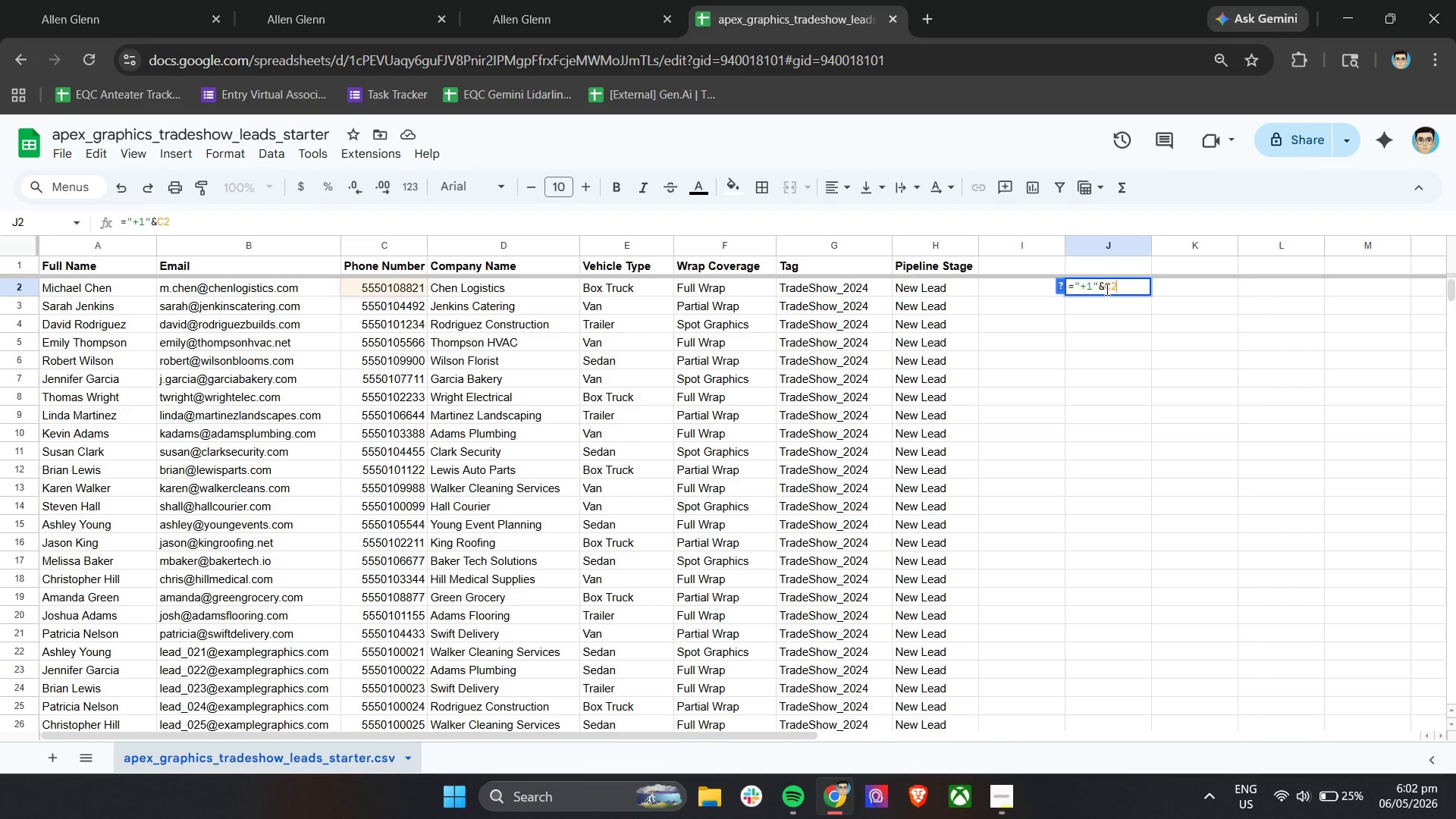 
key(Enter)
 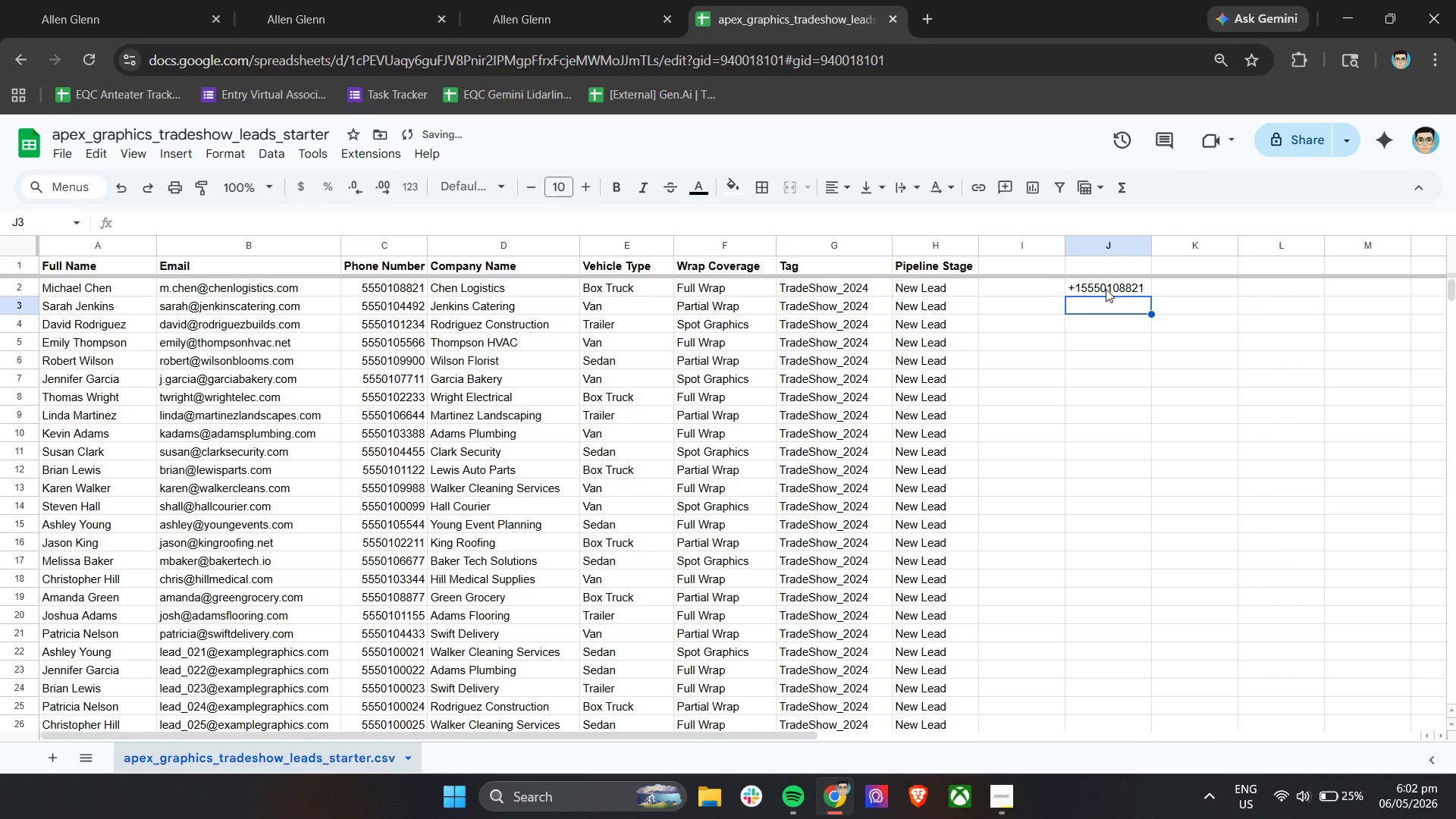 
left_click([1106, 289])
 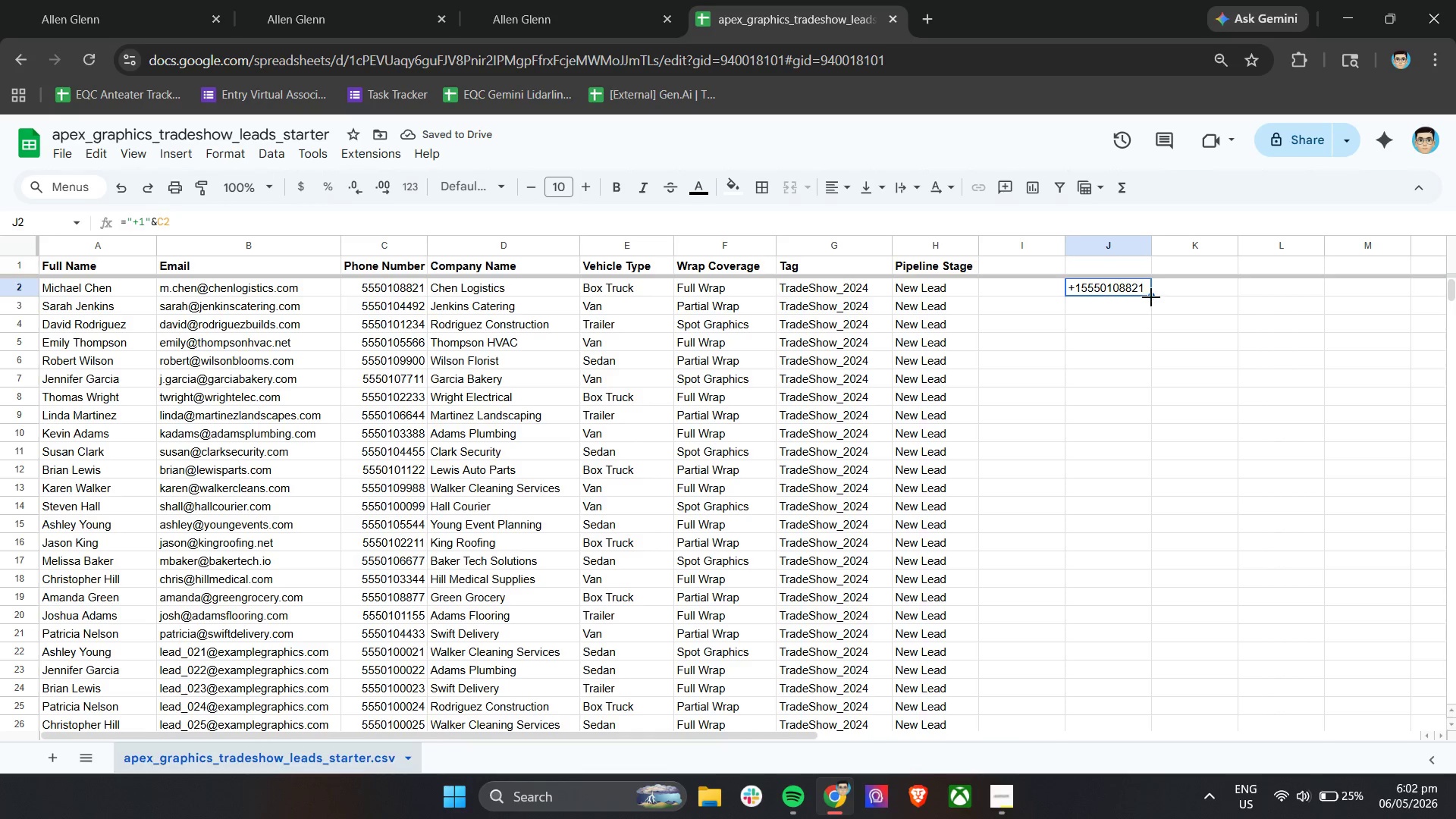 
left_click_drag(start_coordinate=[1151, 297], to_coordinate=[1144, 613])
 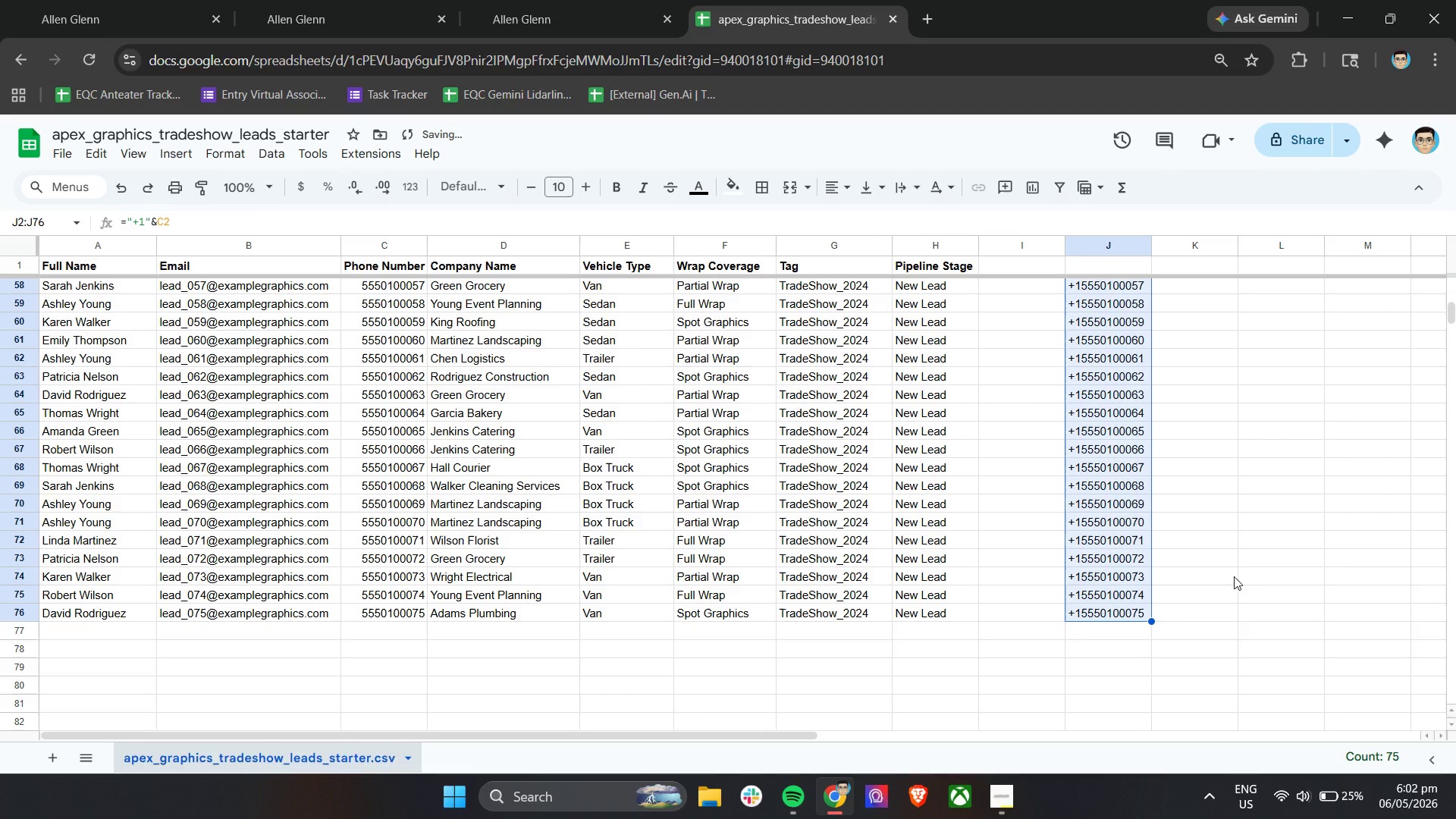 
scroll: coordinate [1235, 575], scroll_direction: up, amount: 20.0
 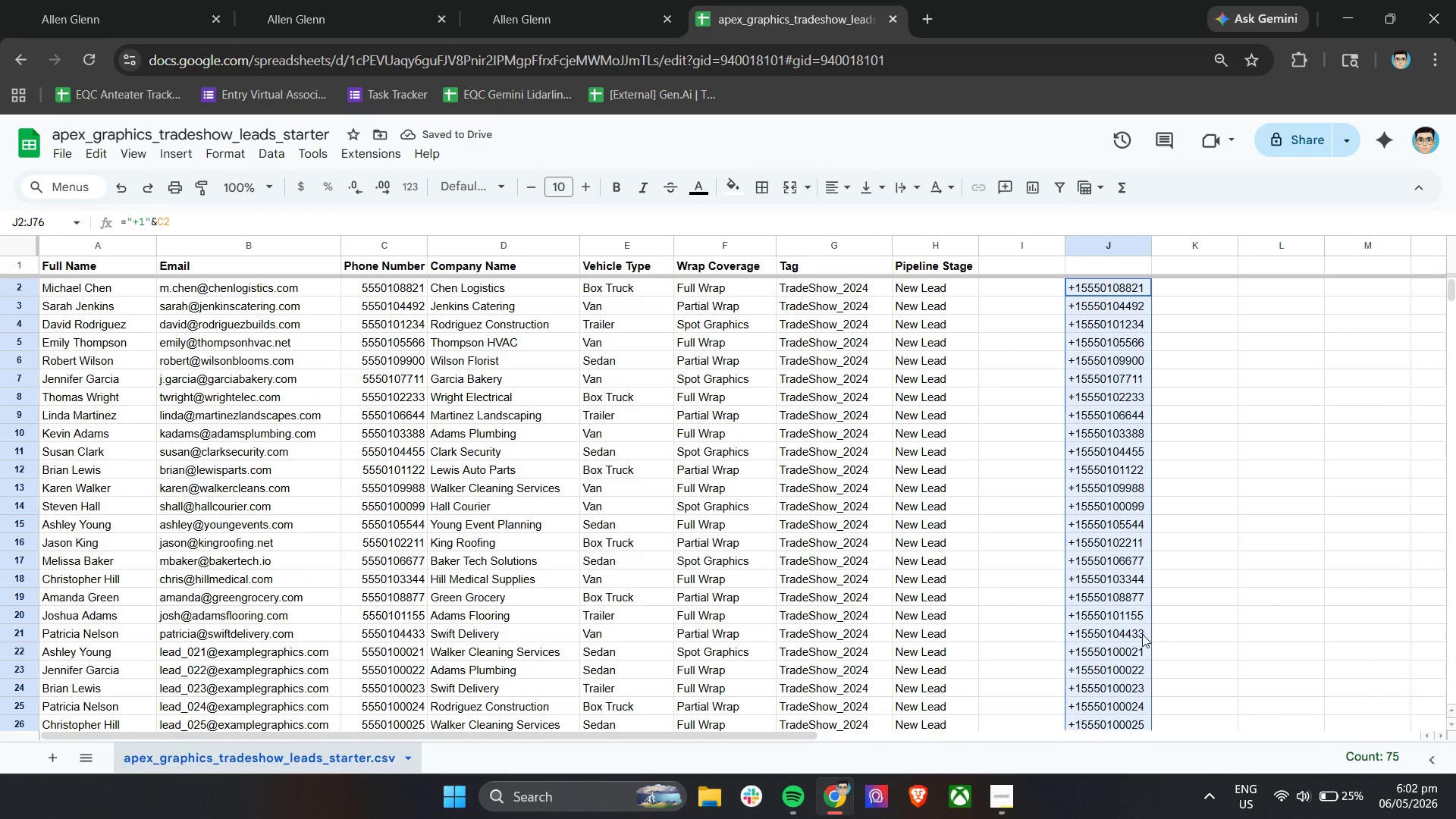 
left_click([1141, 634])
 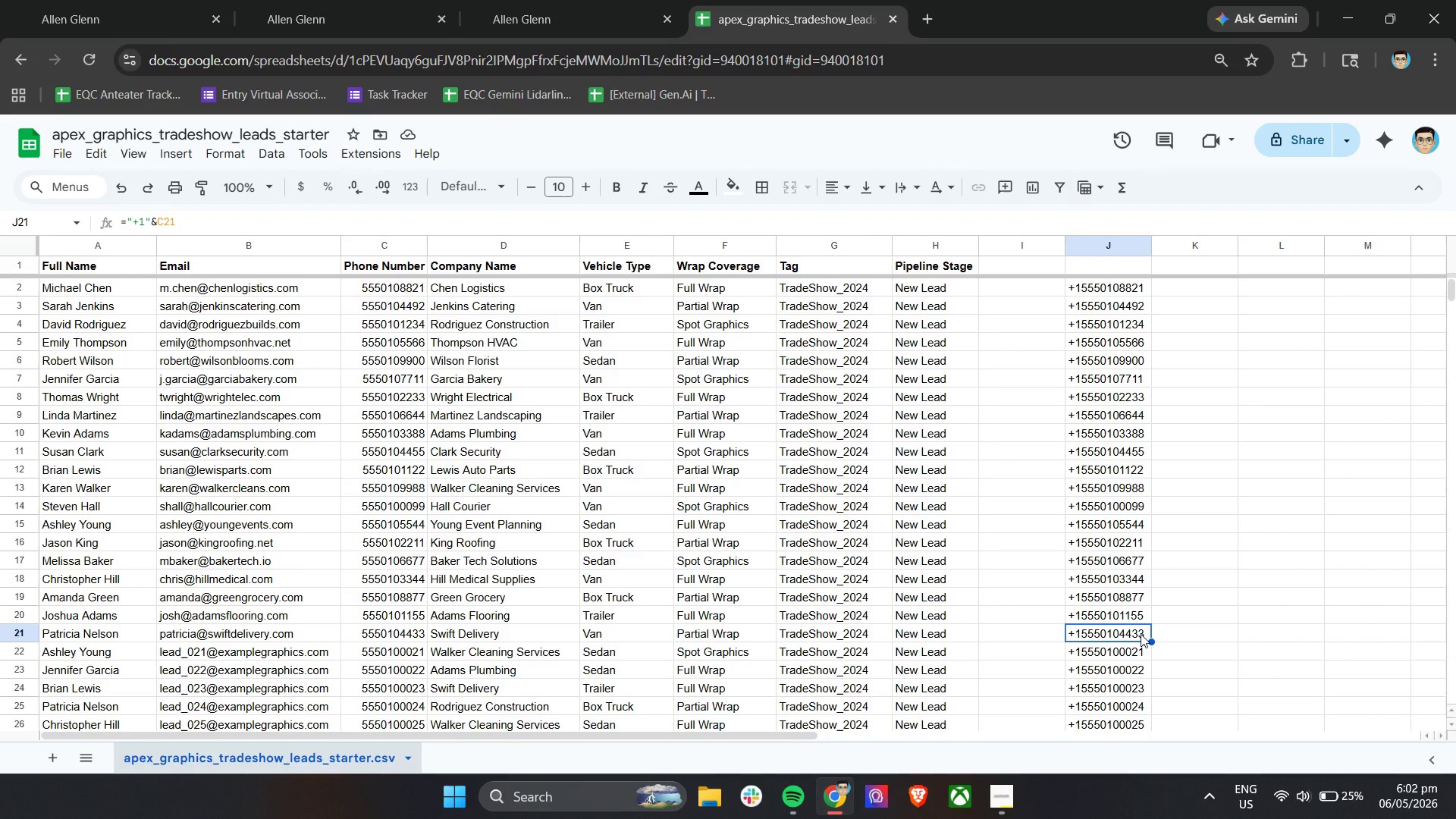 
left_click([1196, 611])
 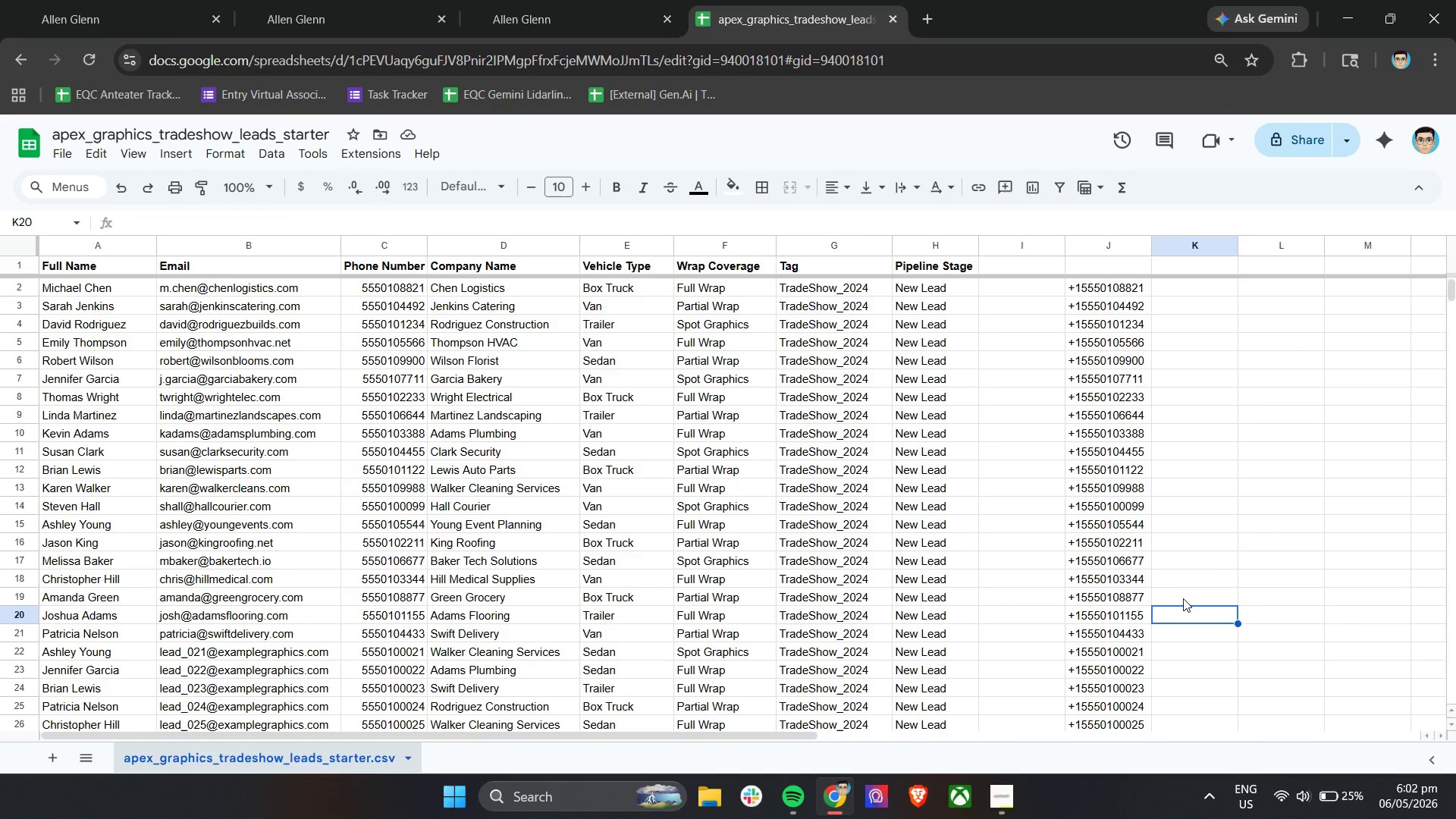 
scroll: coordinate [1179, 594], scroll_direction: up, amount: 3.0
 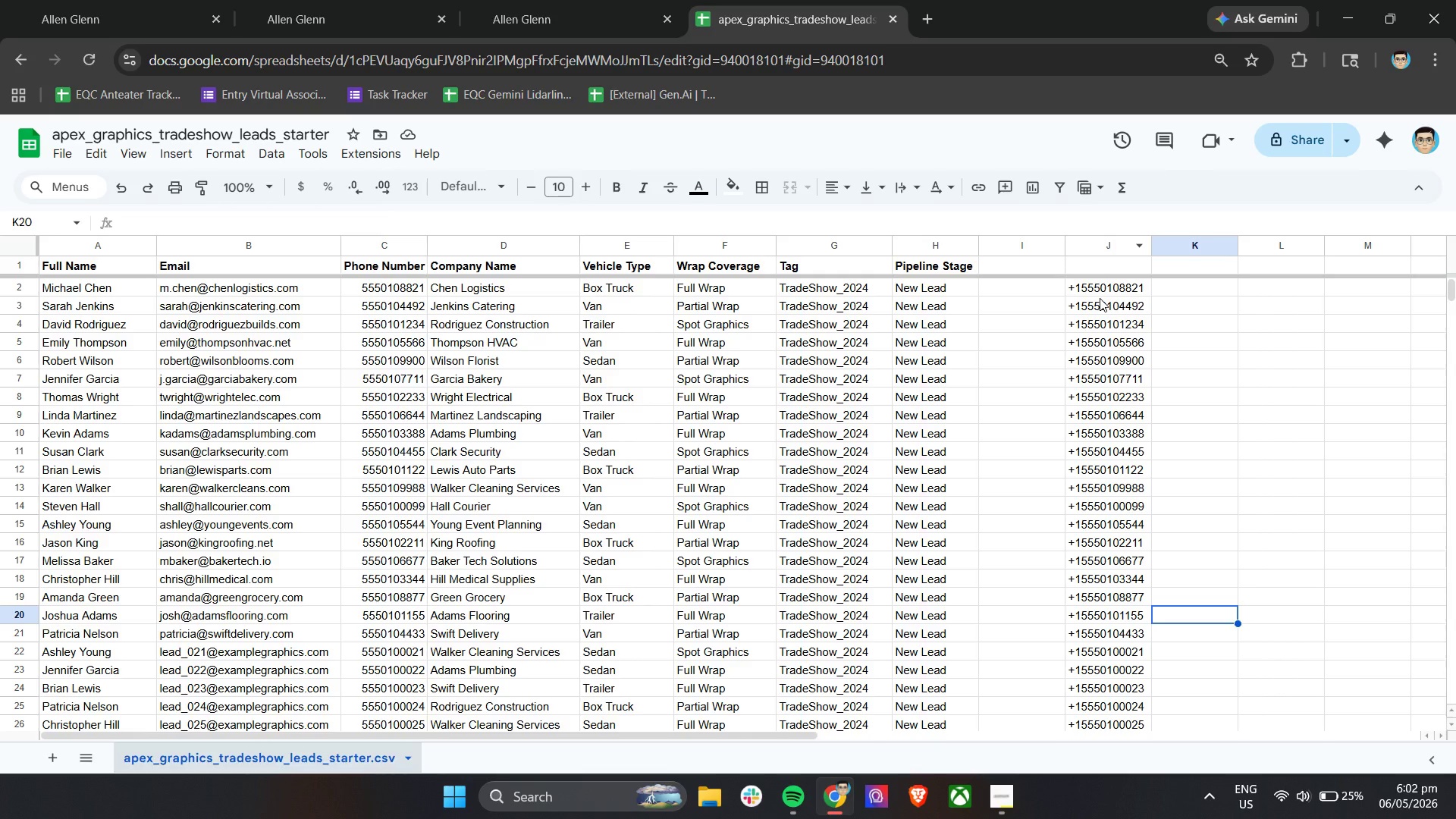 
left_click_drag(start_coordinate=[1096, 291], to_coordinate=[1131, 418])
 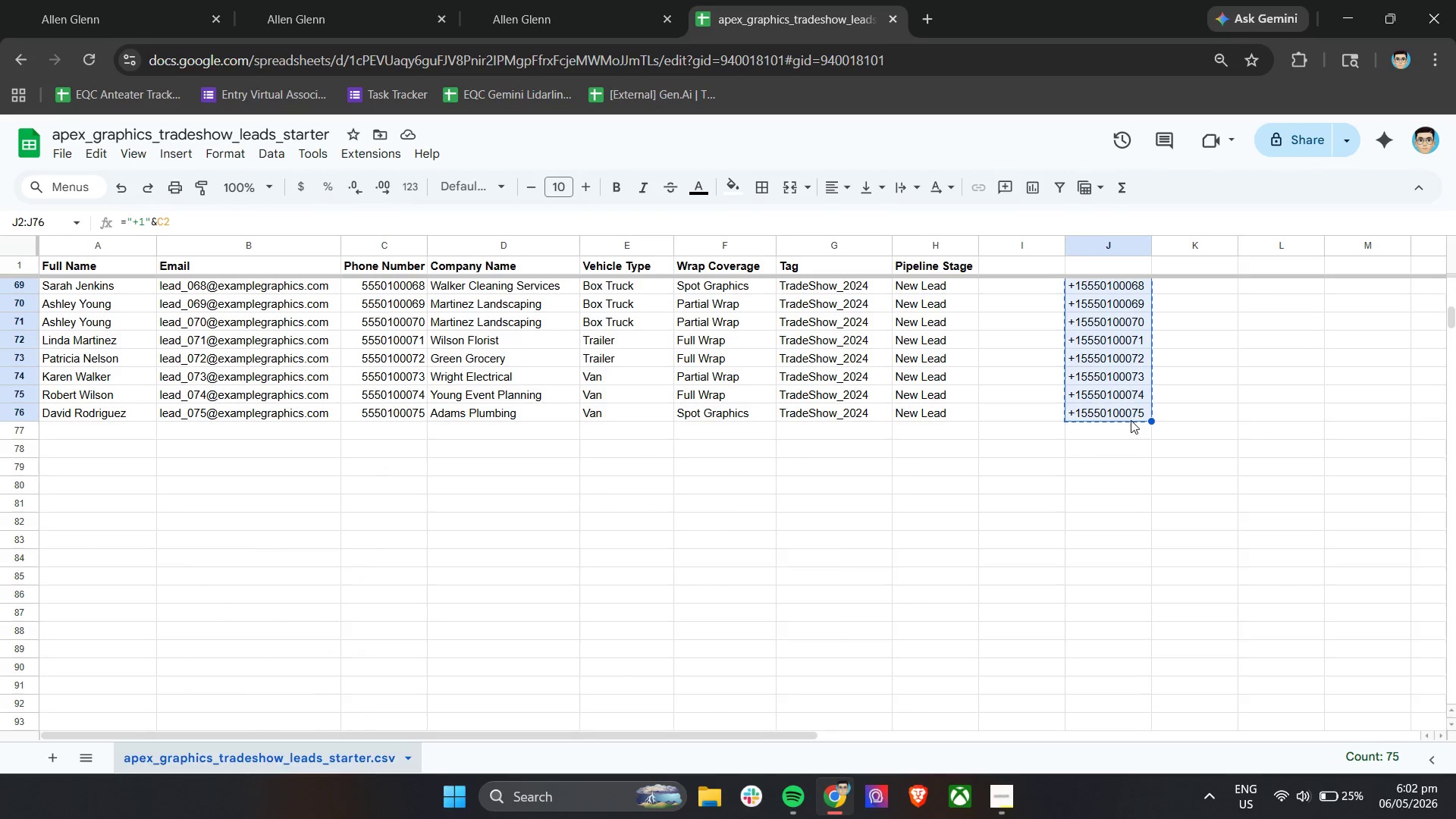 
key(Control+C)
 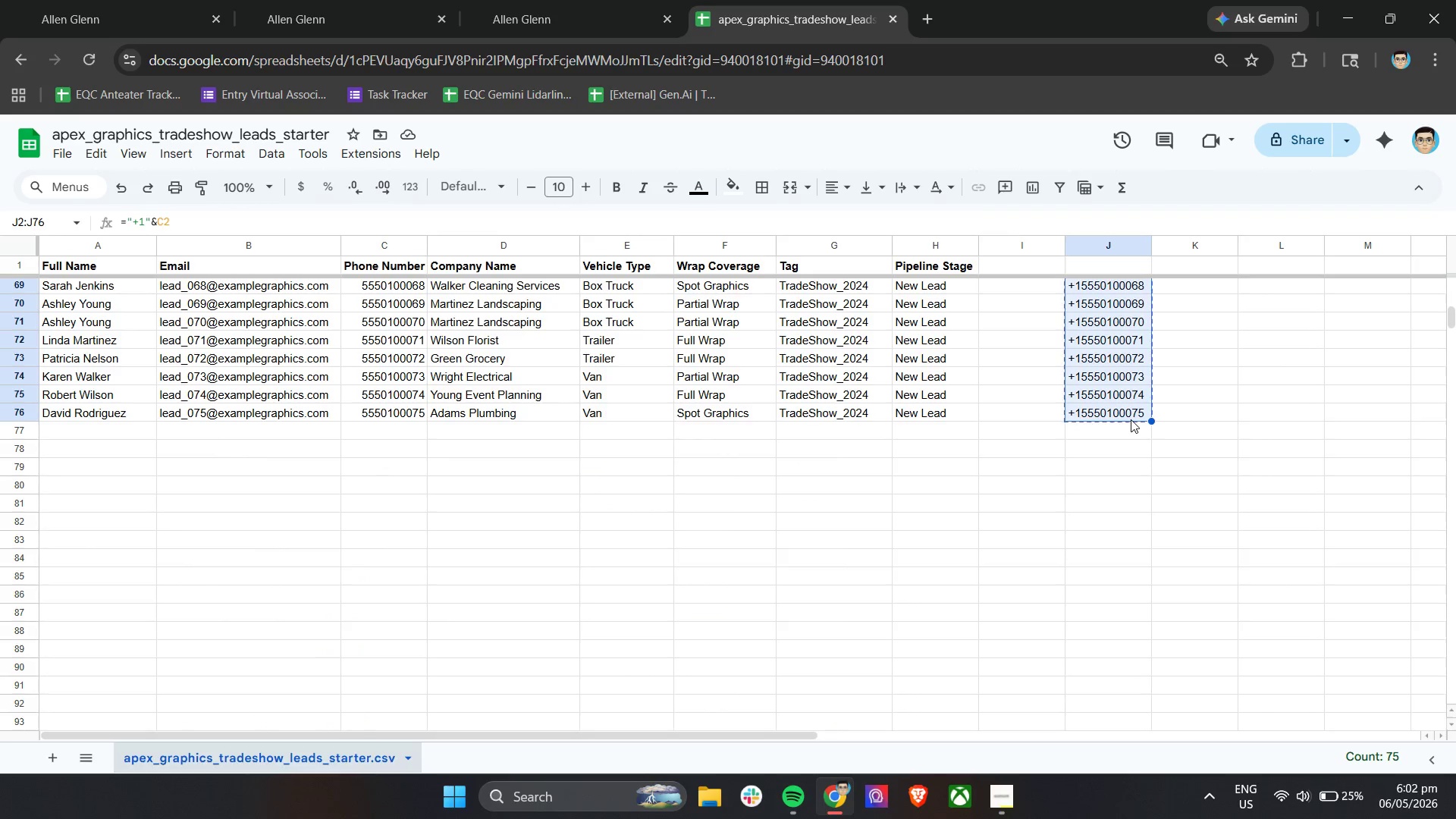 
key(Control+C)
 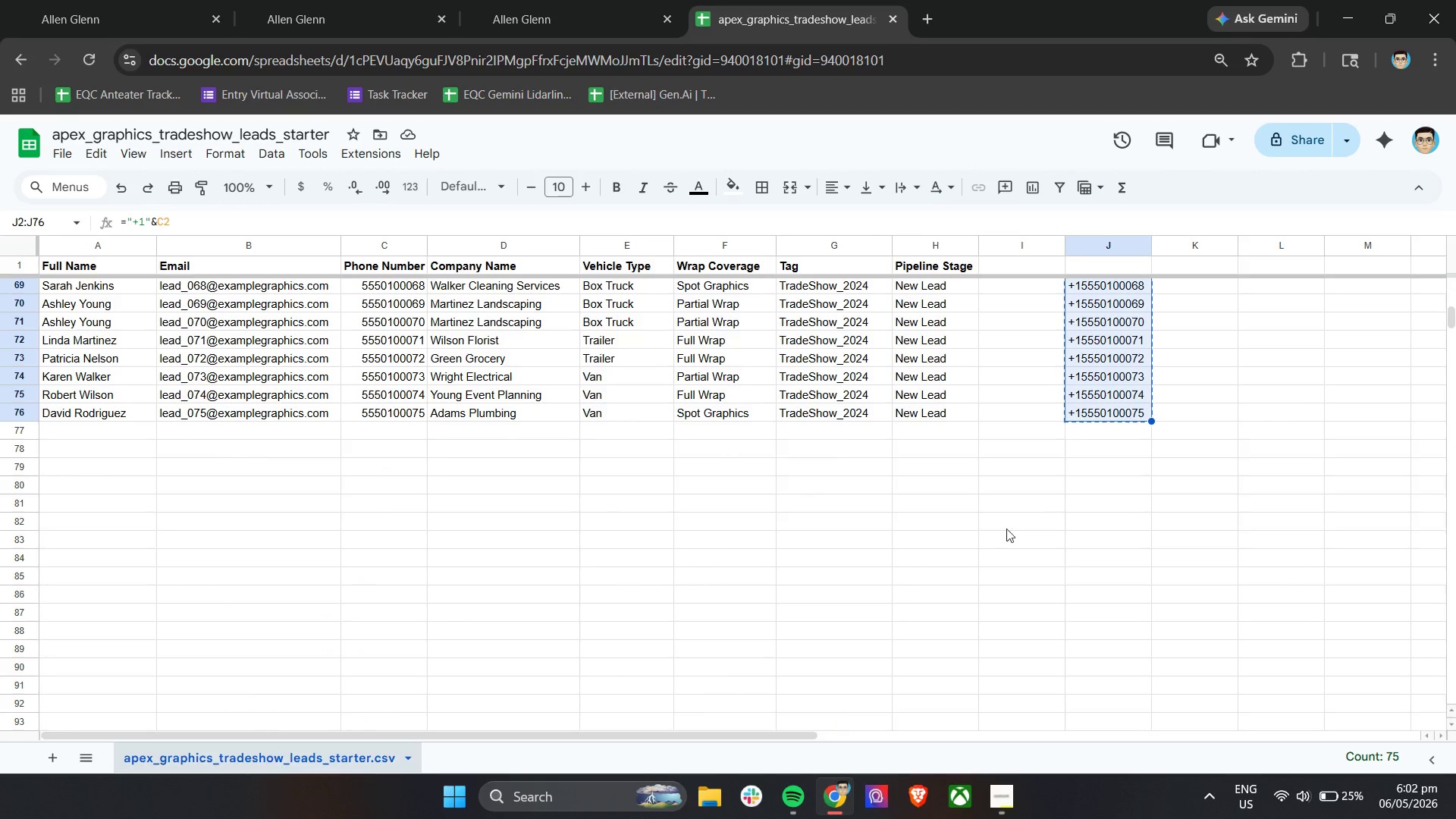 
scroll: coordinate [1003, 452], scroll_direction: up, amount: 23.0
 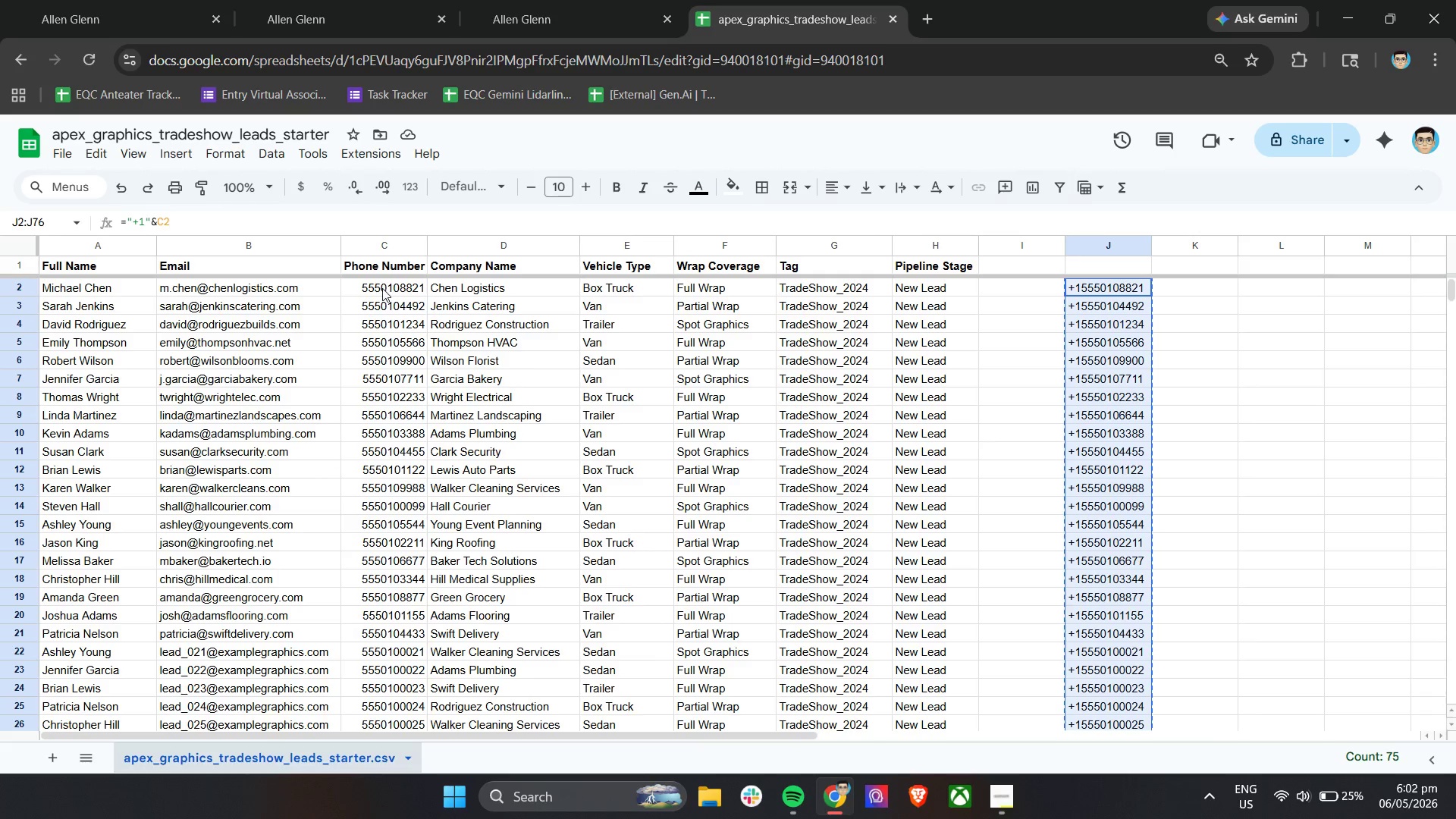 
left_click([364, 287])
 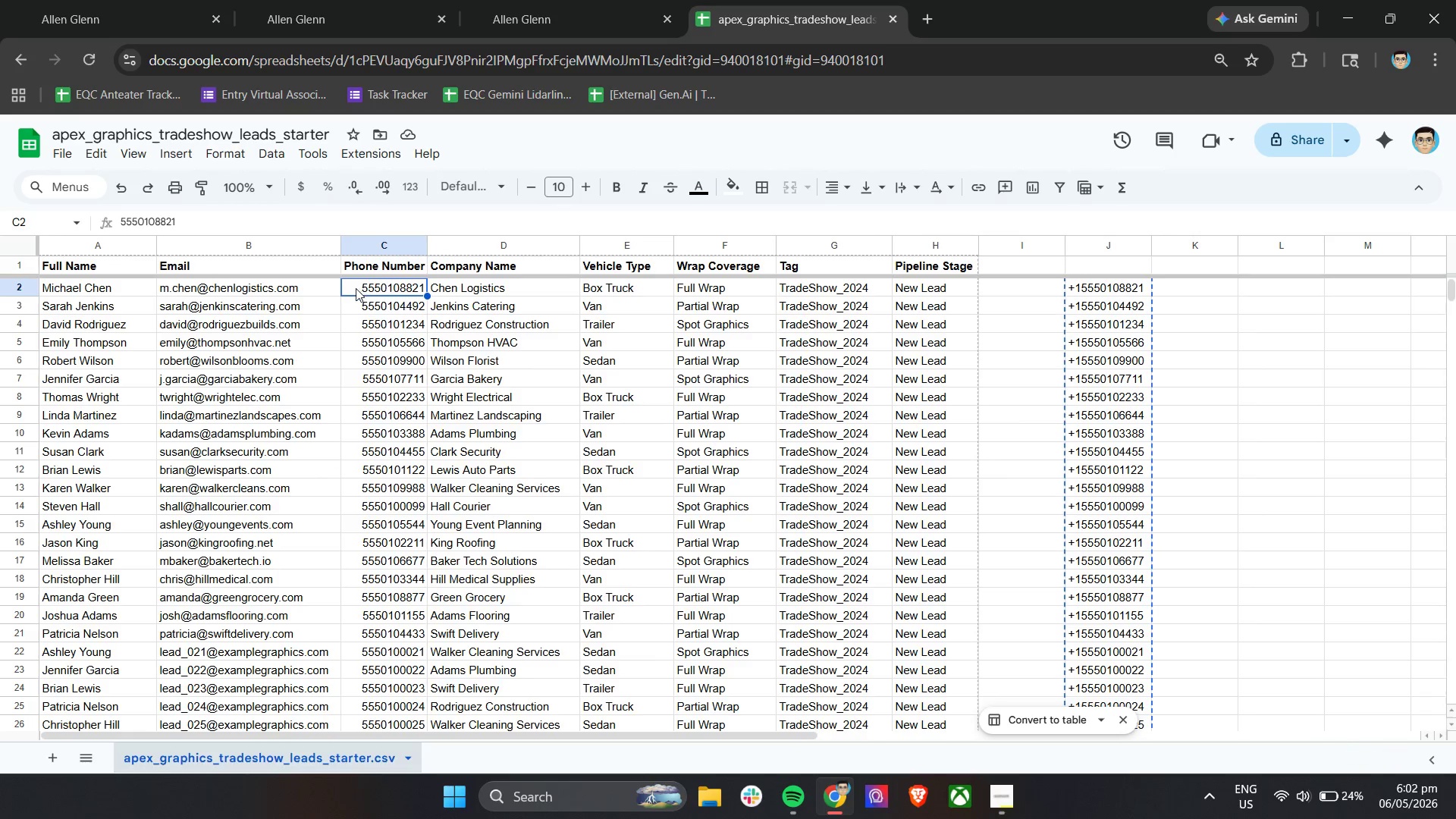 
right_click([356, 288])
 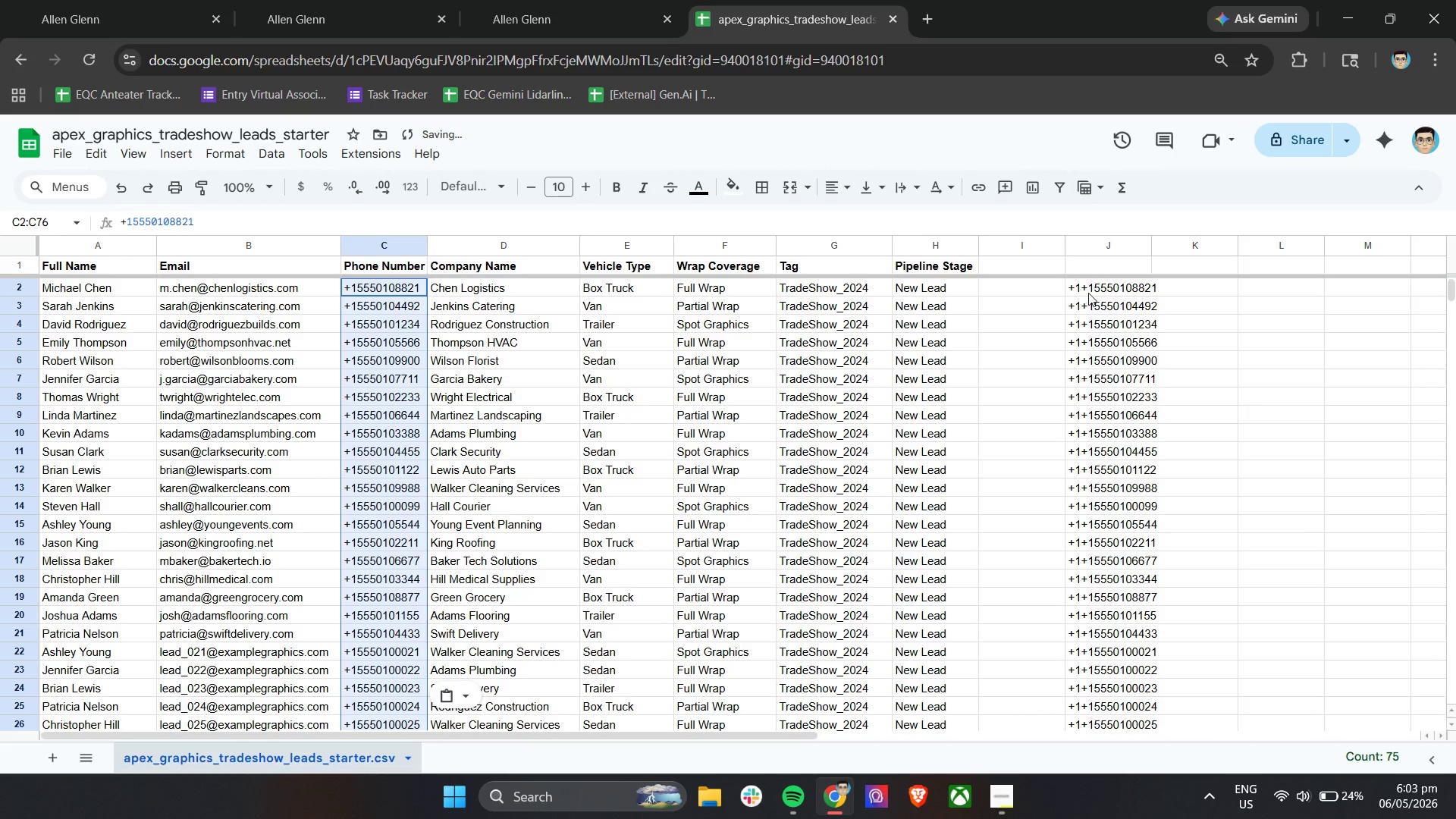 
left_click([1085, 241])
 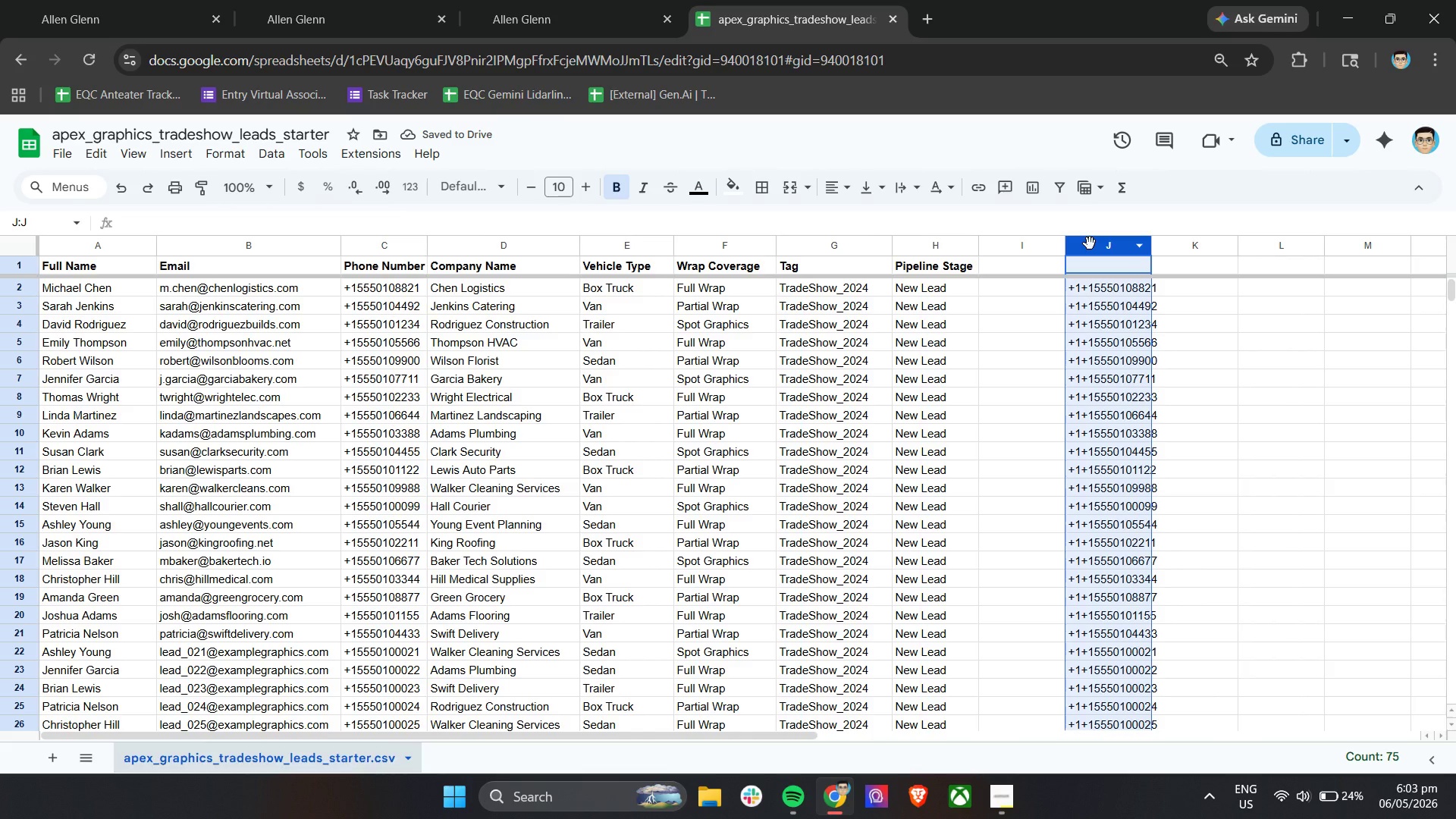 
right_click([1090, 243])
 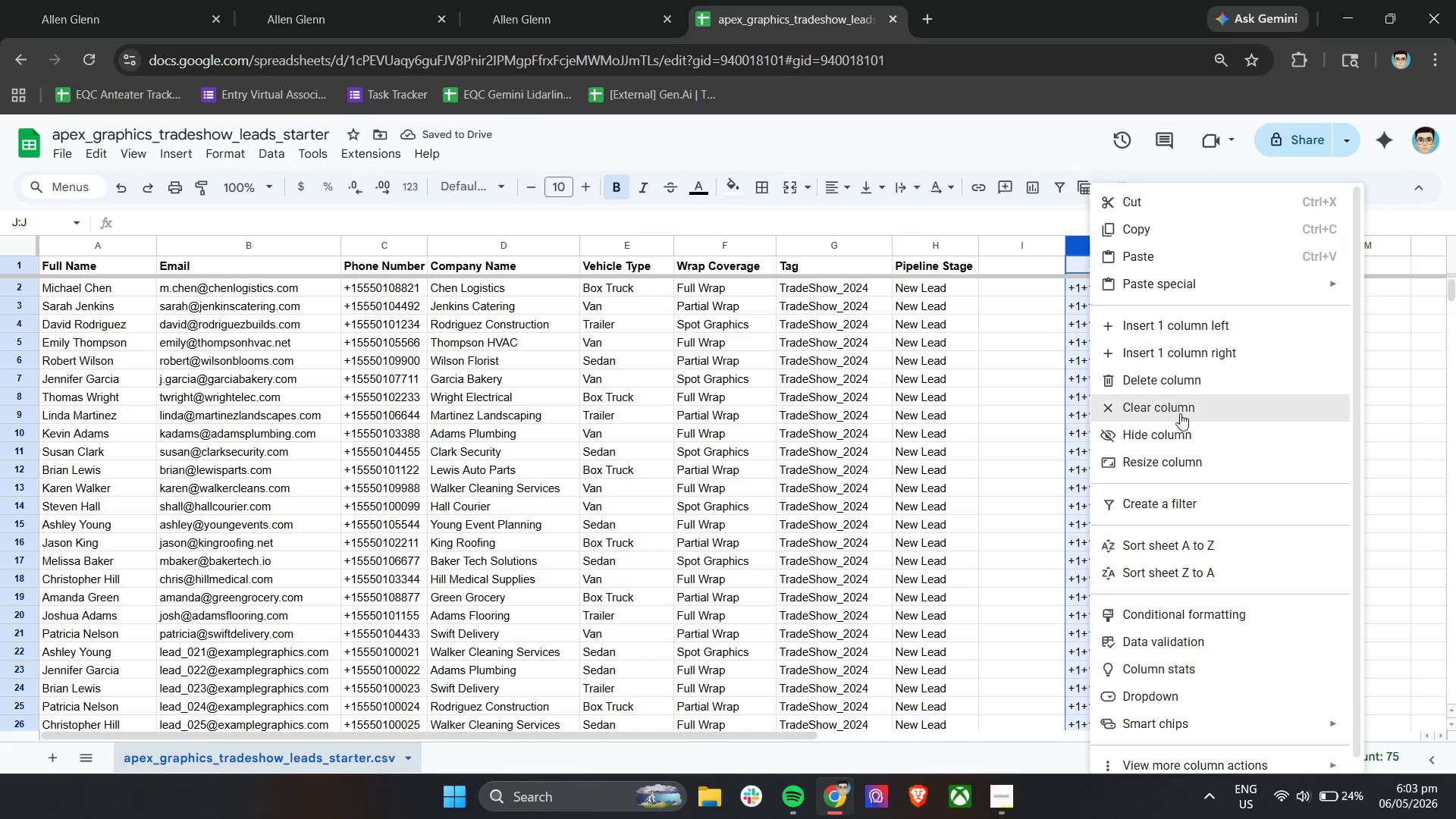 
double_click([1128, 398])
 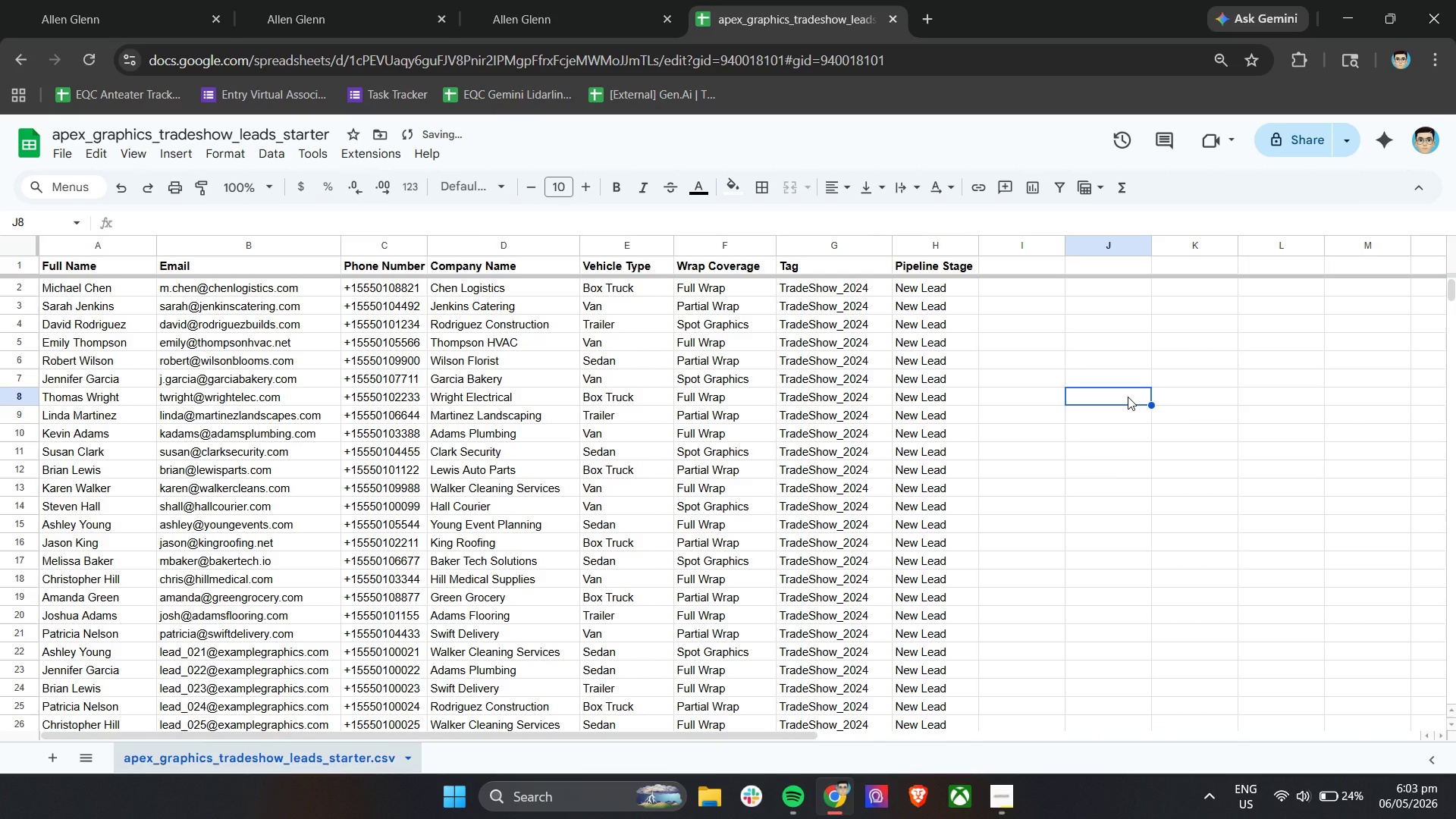 
key(Control+A)
 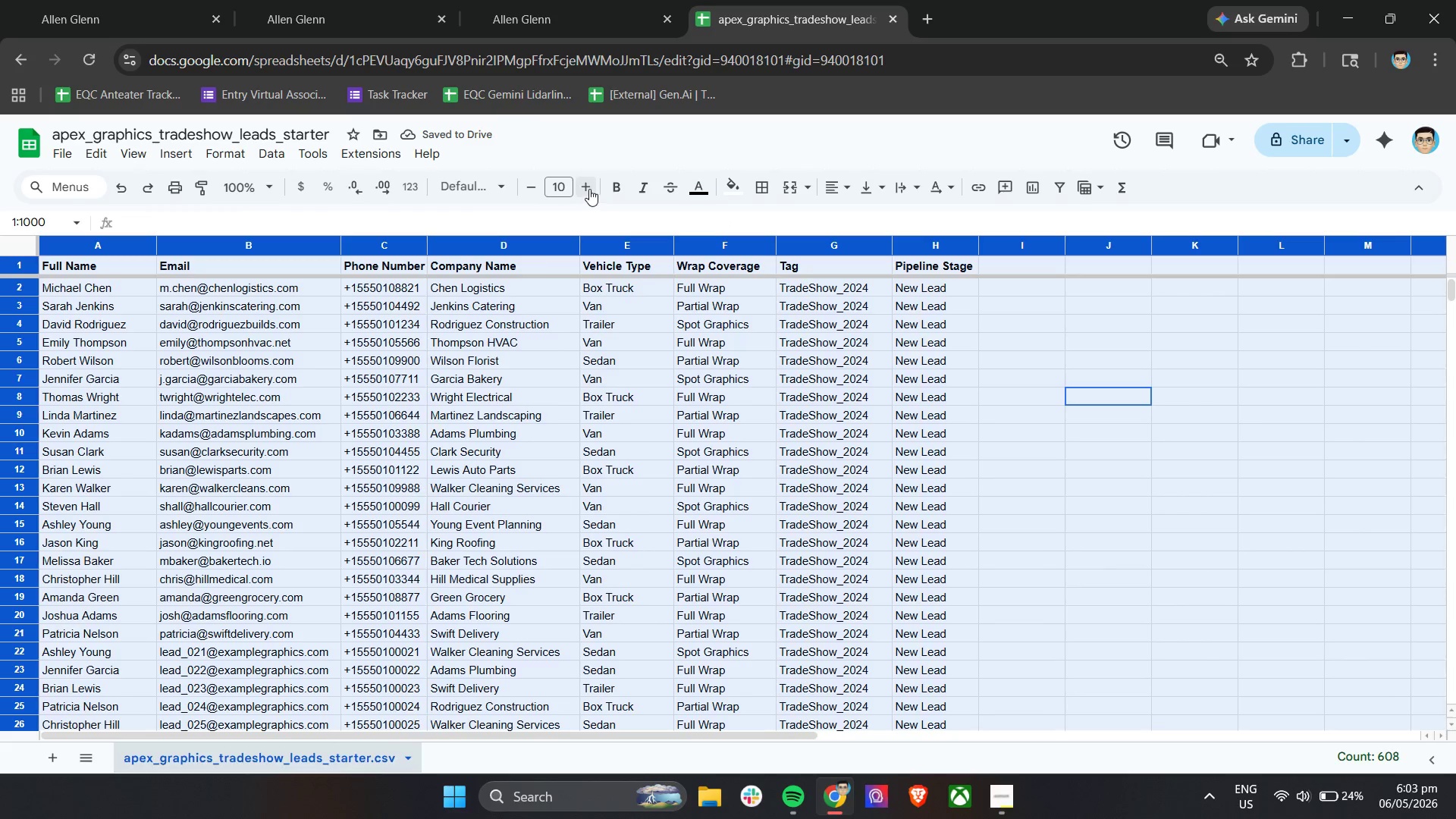 
double_click([589, 189])
 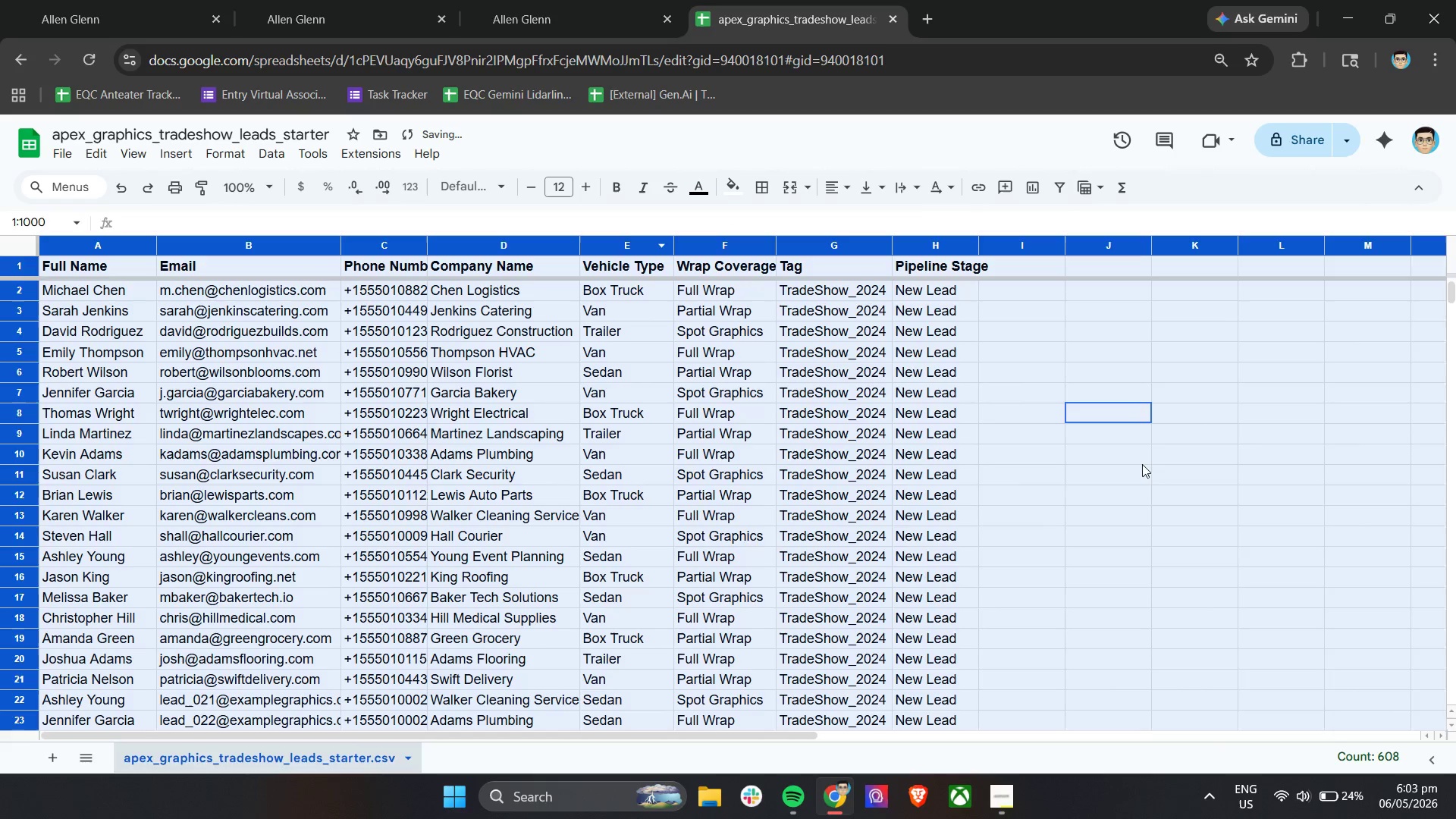 
left_click([1151, 464])
 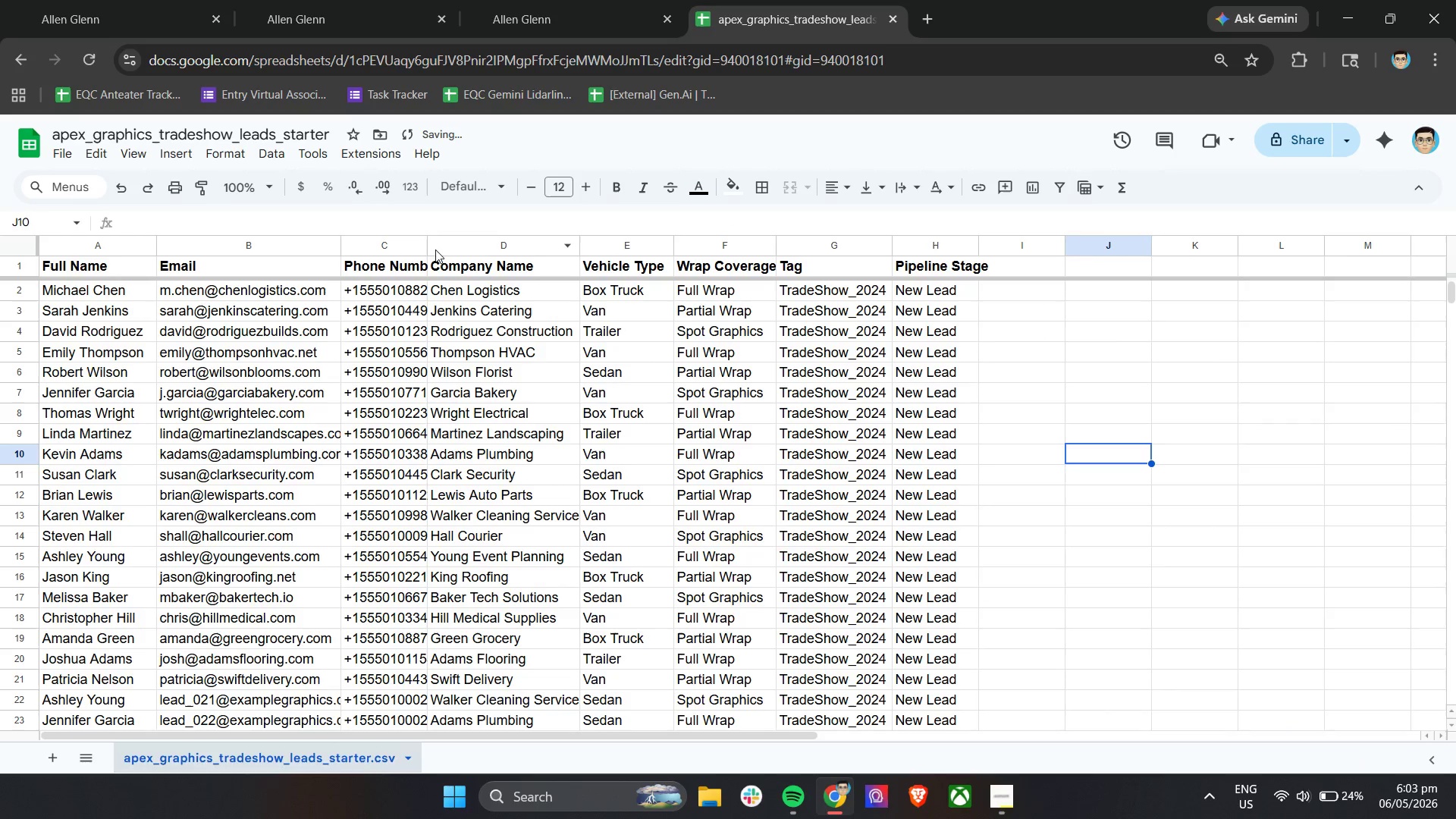 
left_click_drag(start_coordinate=[428, 244], to_coordinate=[469, 241])
 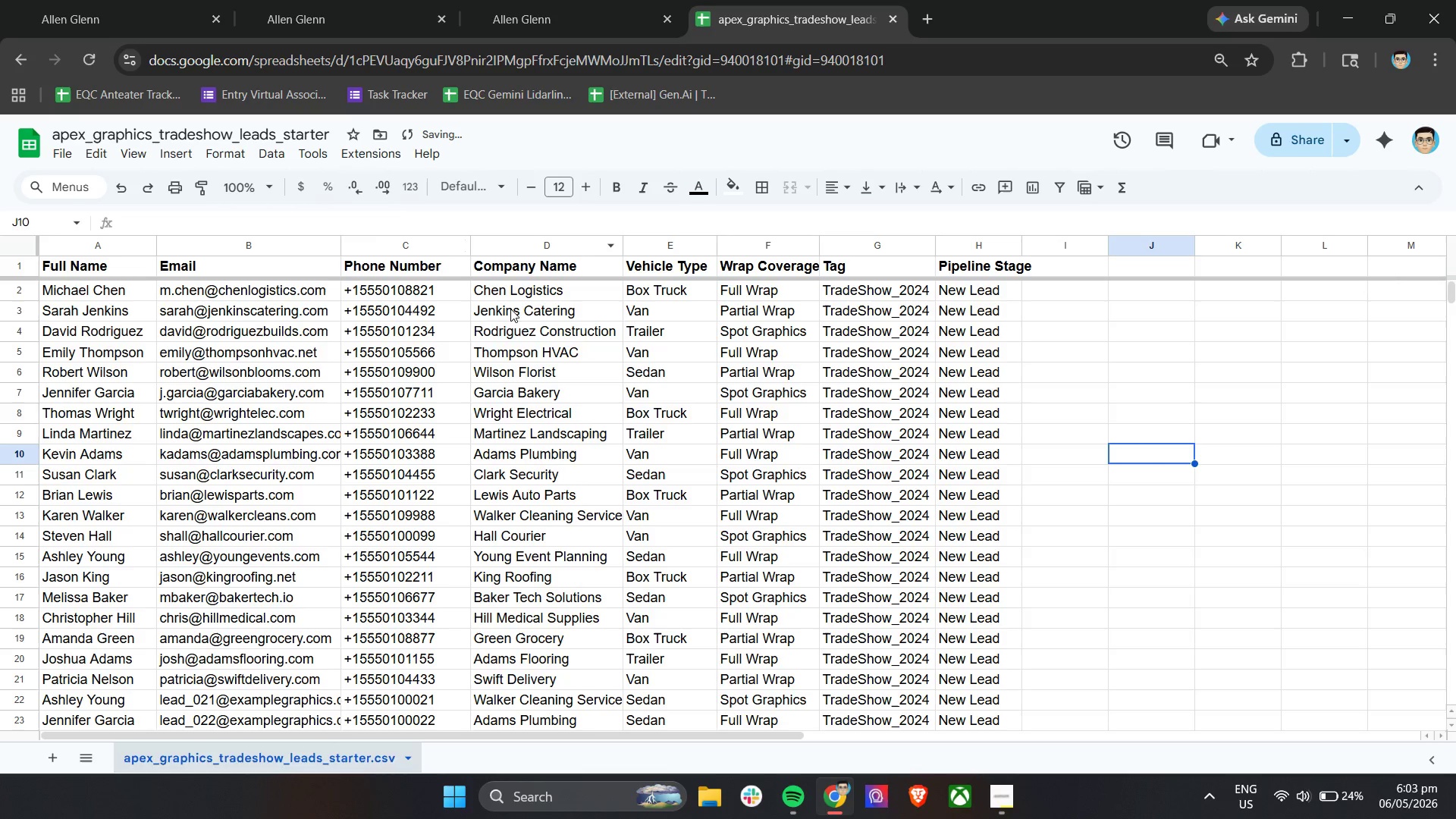 
scroll: coordinate [518, 444], scroll_direction: up, amount: 14.0
 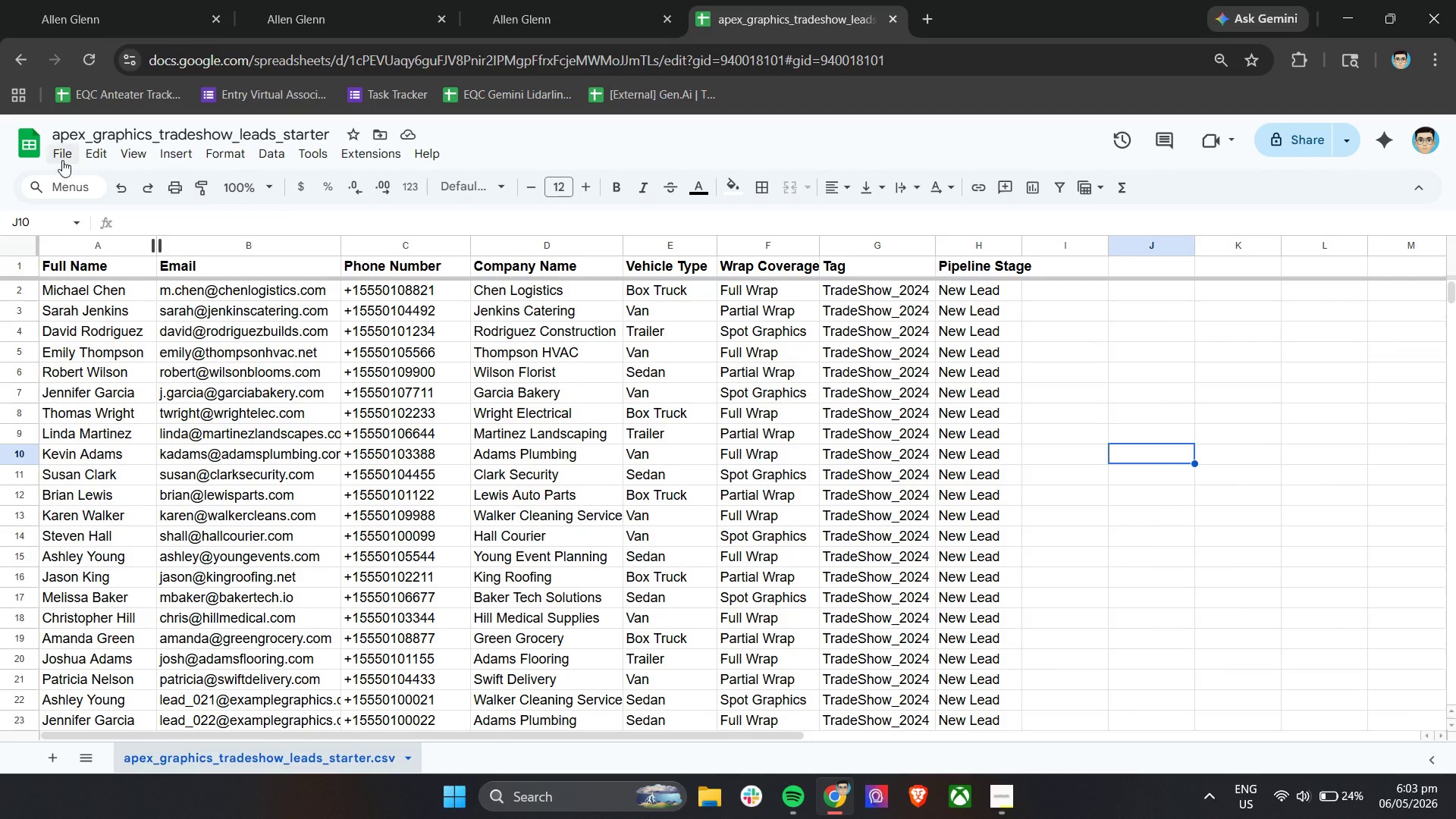 
left_click([64, 159])
 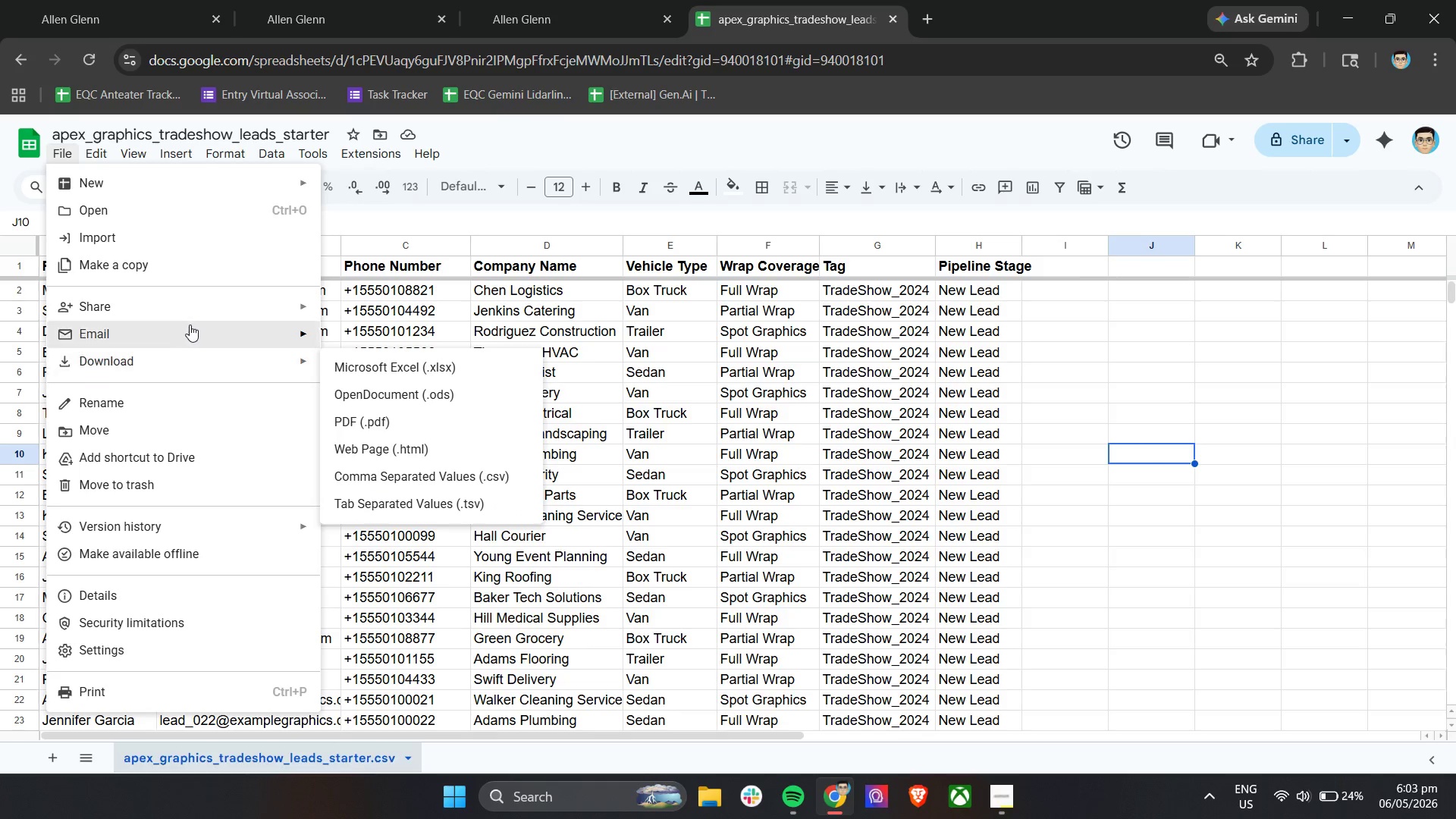 
wait(6.19)
 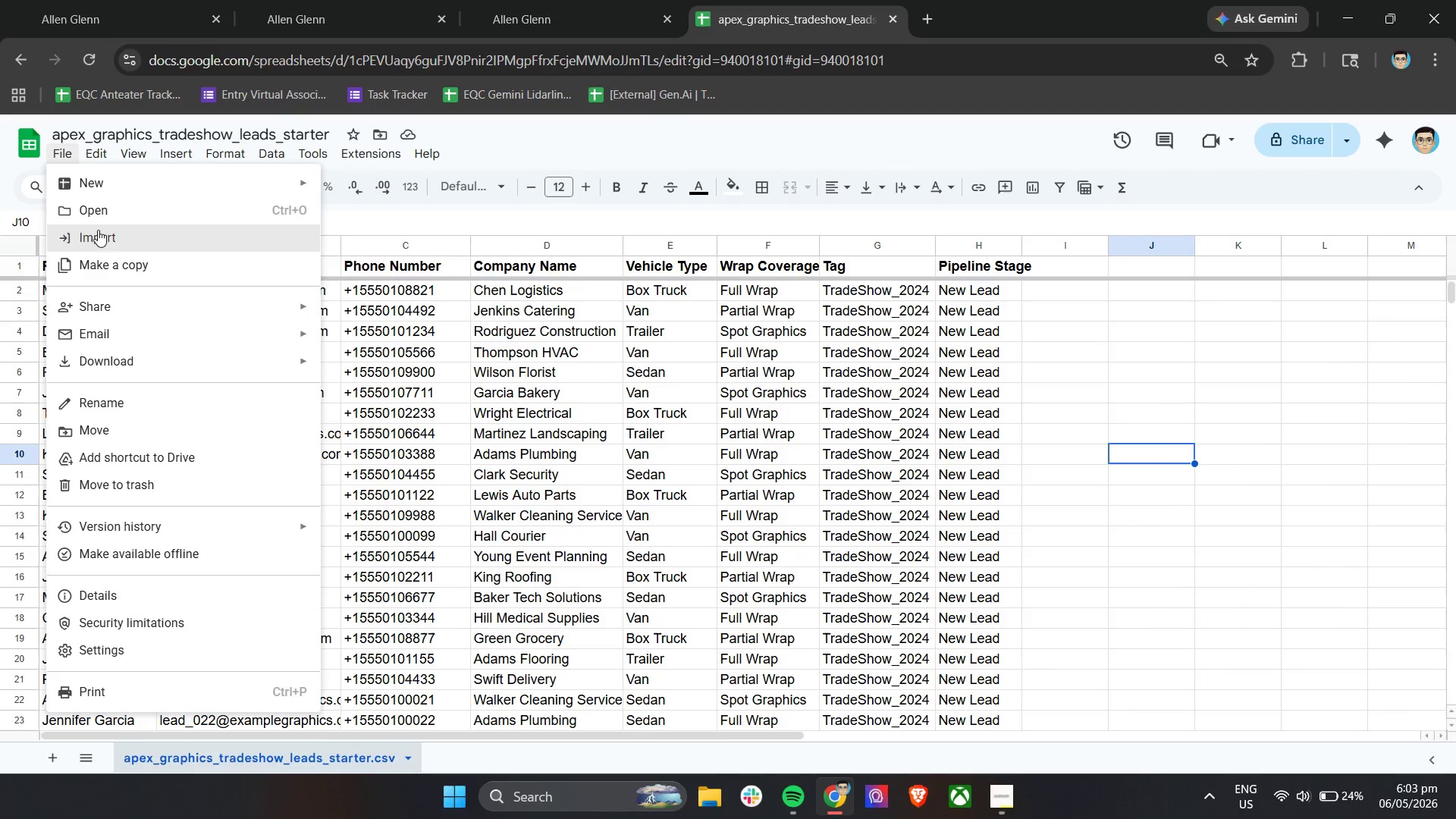 
left_click([390, 467])
 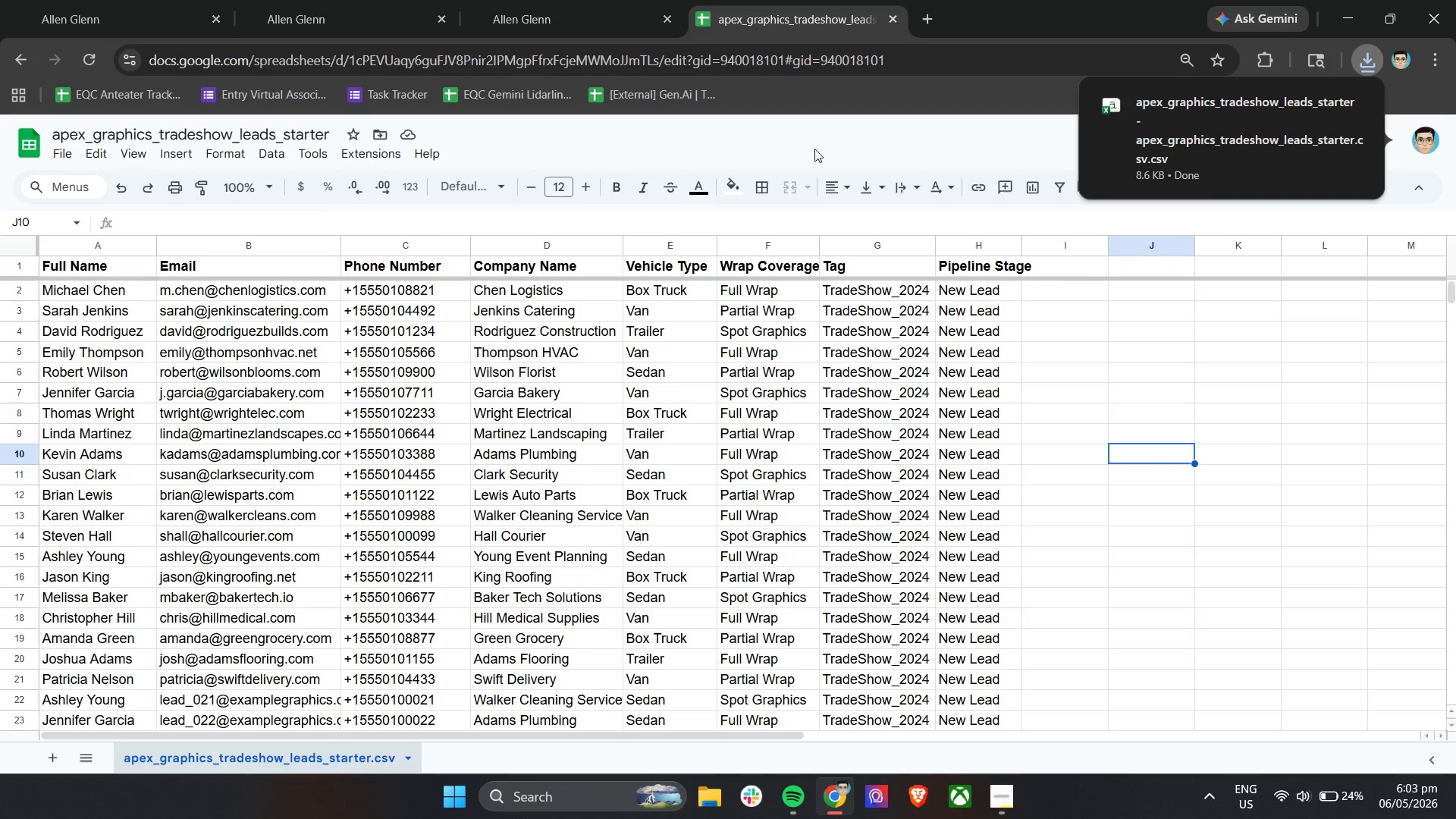 
left_click([818, 138])
 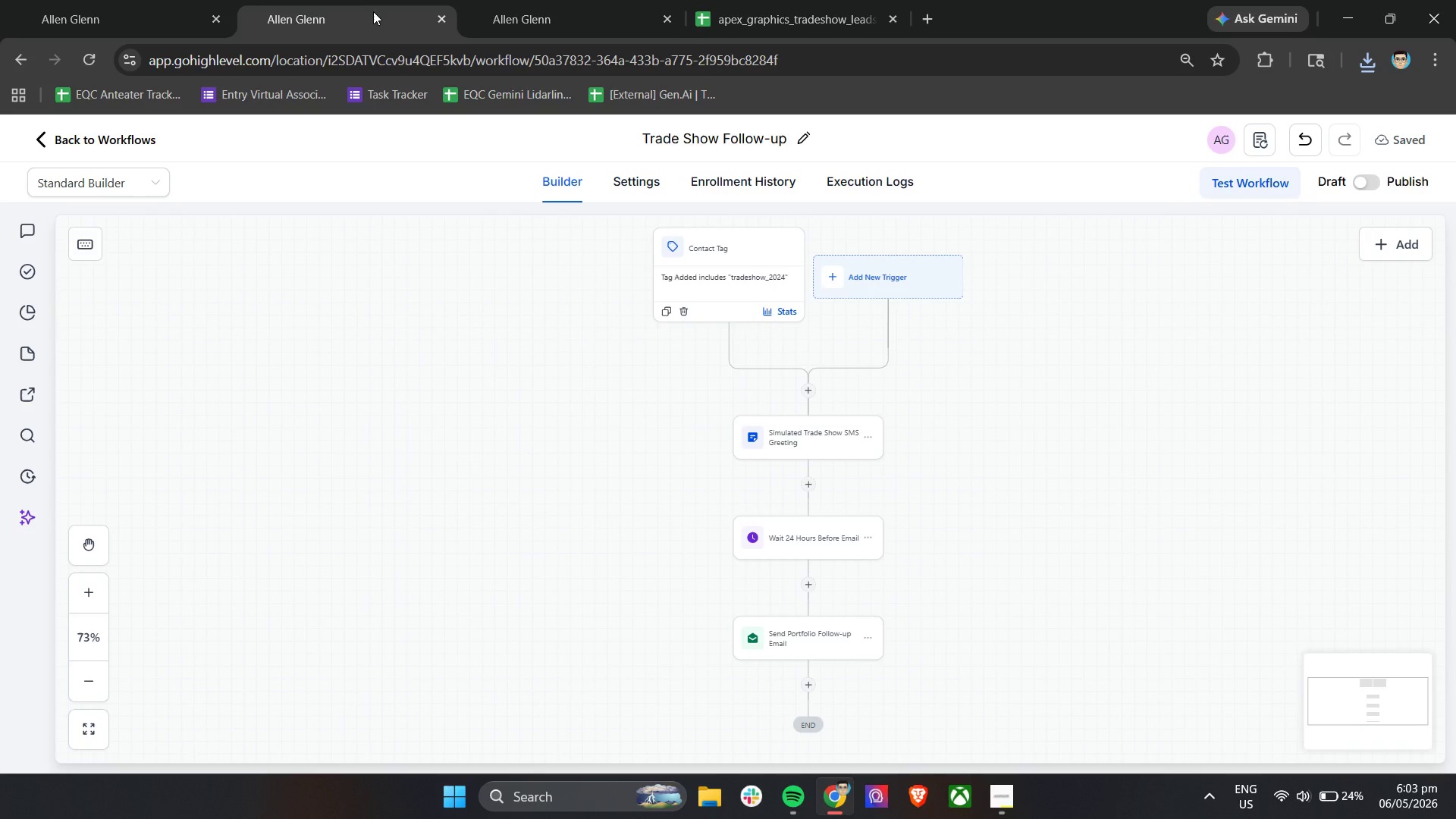 
left_click_drag(start_coordinate=[527, 0], to_coordinate=[532, 0])
 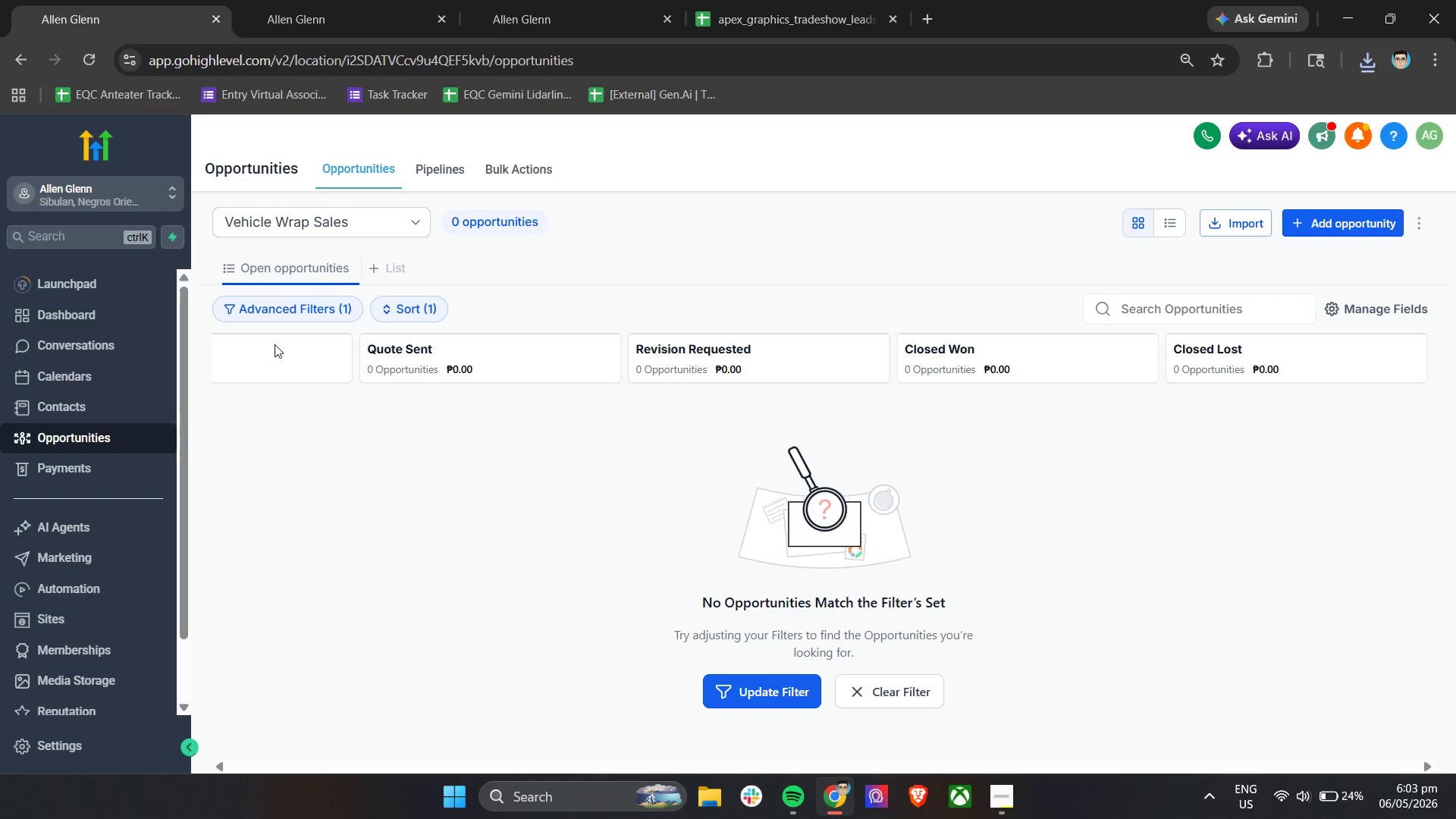 
left_click([96, 400])
 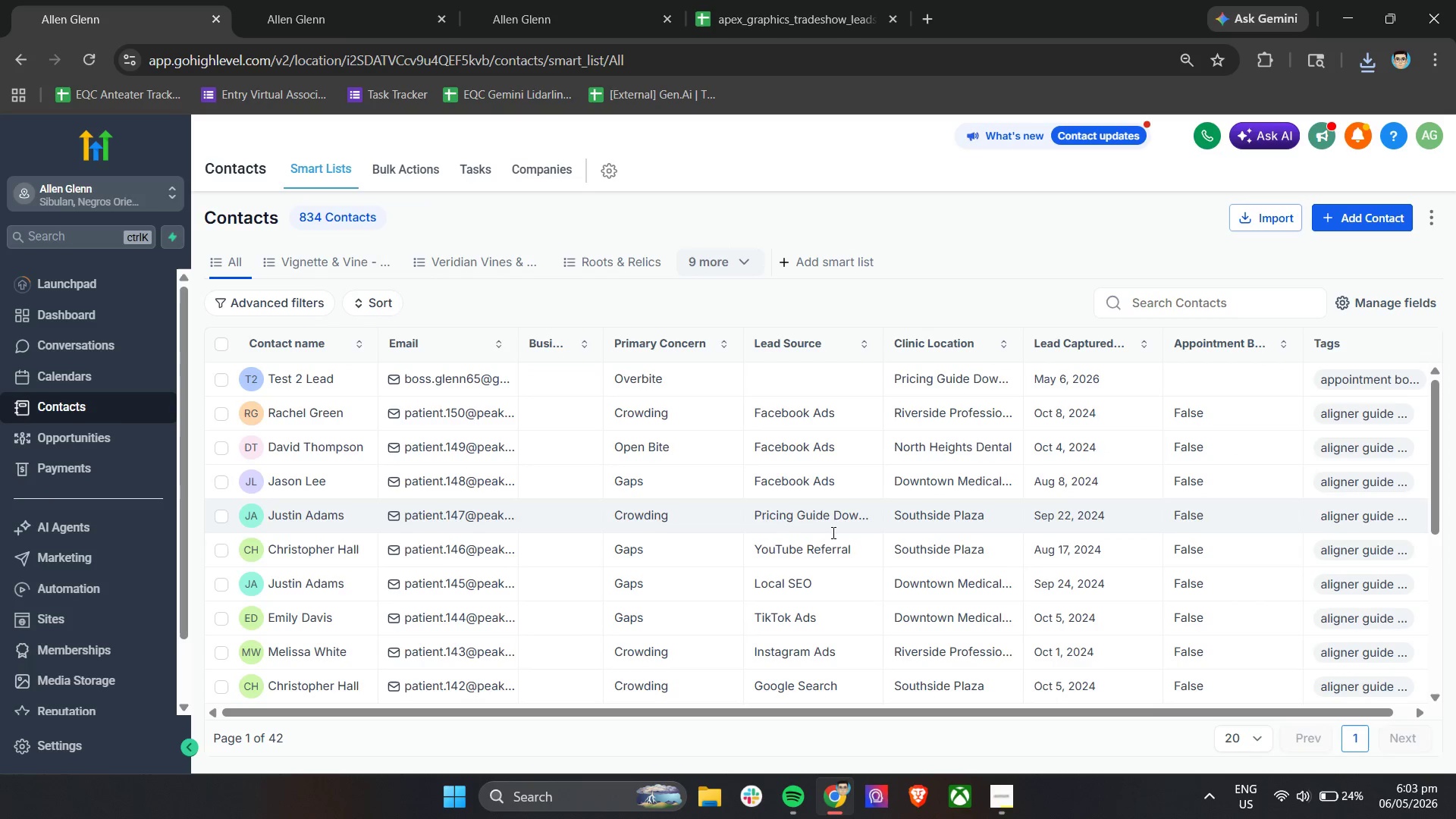 
wait(8.62)
 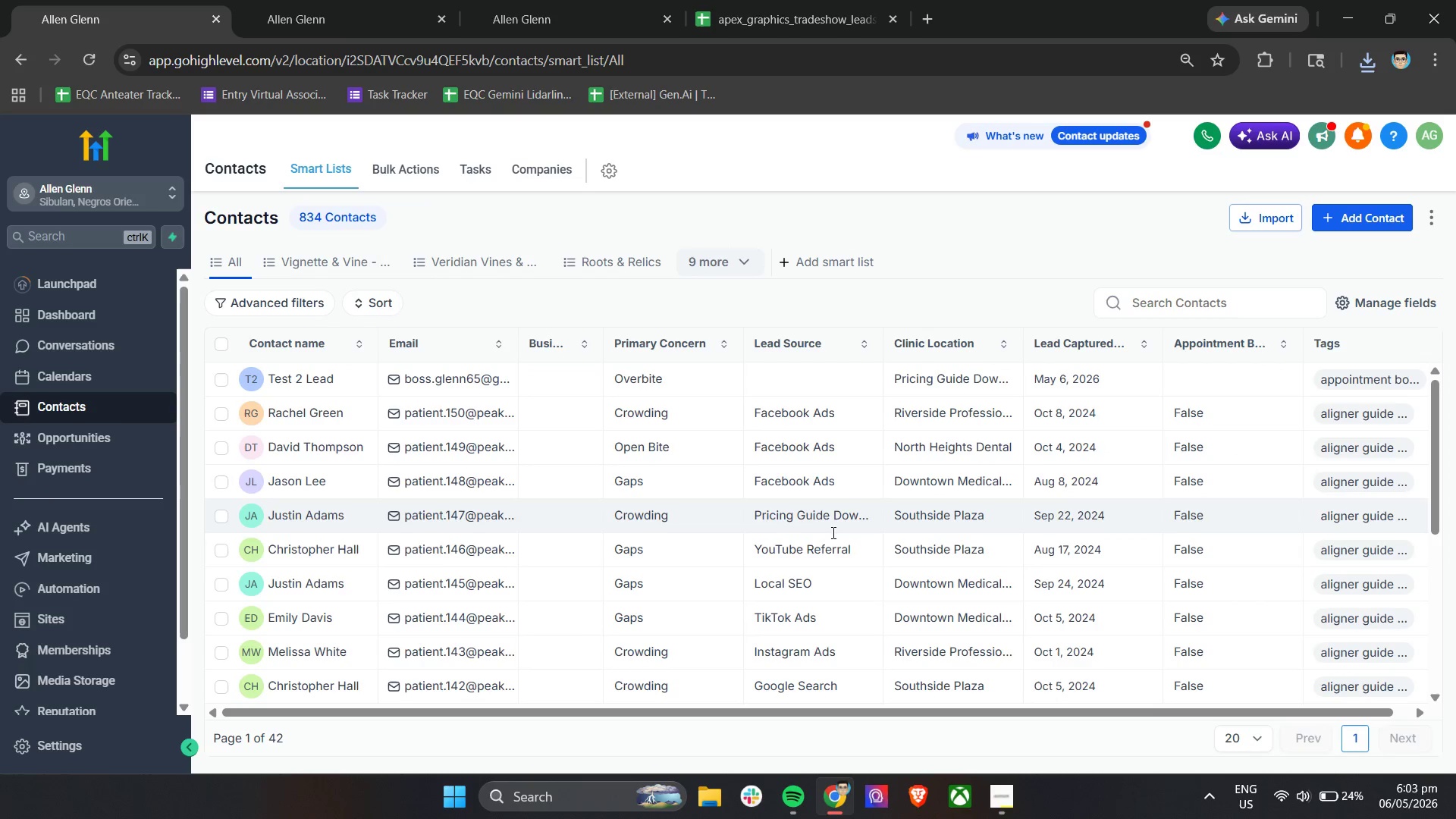 
left_click([1032, 259])
 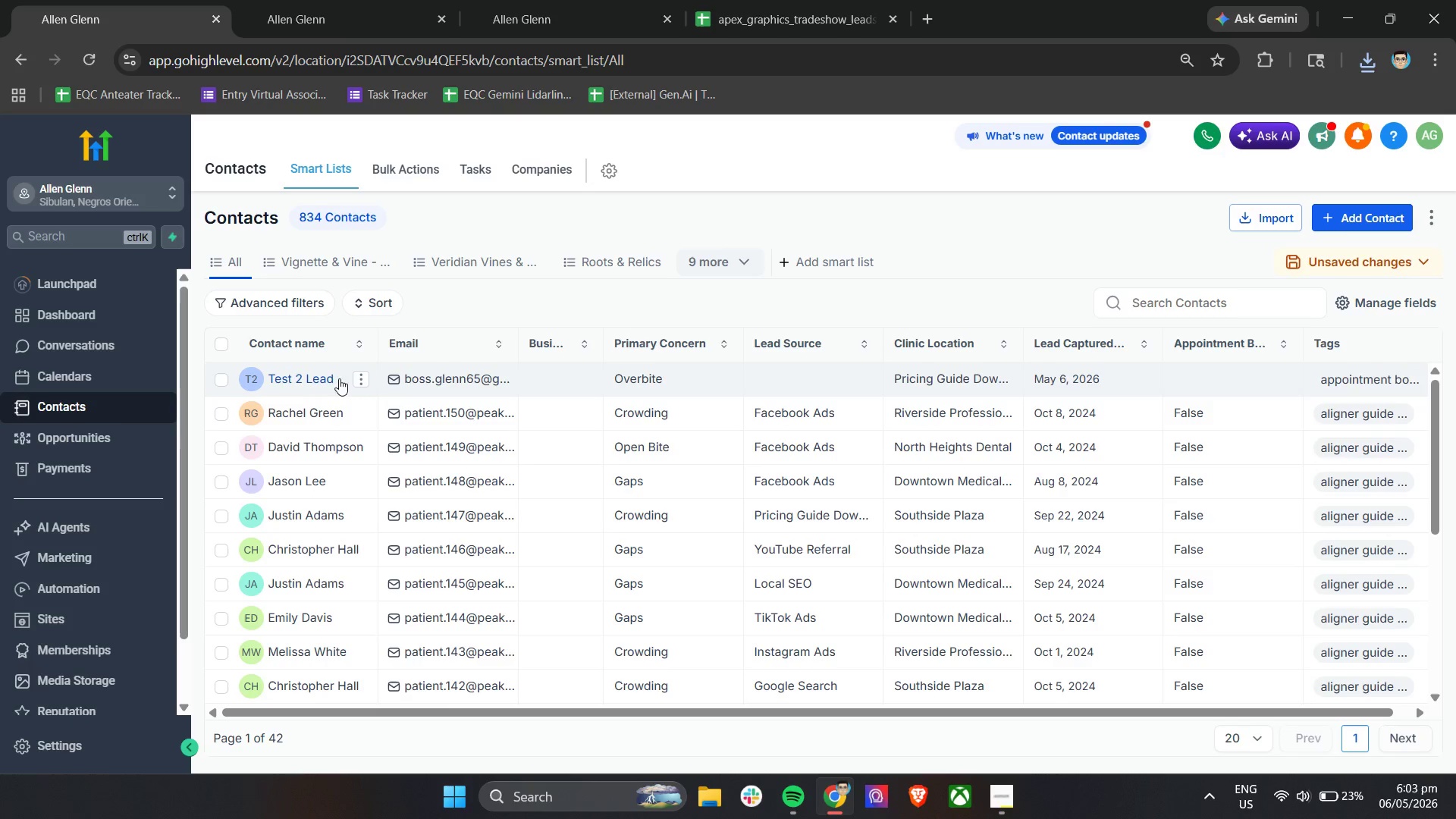 
left_click([222, 381])
 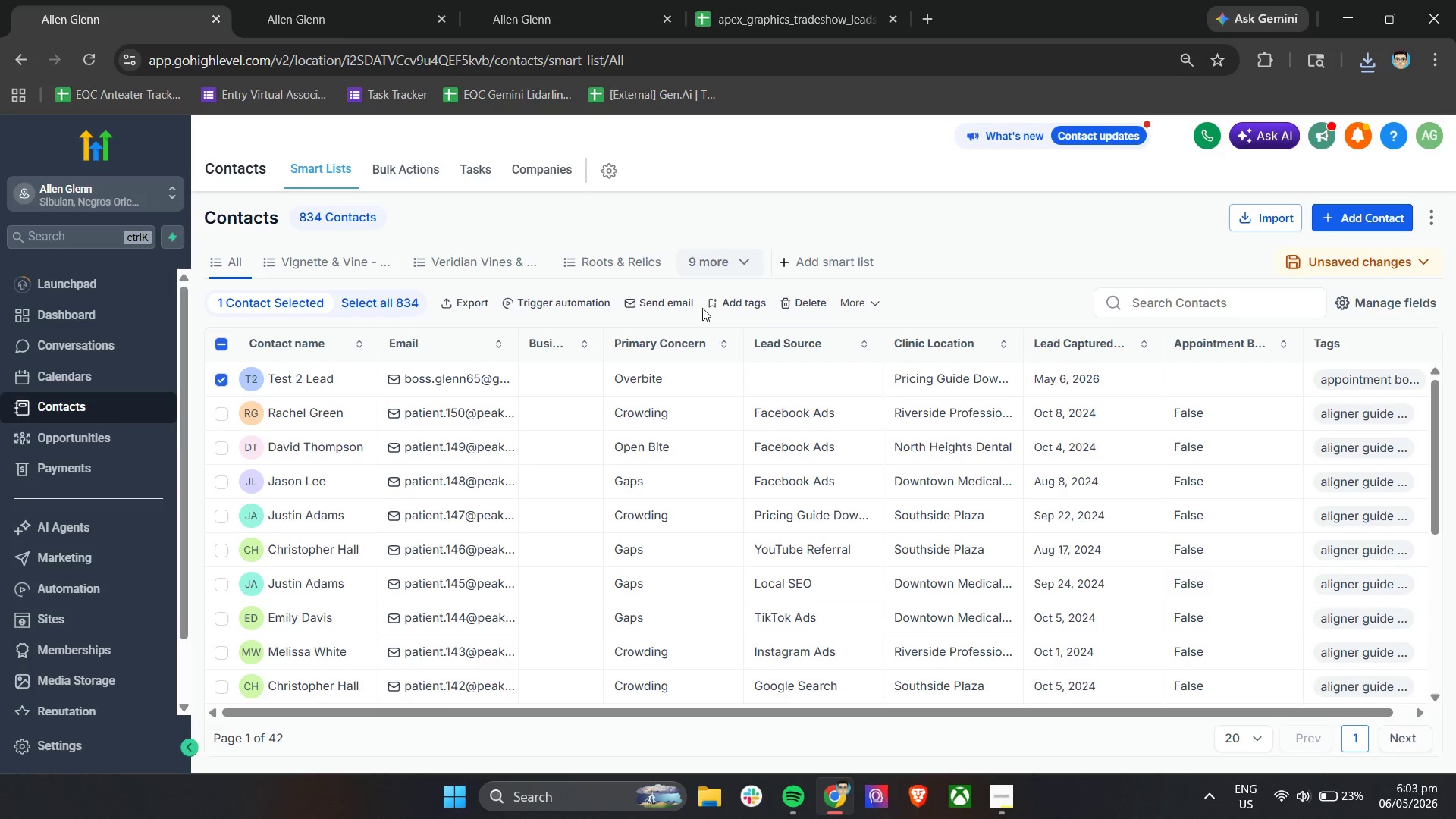 
left_click([798, 302])
 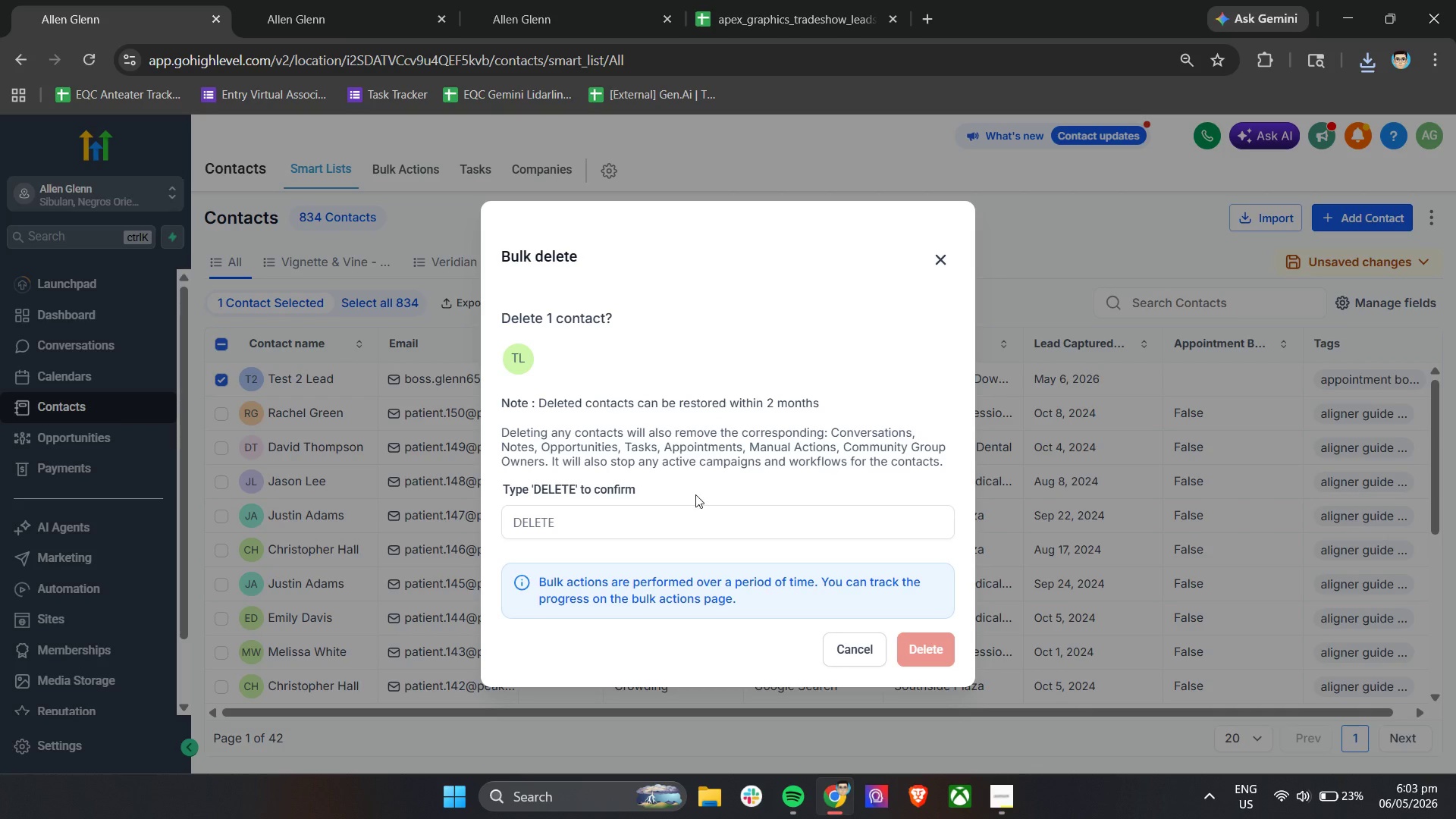 
left_click([681, 525])
 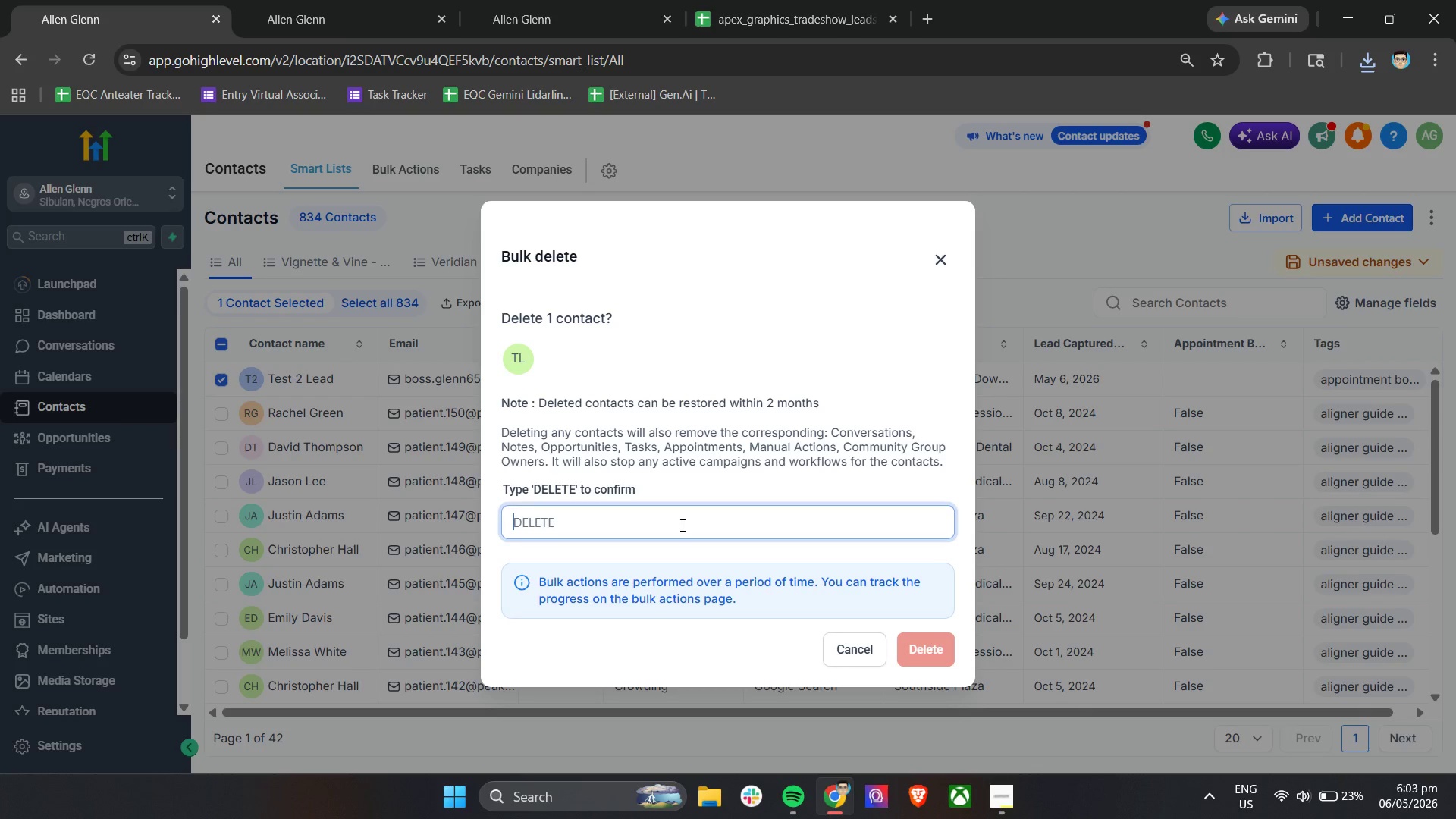 
type(DELETE)
 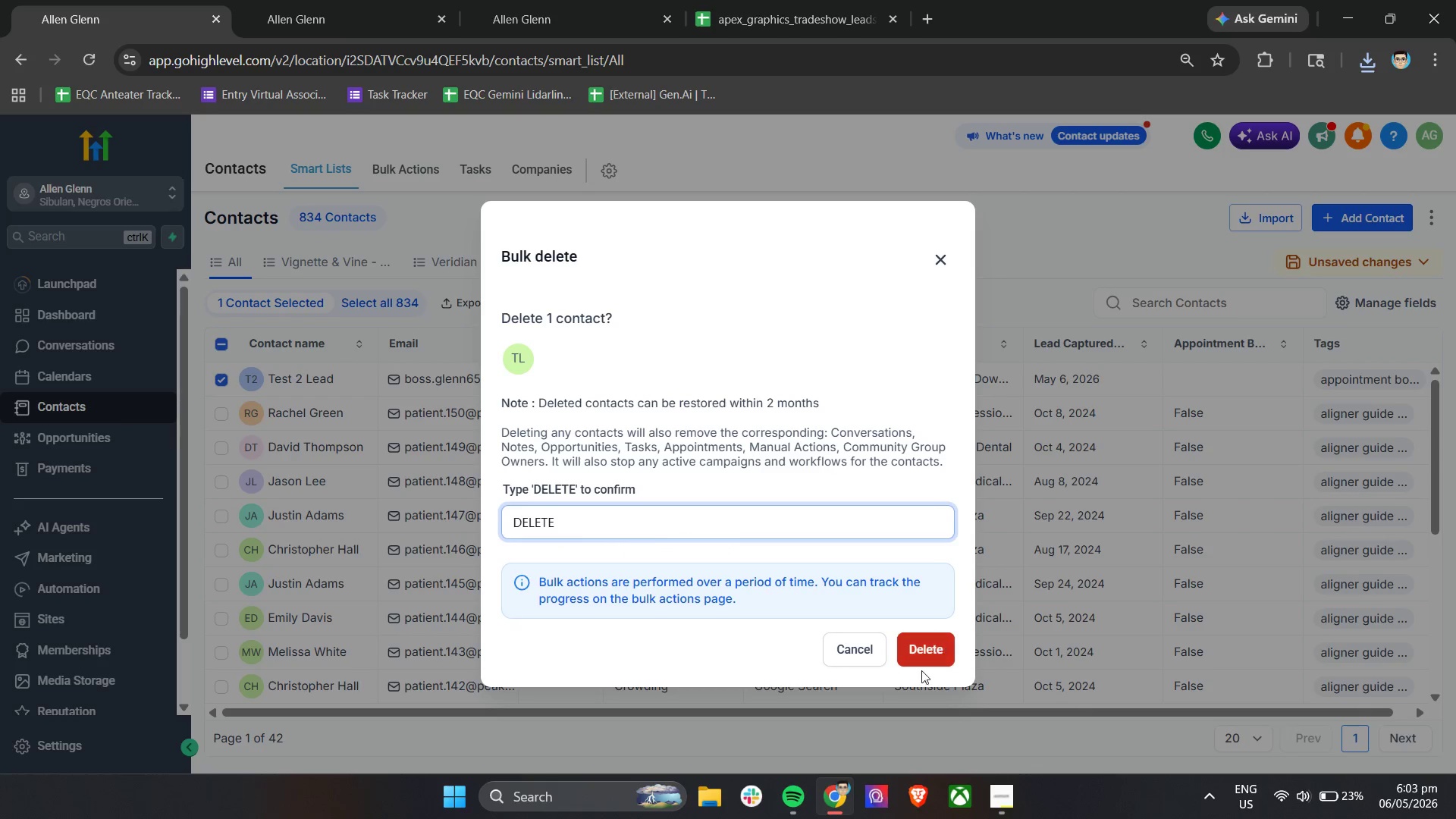 
left_click([934, 641])
 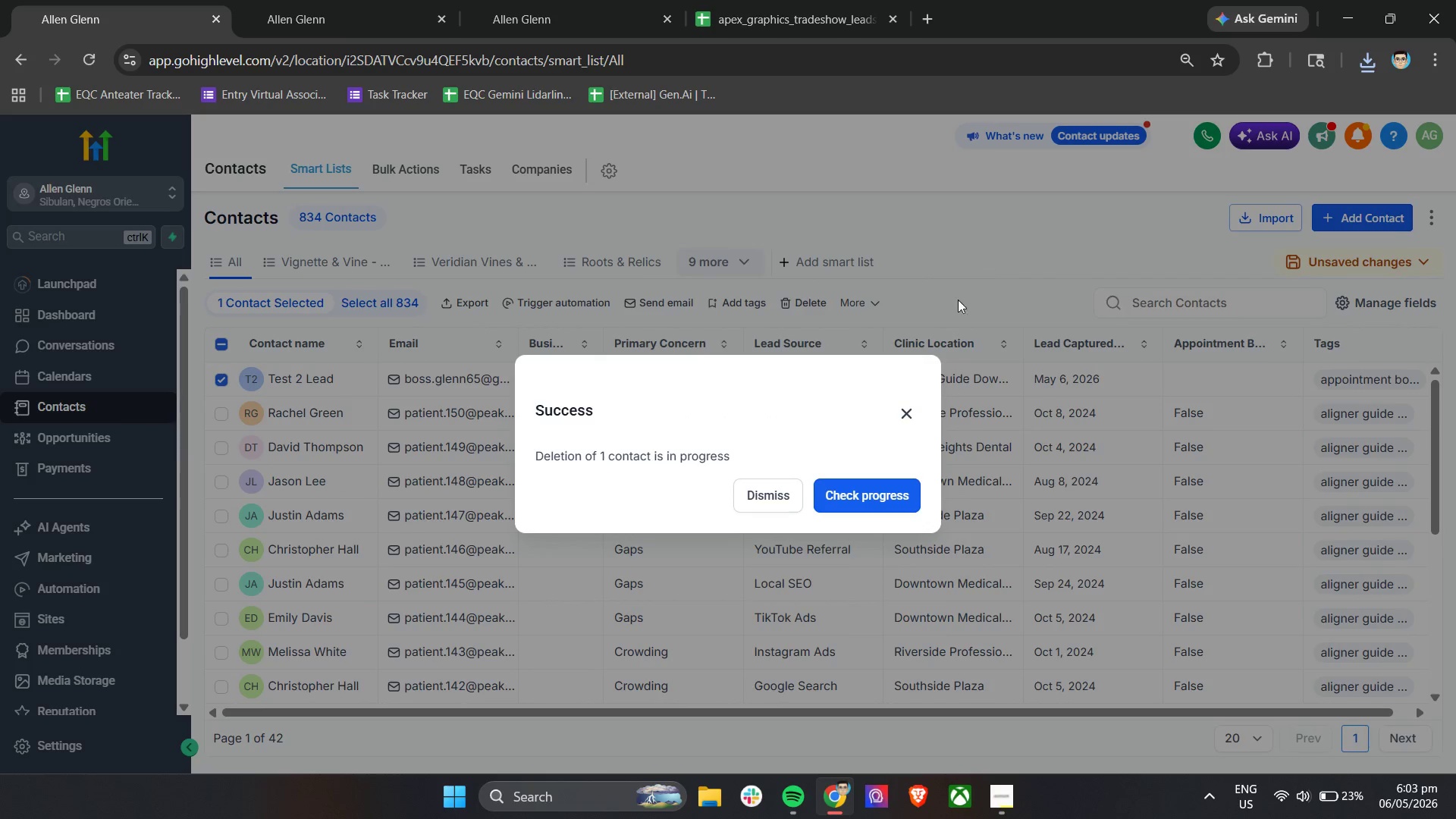 
left_click([912, 410])
 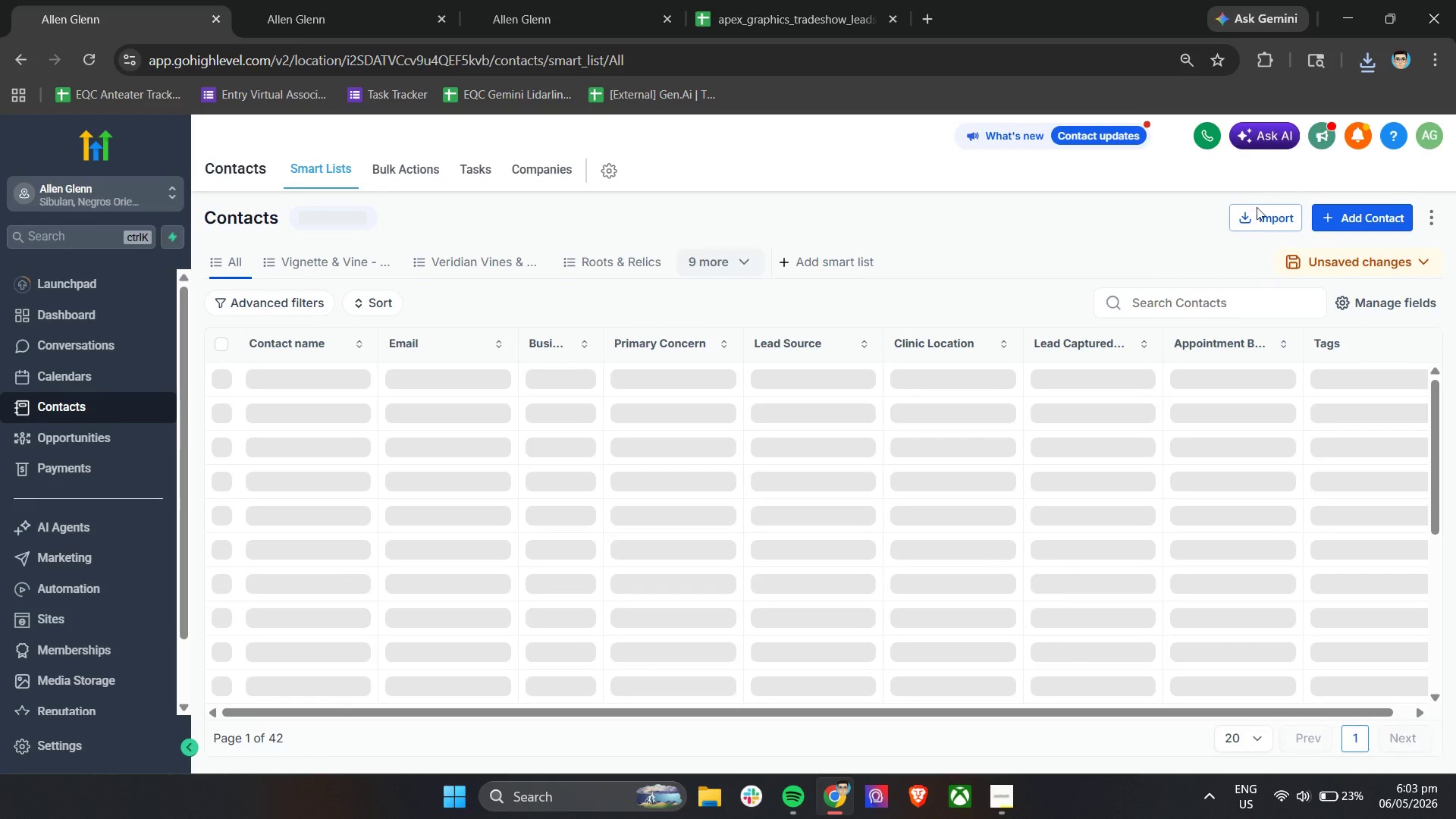 
left_click([1257, 216])
 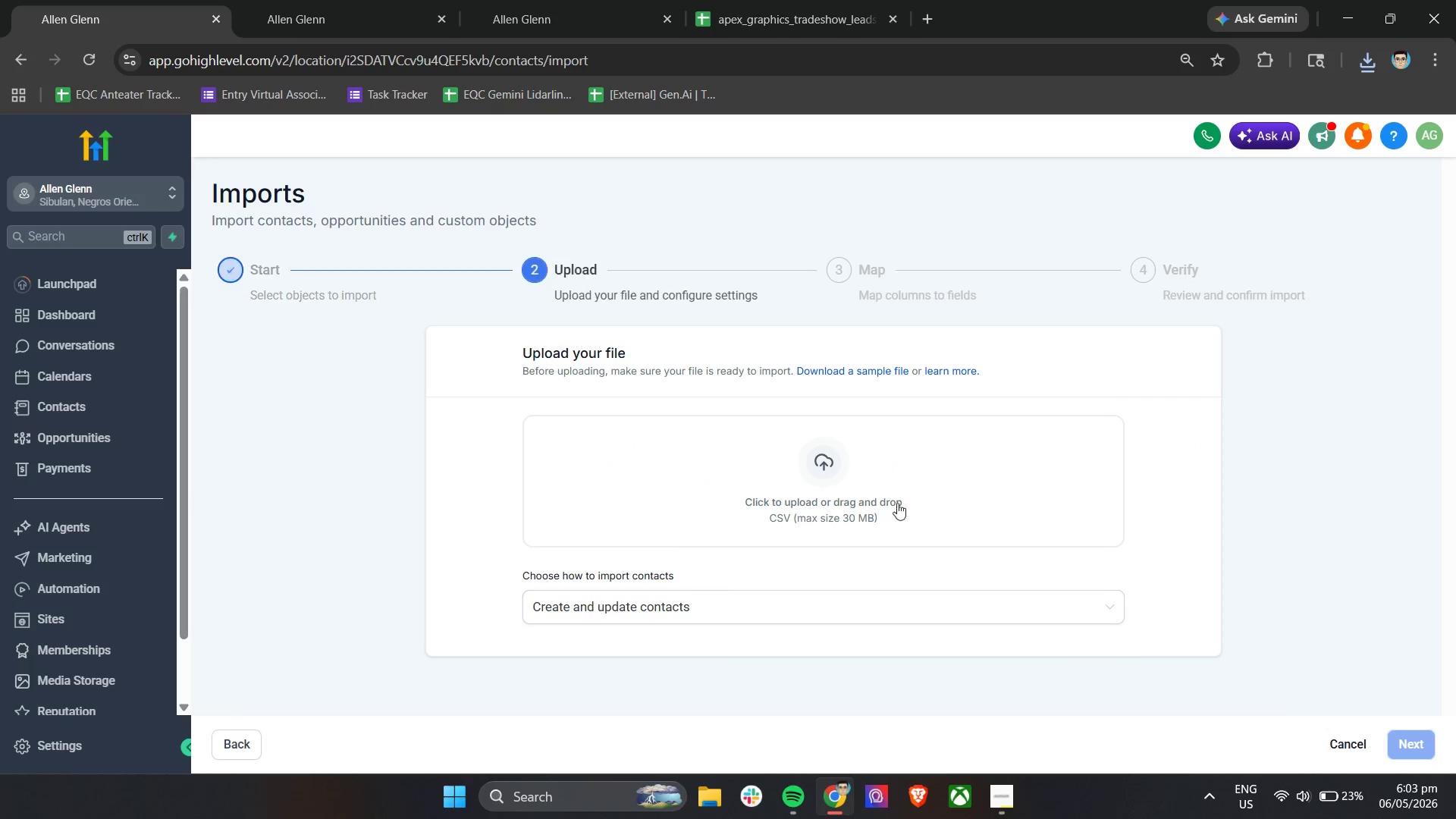 
left_click([677, 610])
 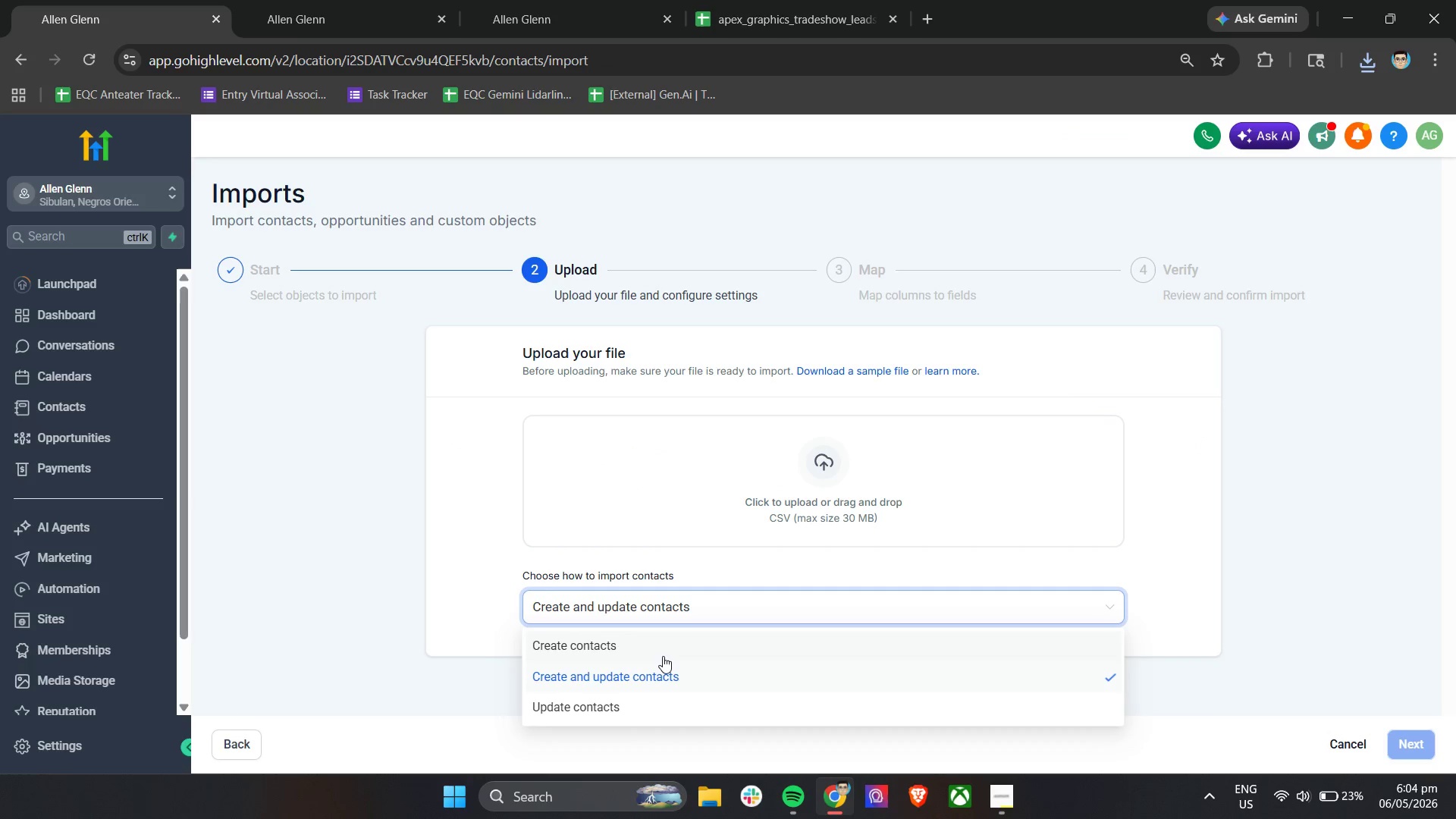 
left_click([809, 477])
 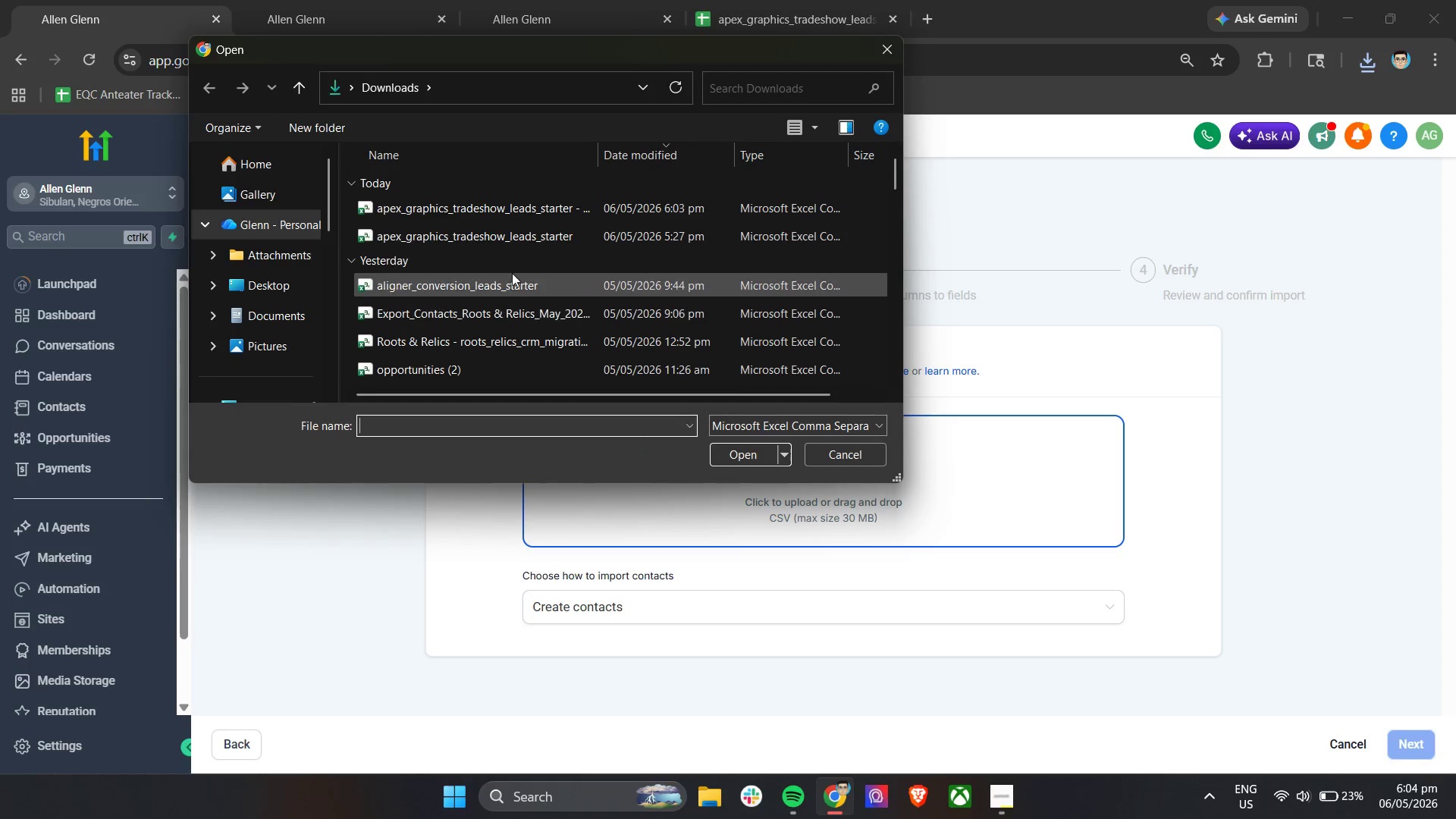 
left_click([522, 214])
 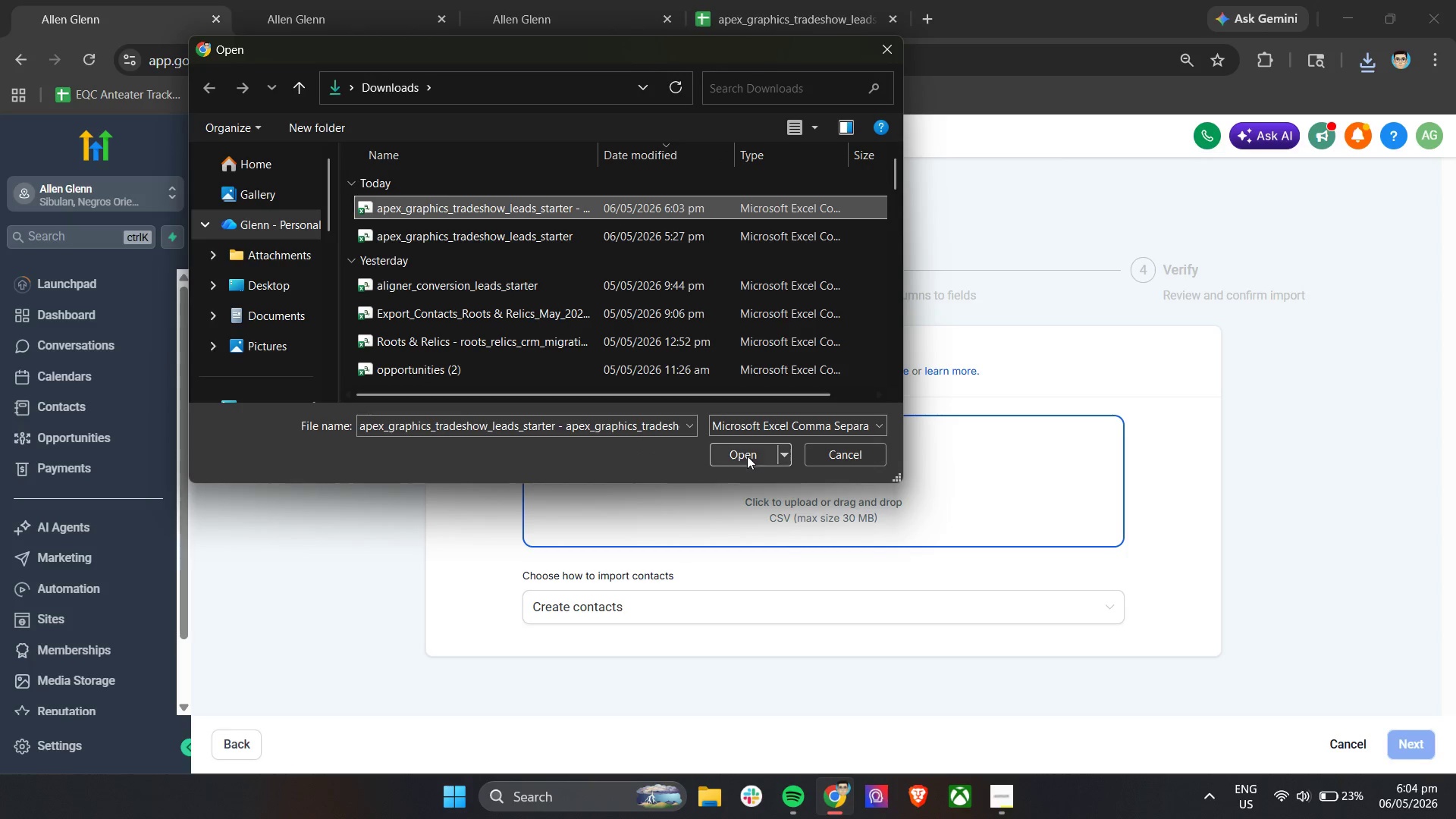 
left_click([747, 456])
 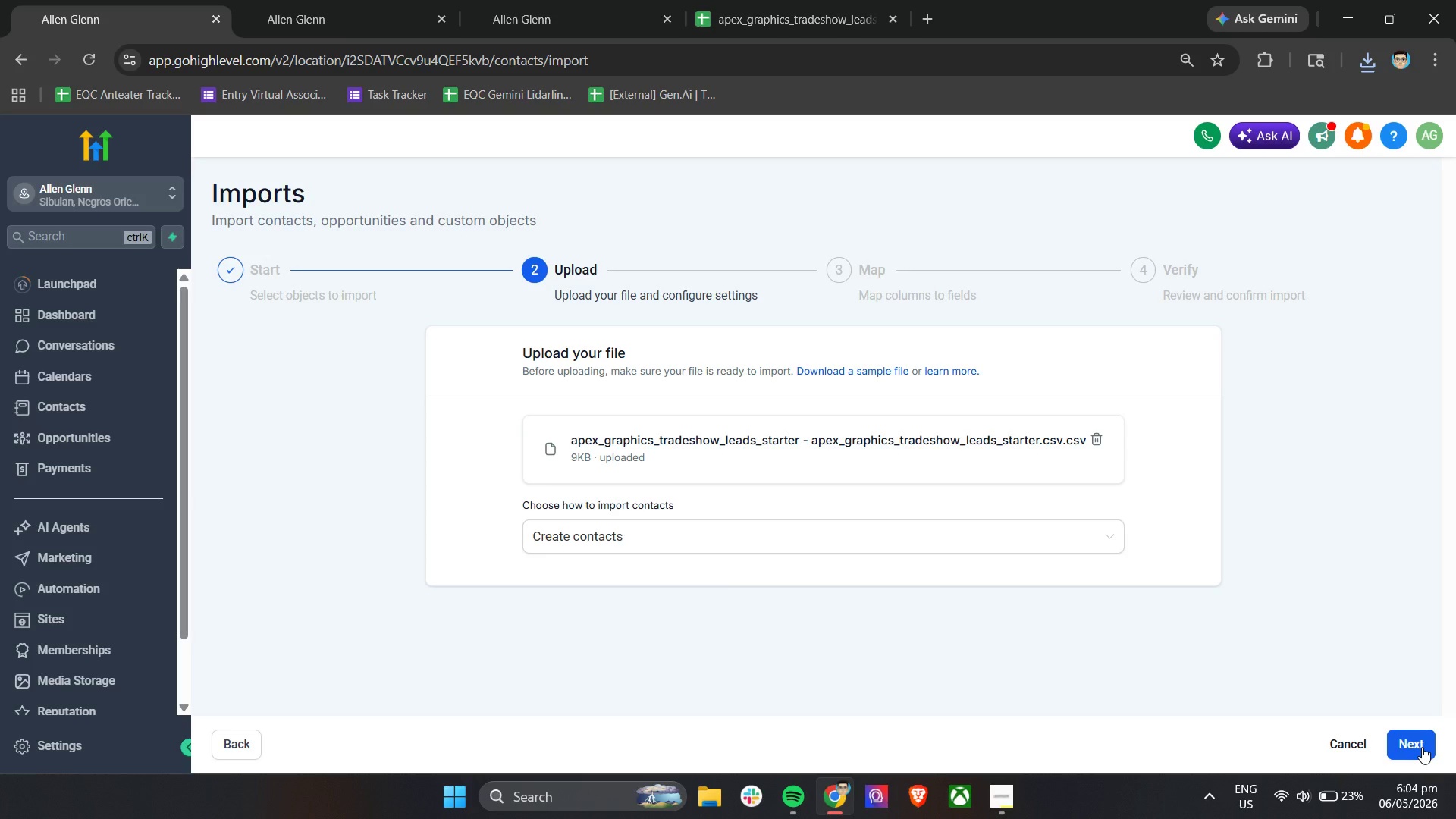 
left_click([1422, 747])
 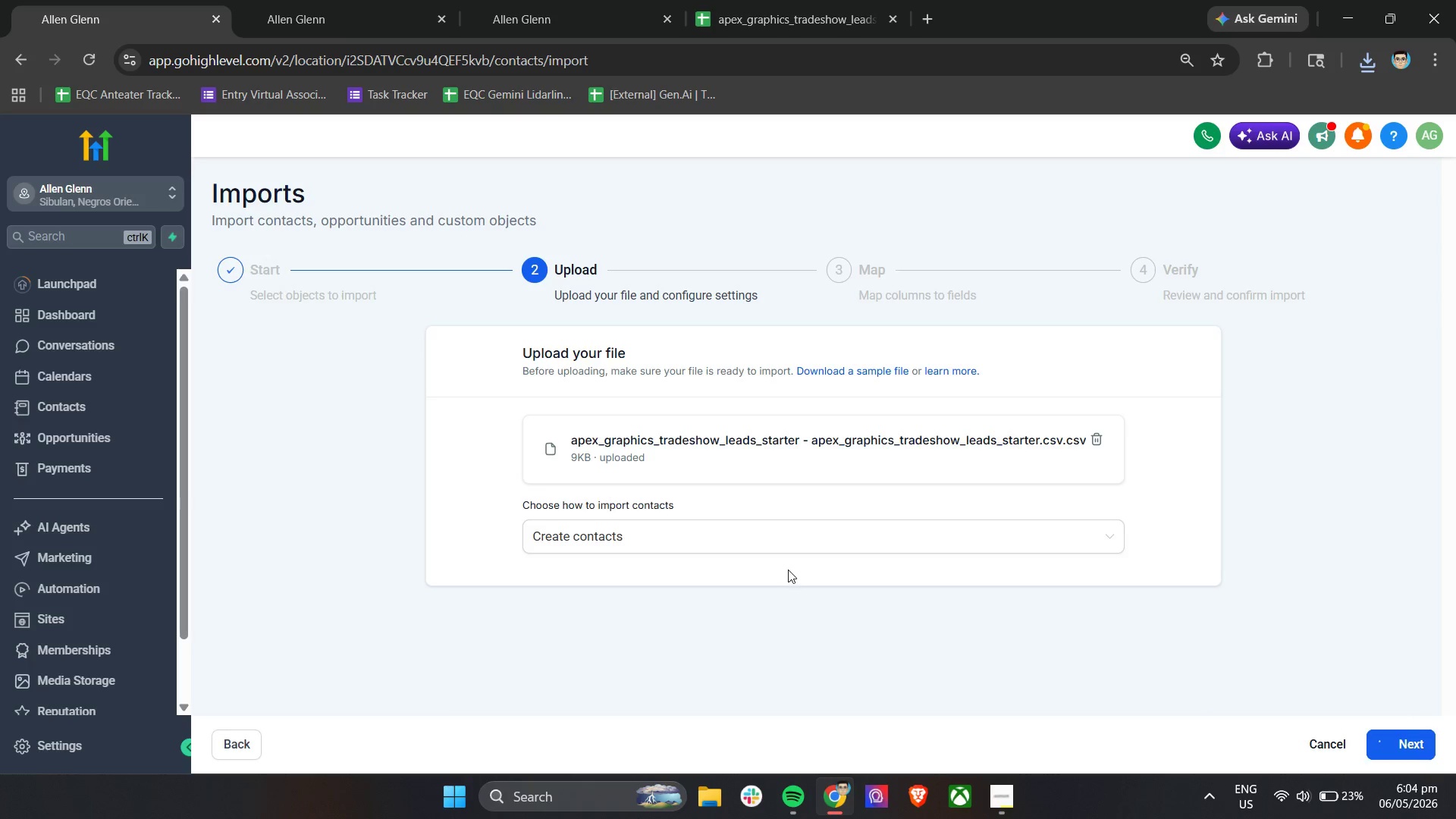 
scroll: coordinate [789, 575], scroll_direction: down, amount: 9.0
 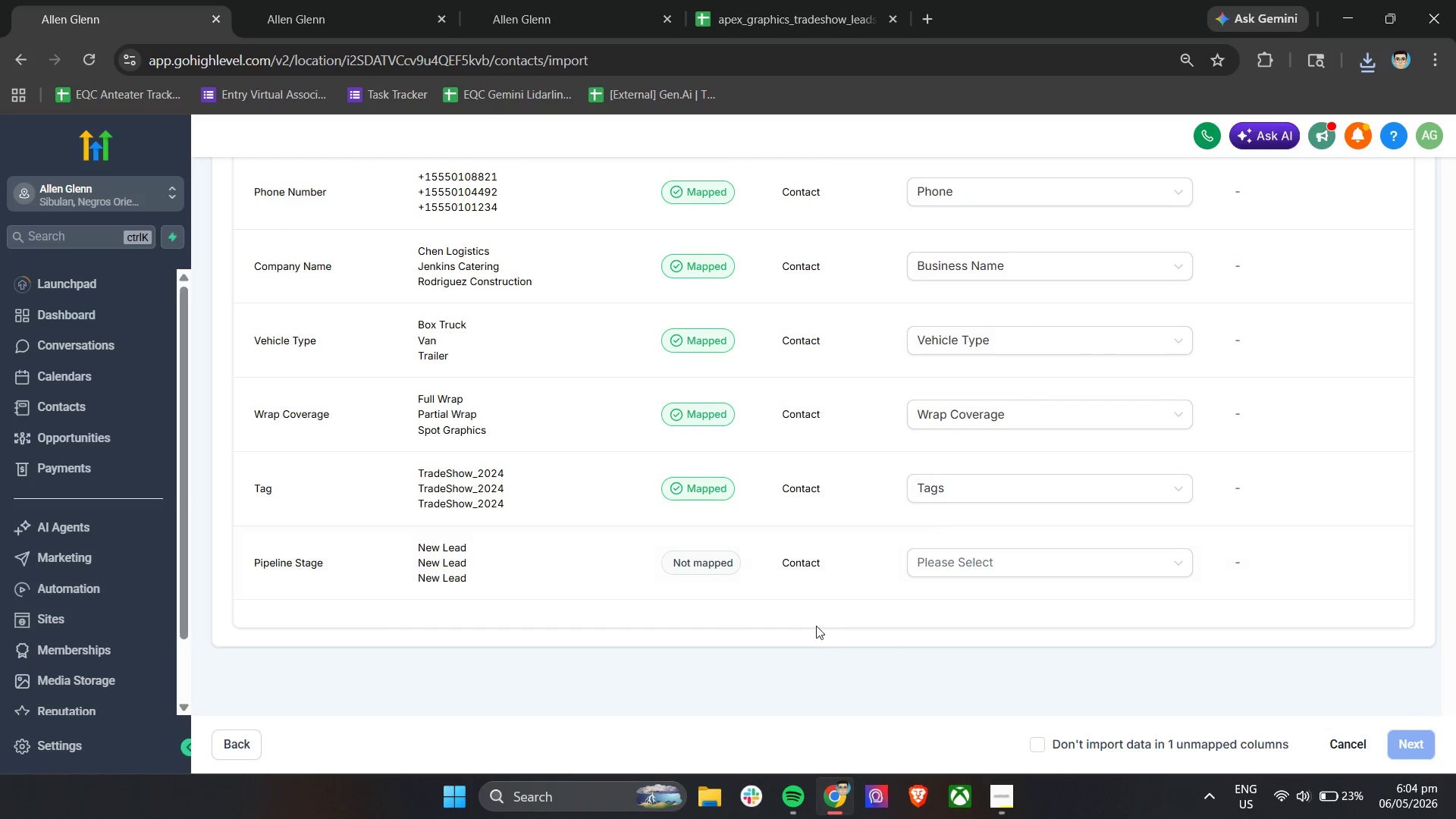 
left_click([816, 628])
 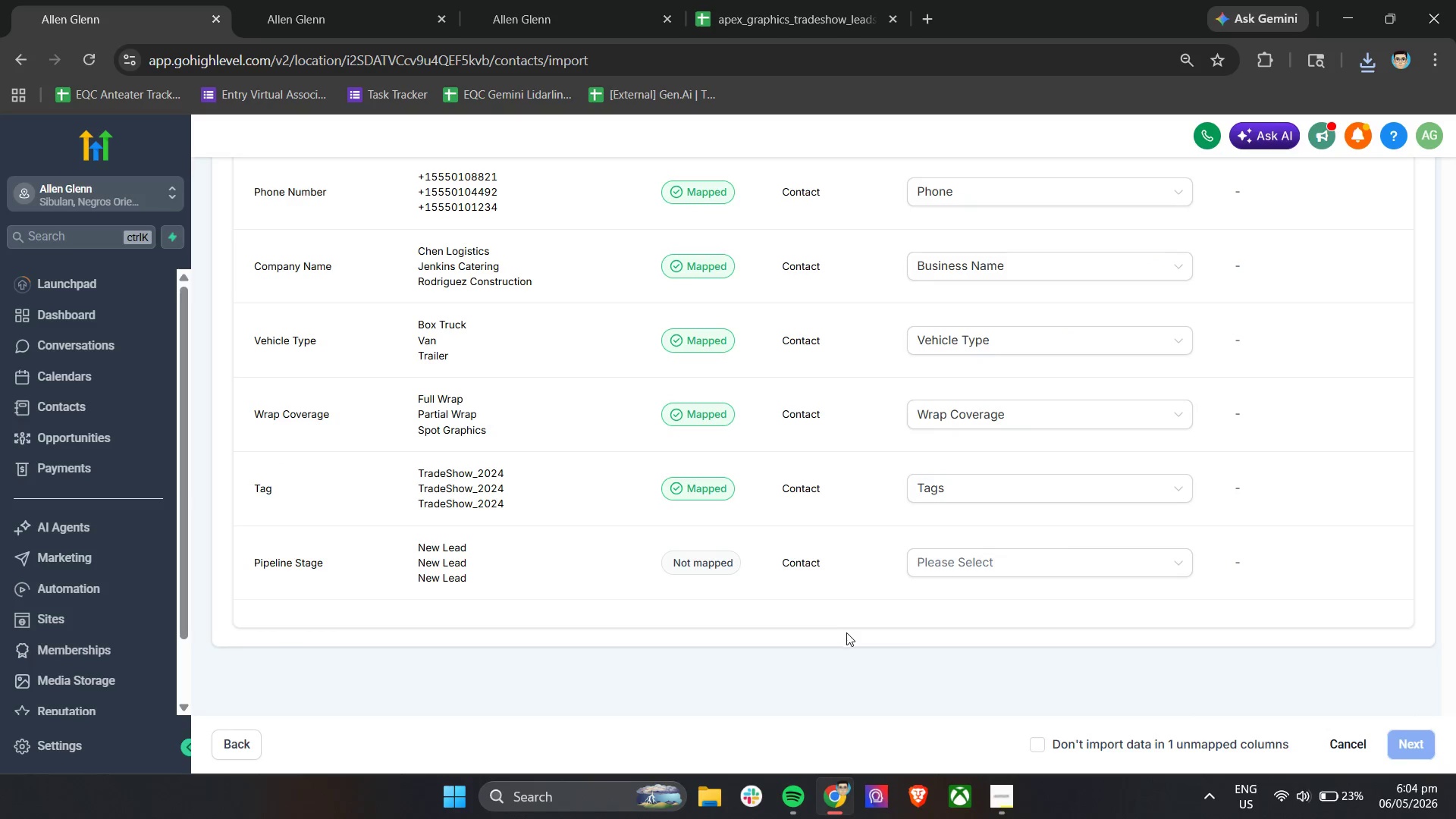 
wait(6.72)
 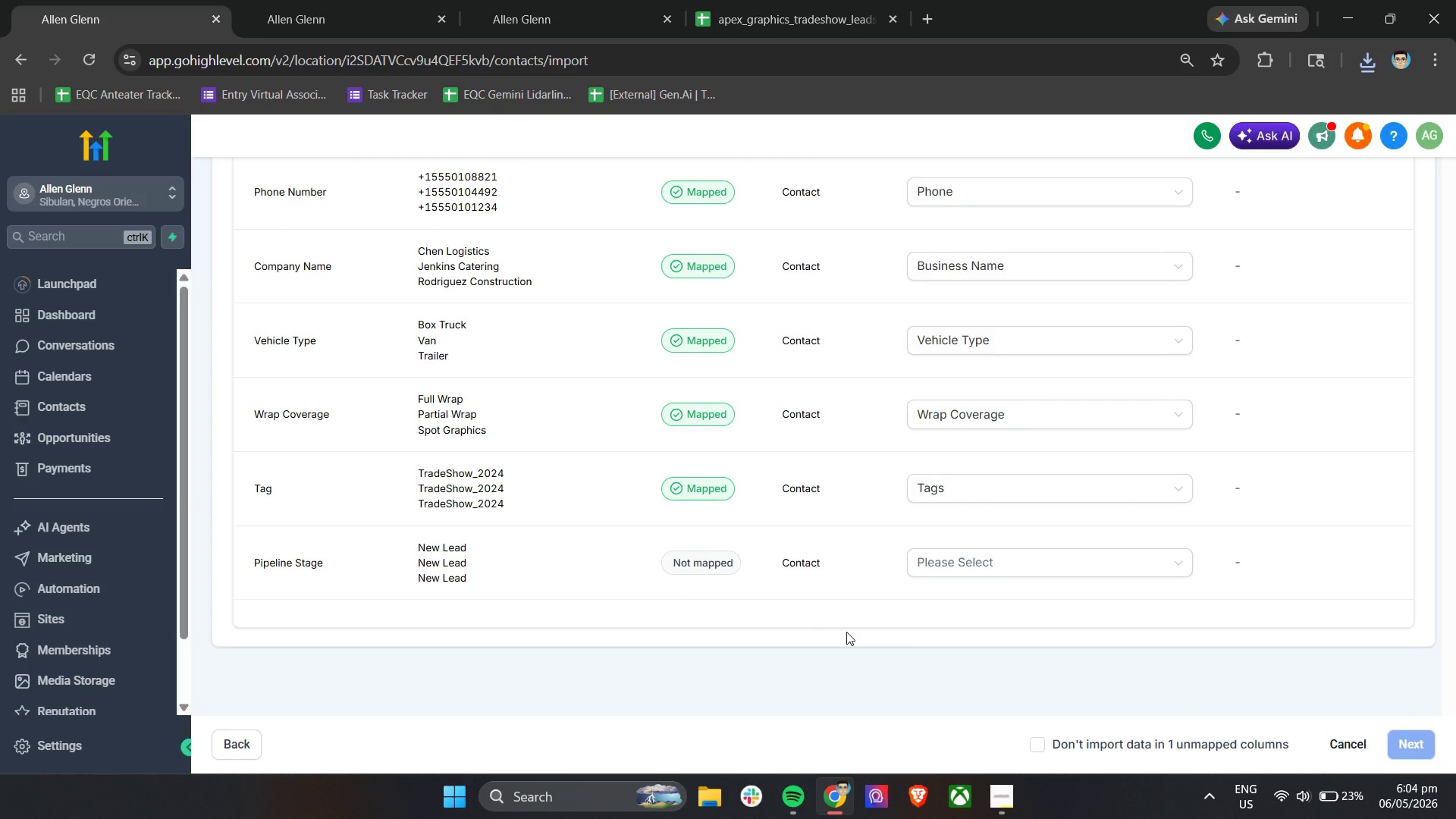 
left_click([943, 488])
 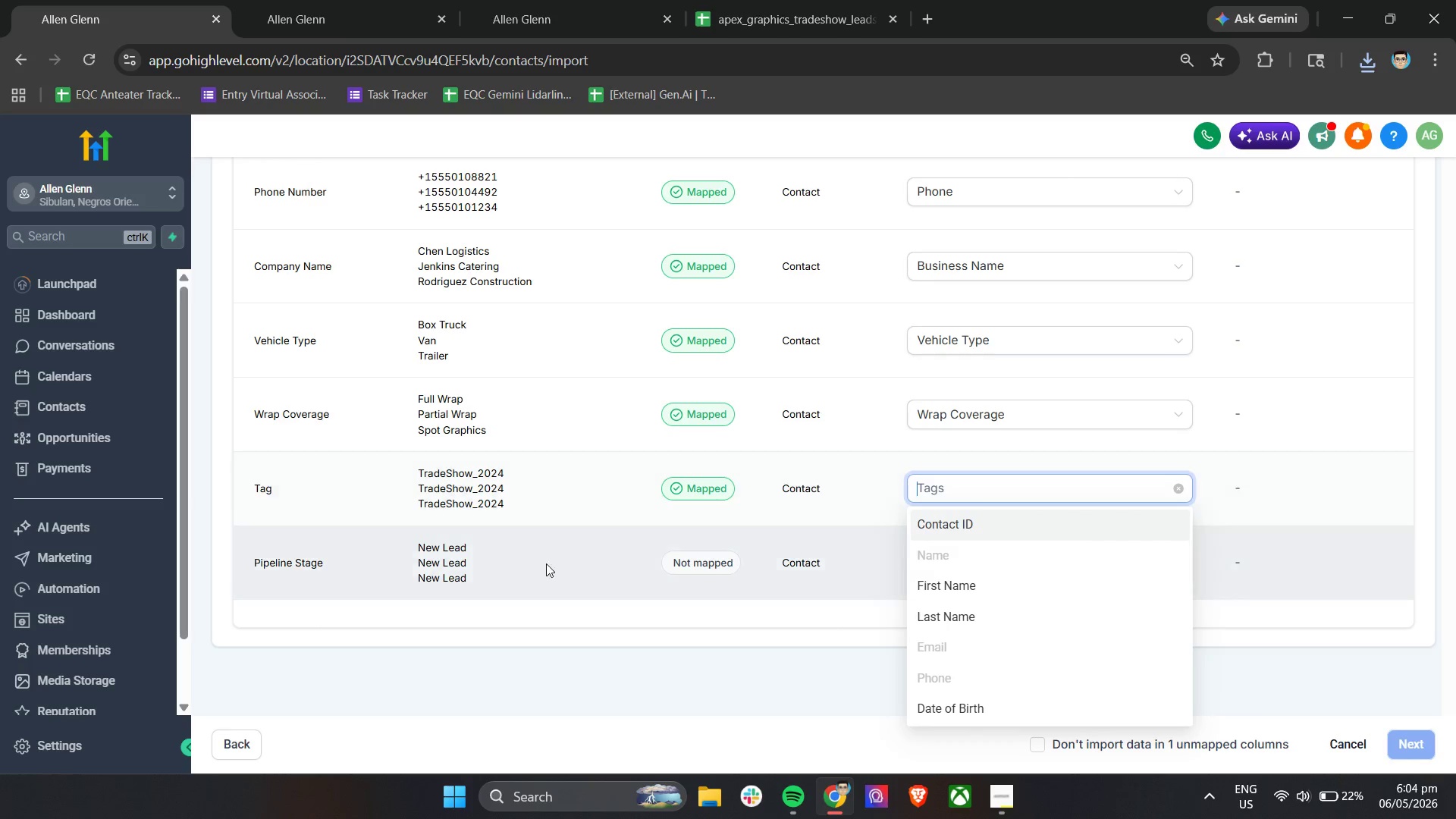 
left_click([555, 642])
 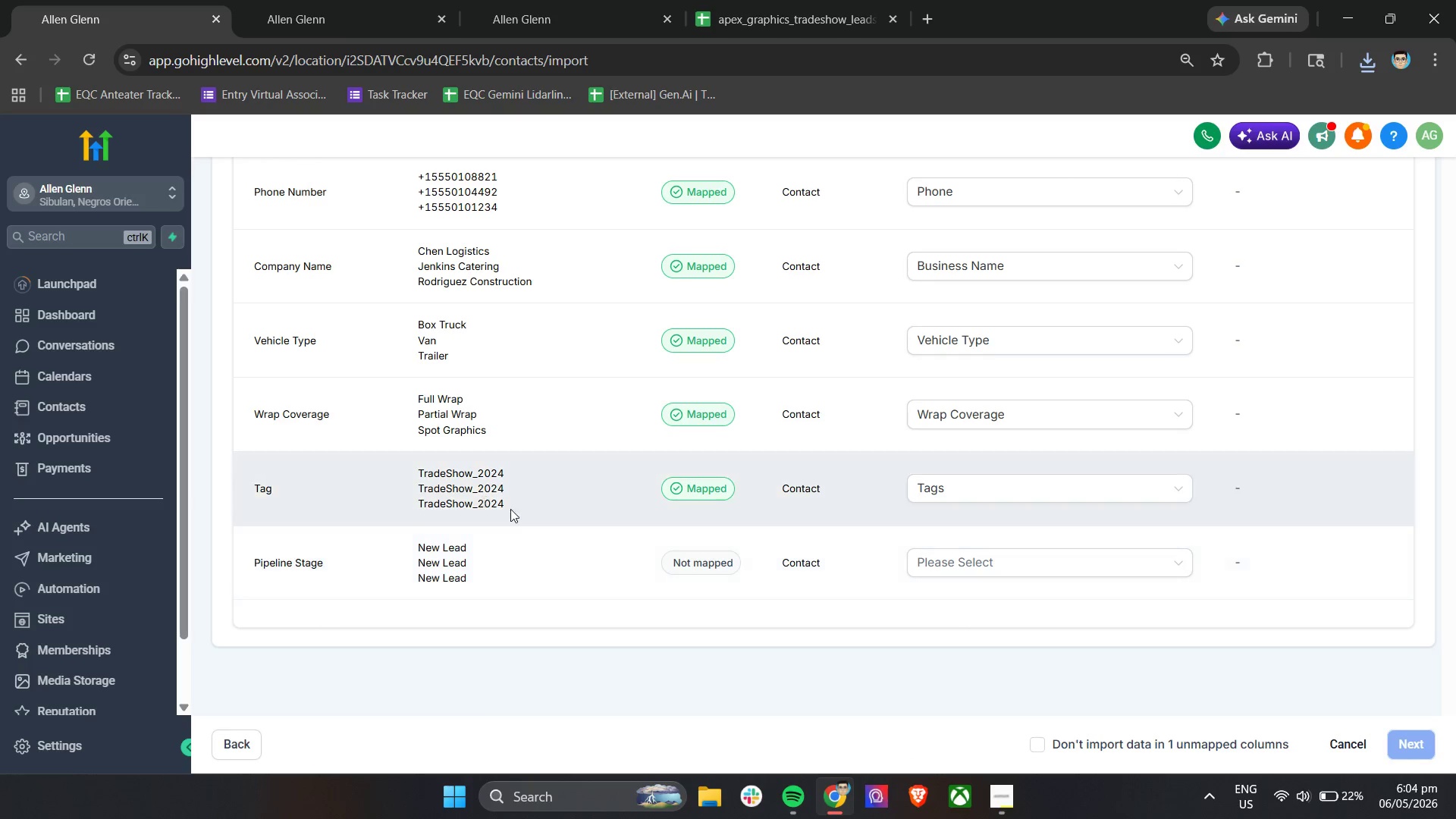 
left_click_drag(start_coordinate=[512, 510], to_coordinate=[502, 507])
 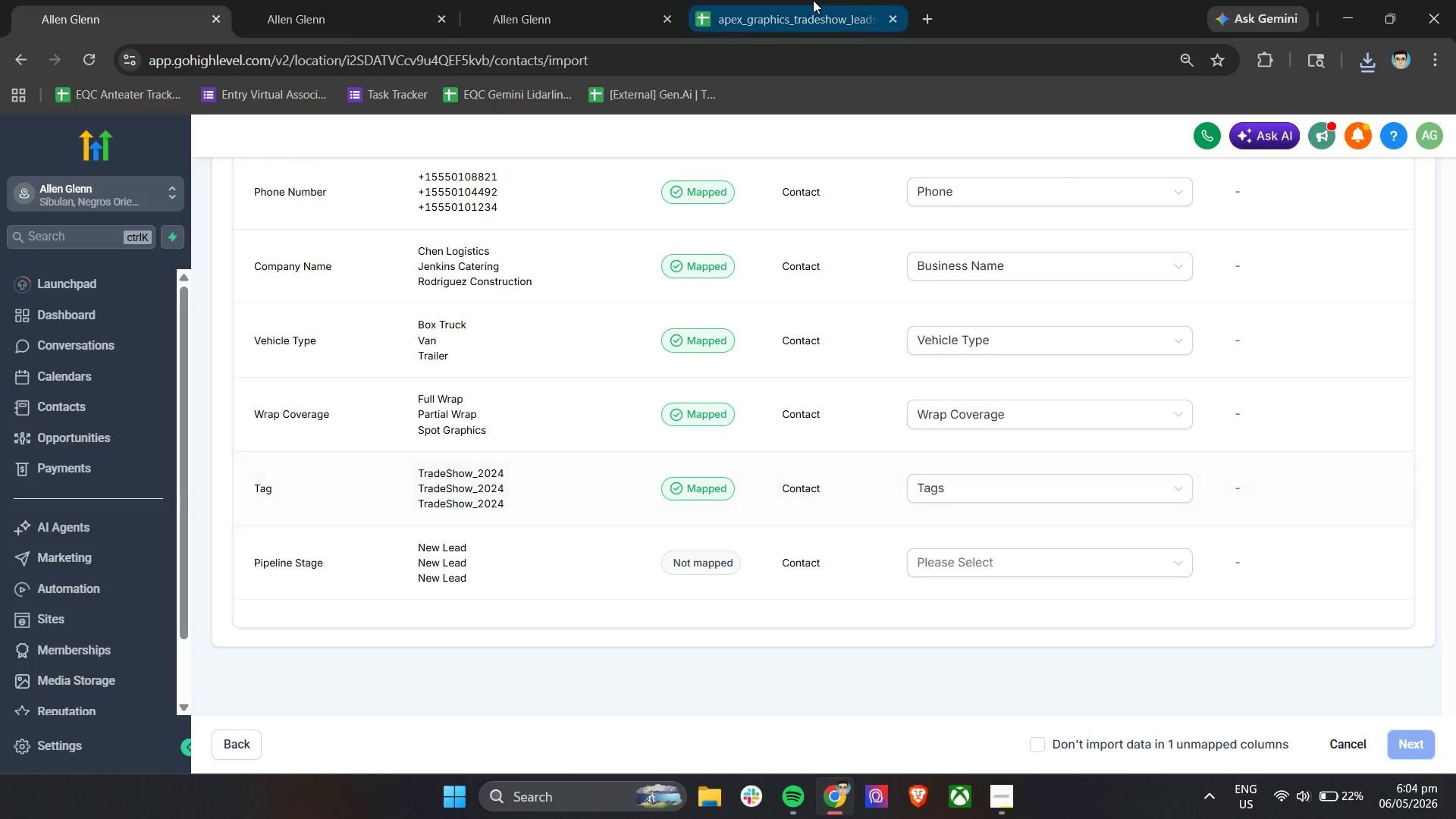 
left_click([813, 0])
 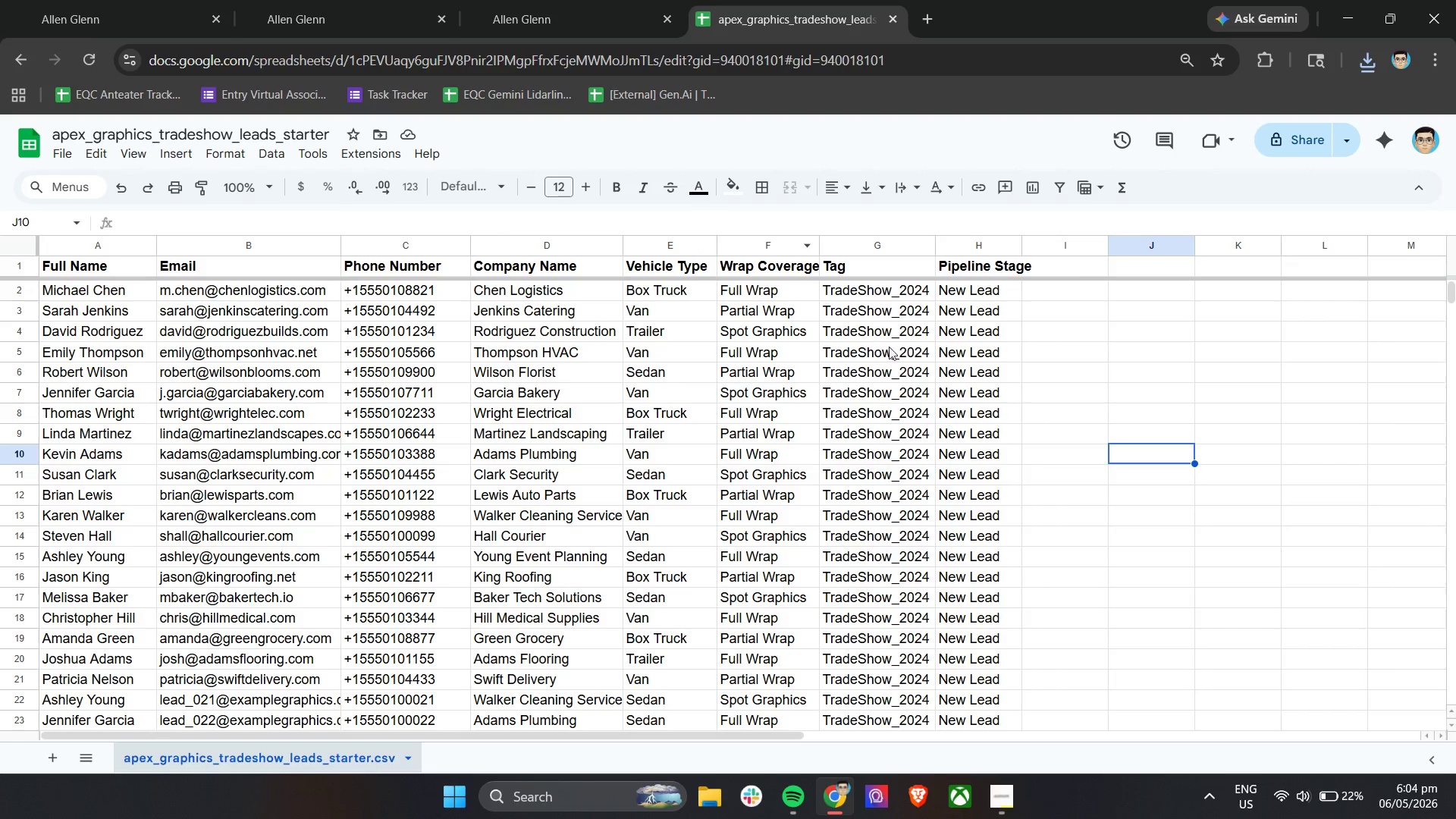 
scroll: coordinate [896, 347], scroll_direction: up, amount: 2.0
 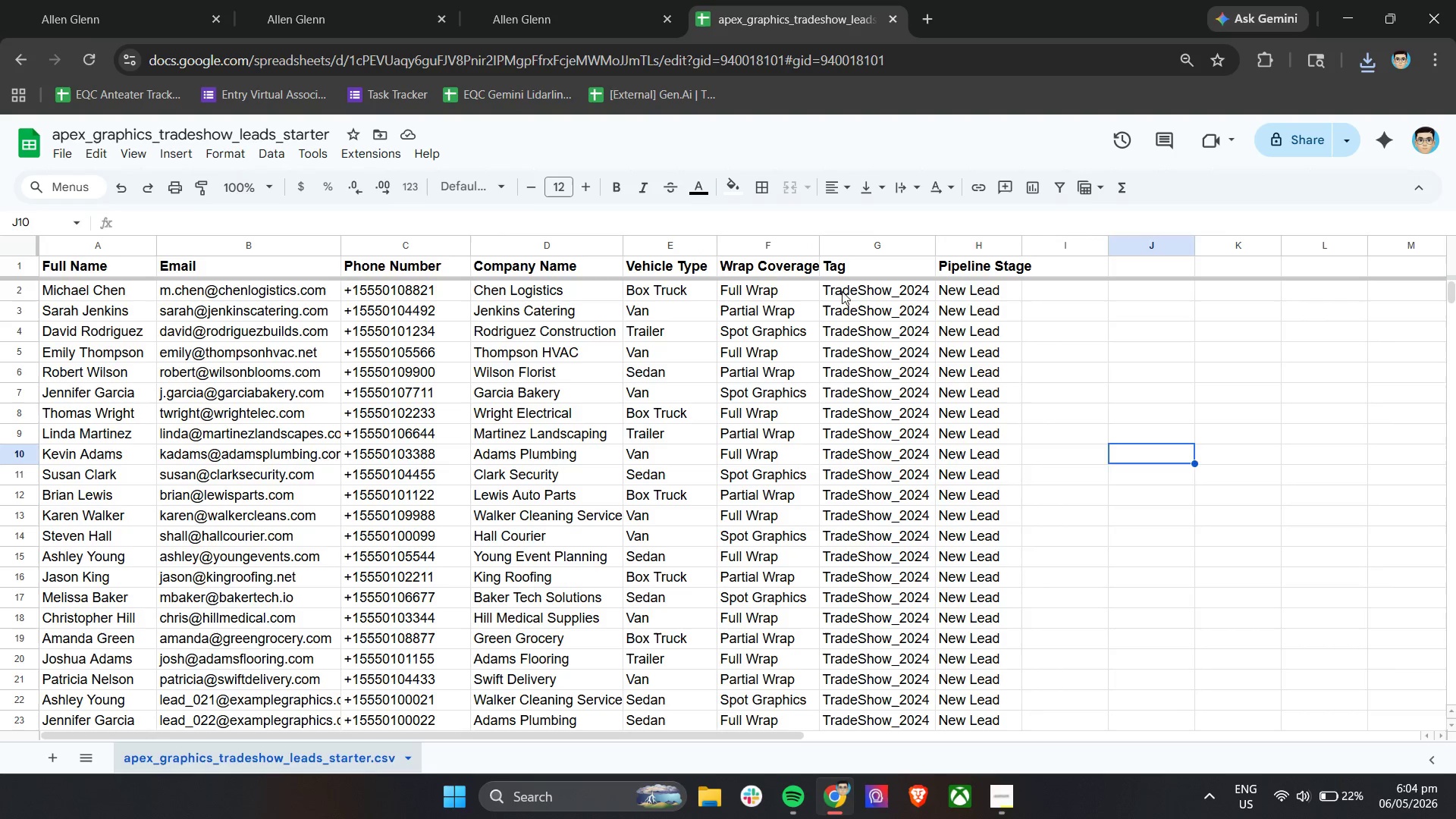 
double_click([846, 289])
 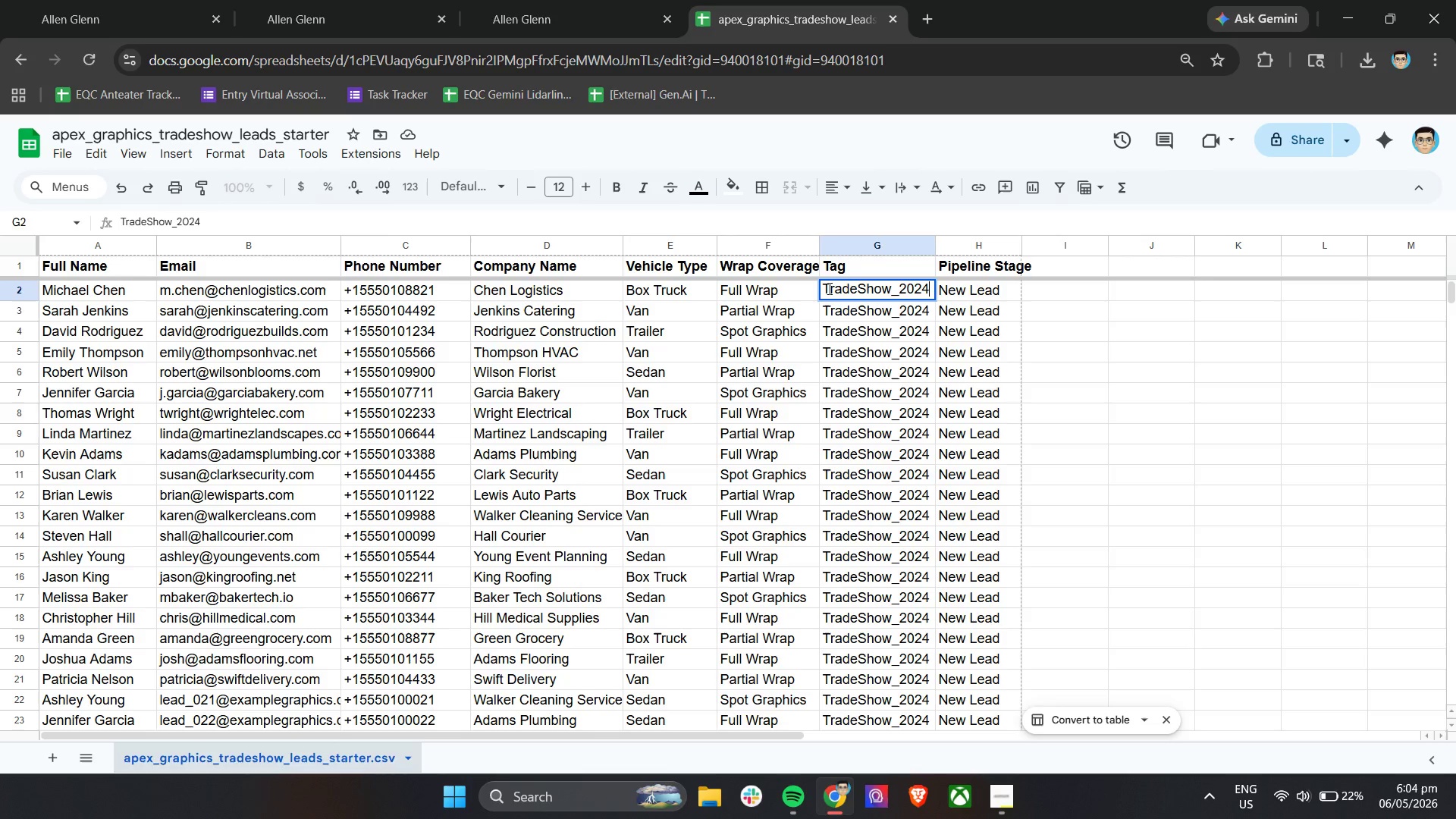 
left_click([828, 288])
 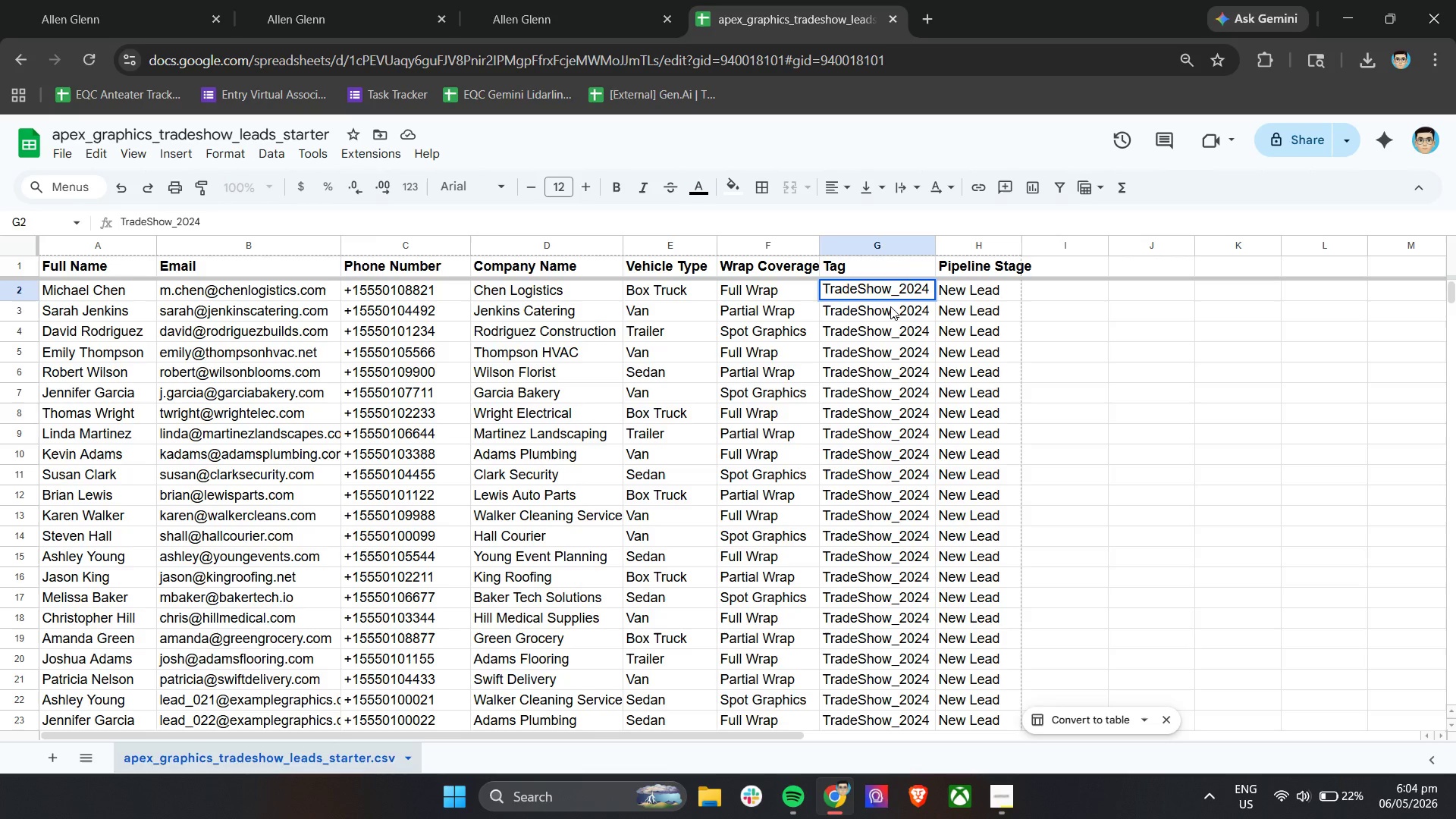 
key(Backspace)
 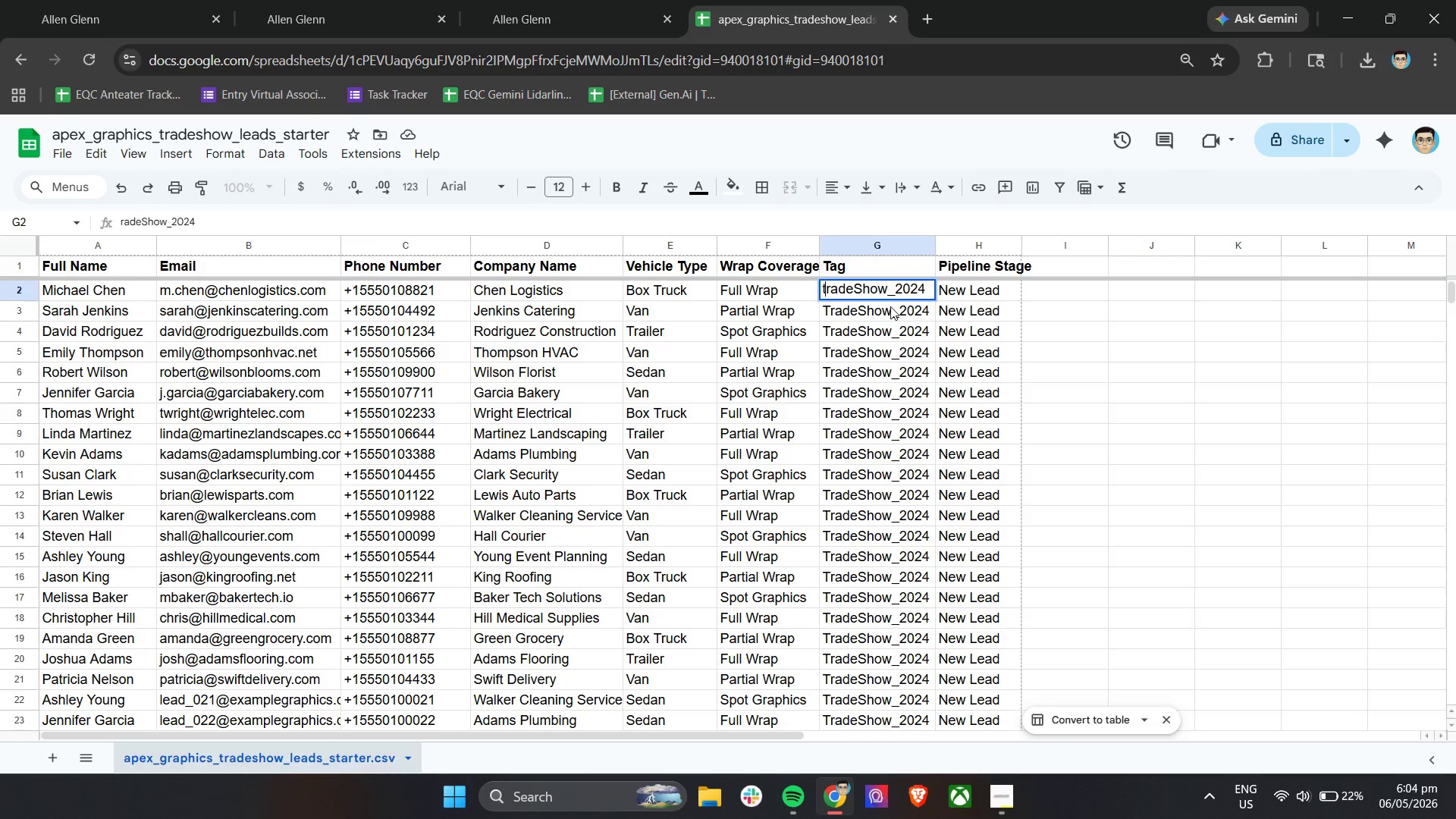 
key(T)
 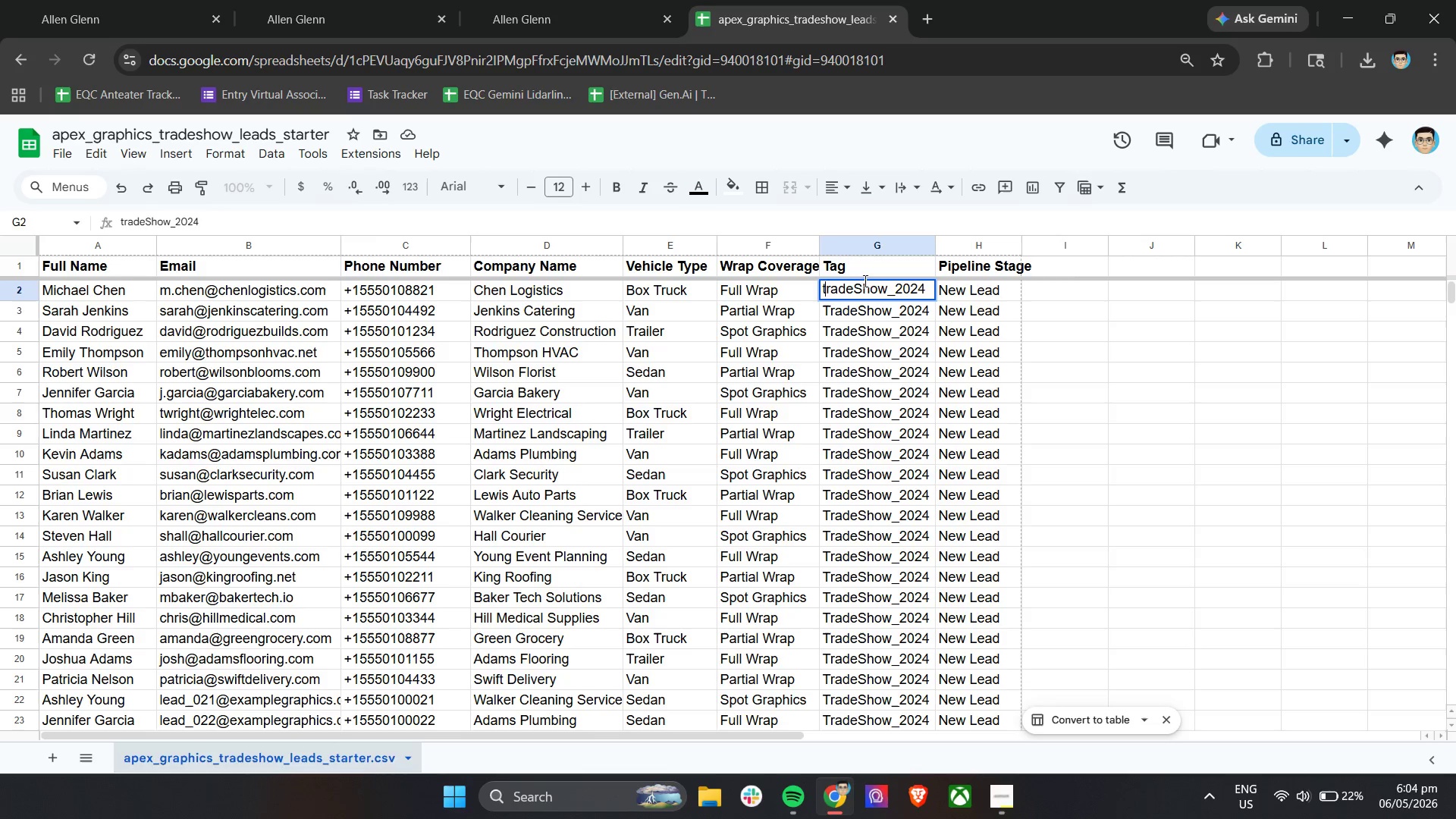 
left_click([864, 286])
 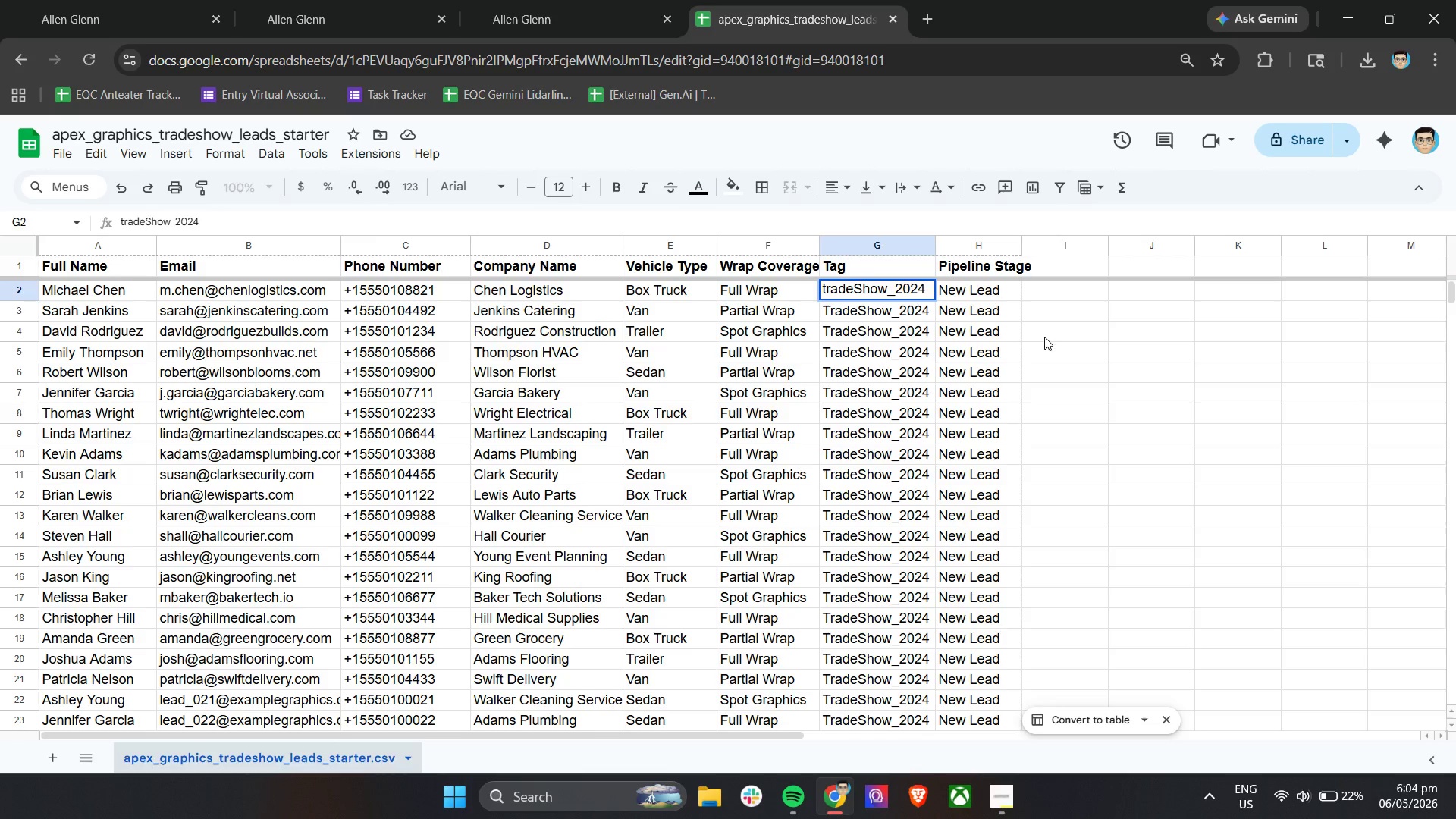 
key(Backspace)
 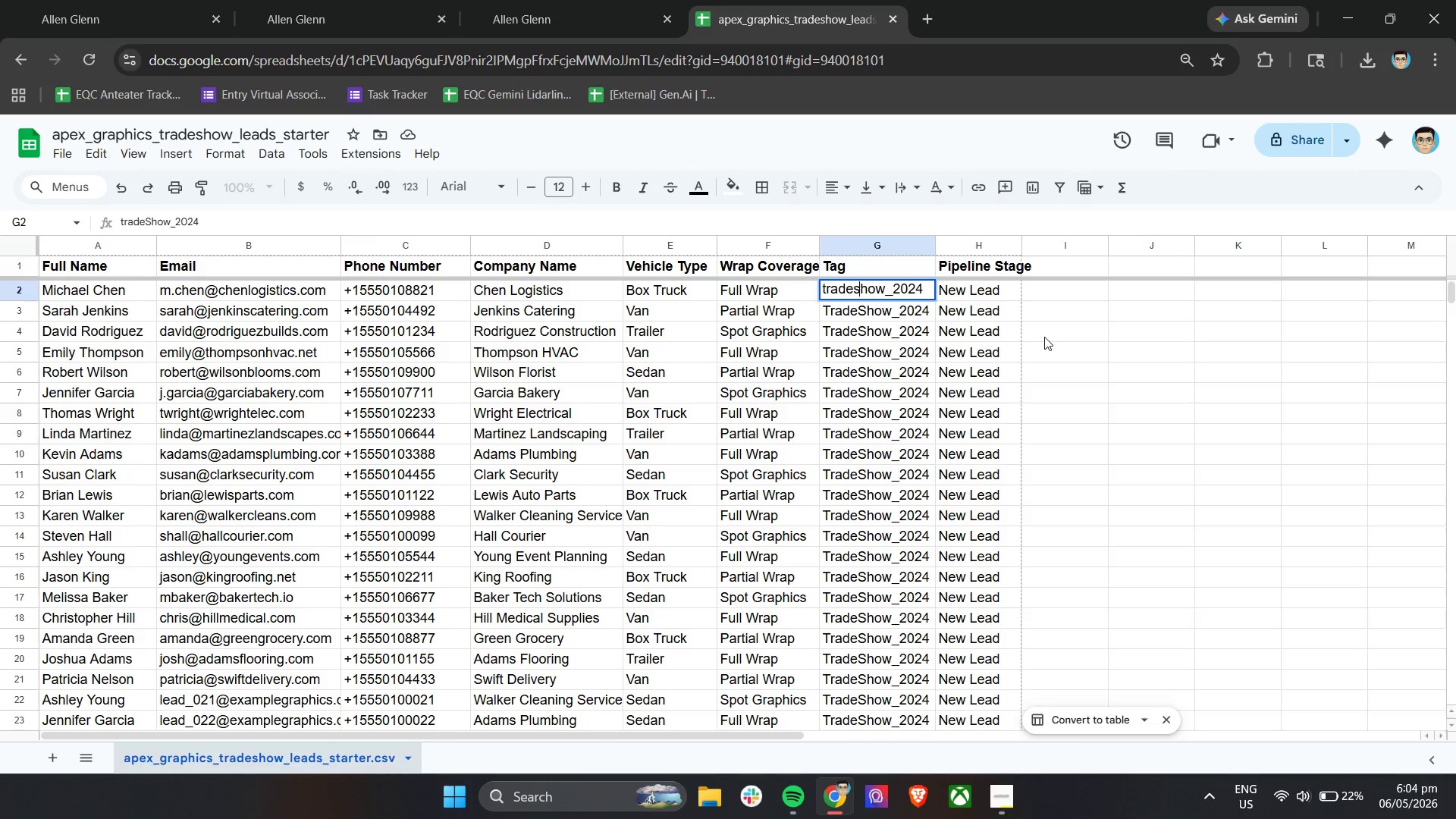 
key(S)
 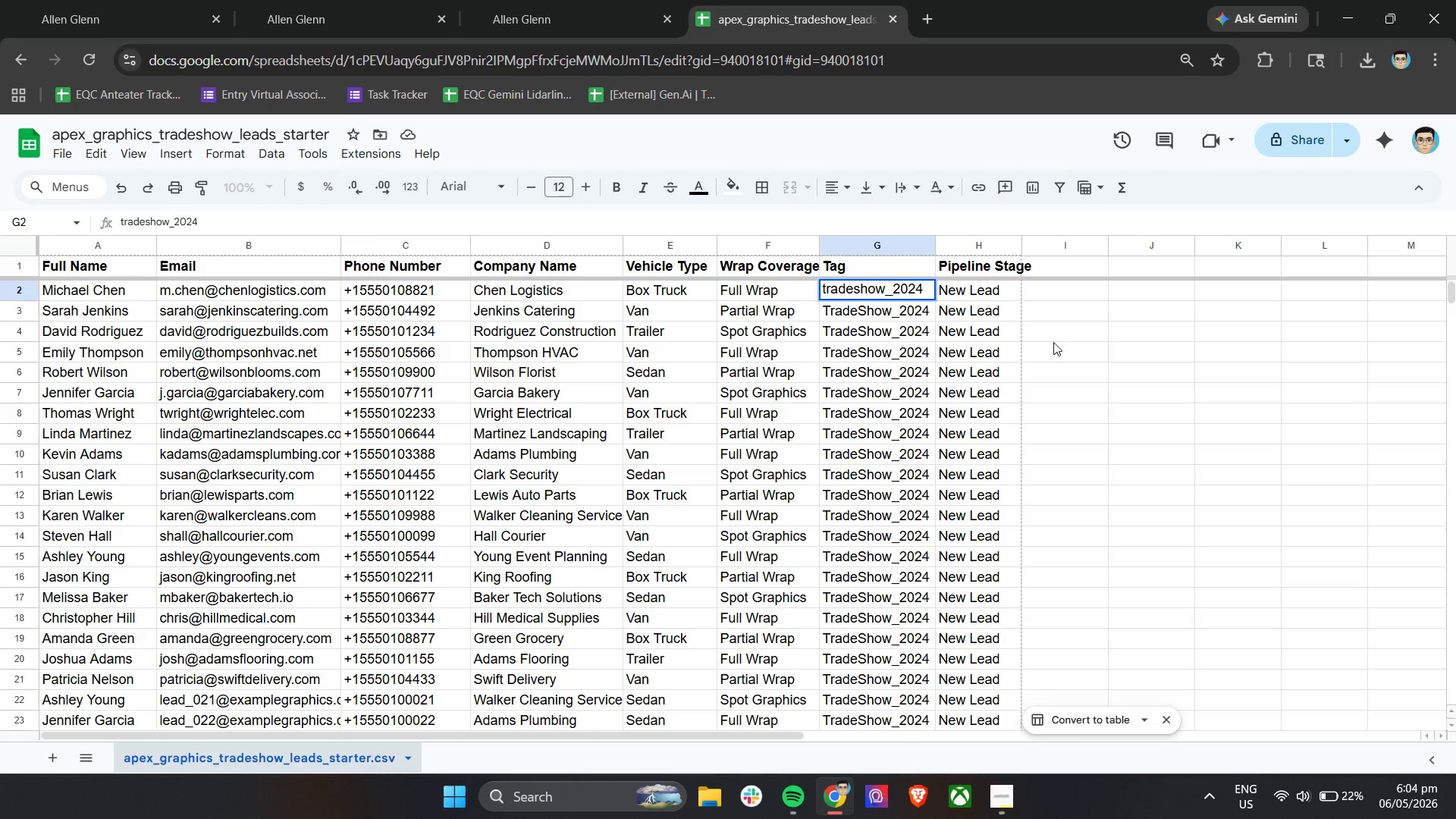 
left_click([1089, 337])
 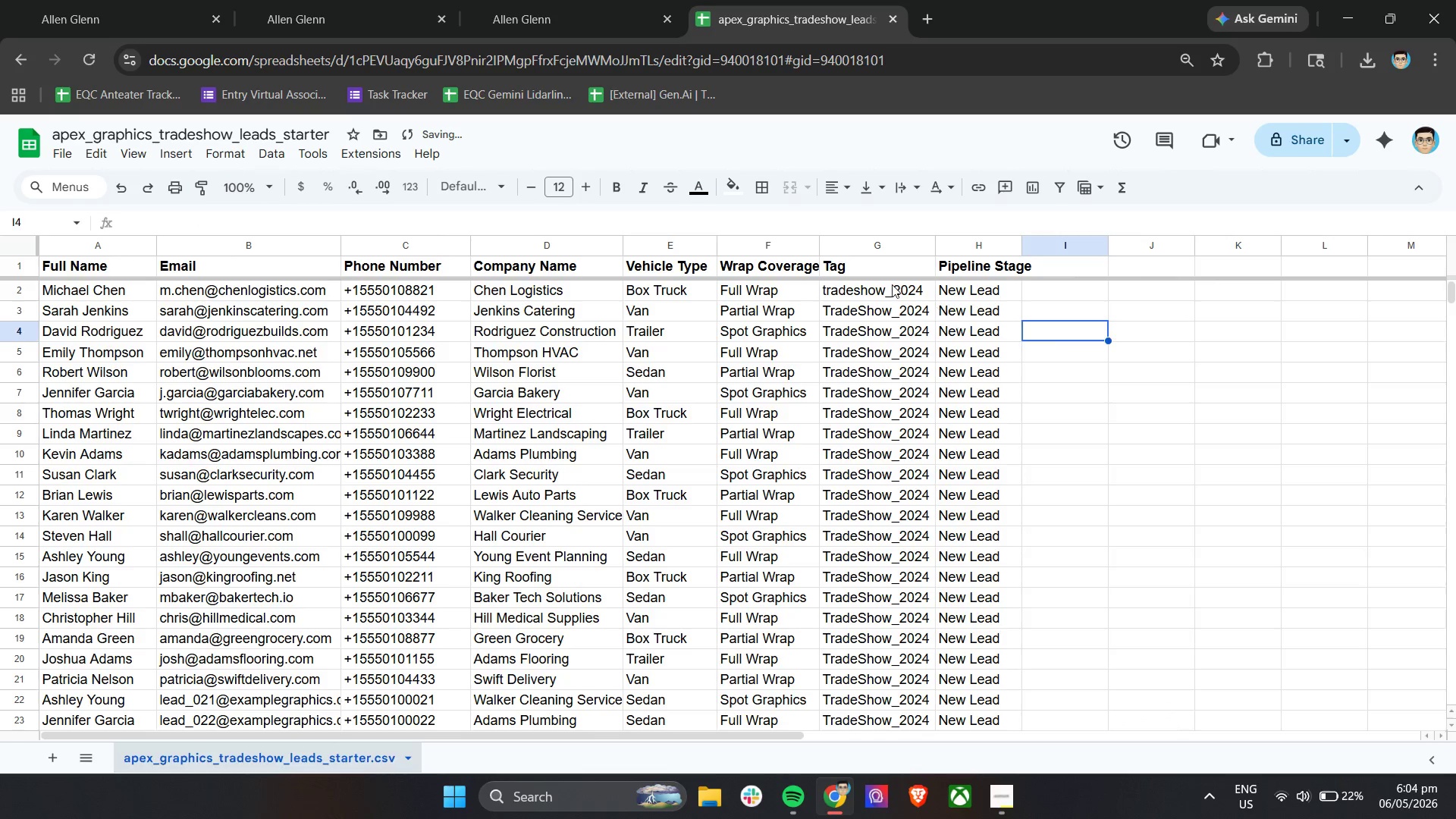 
left_click([892, 284])
 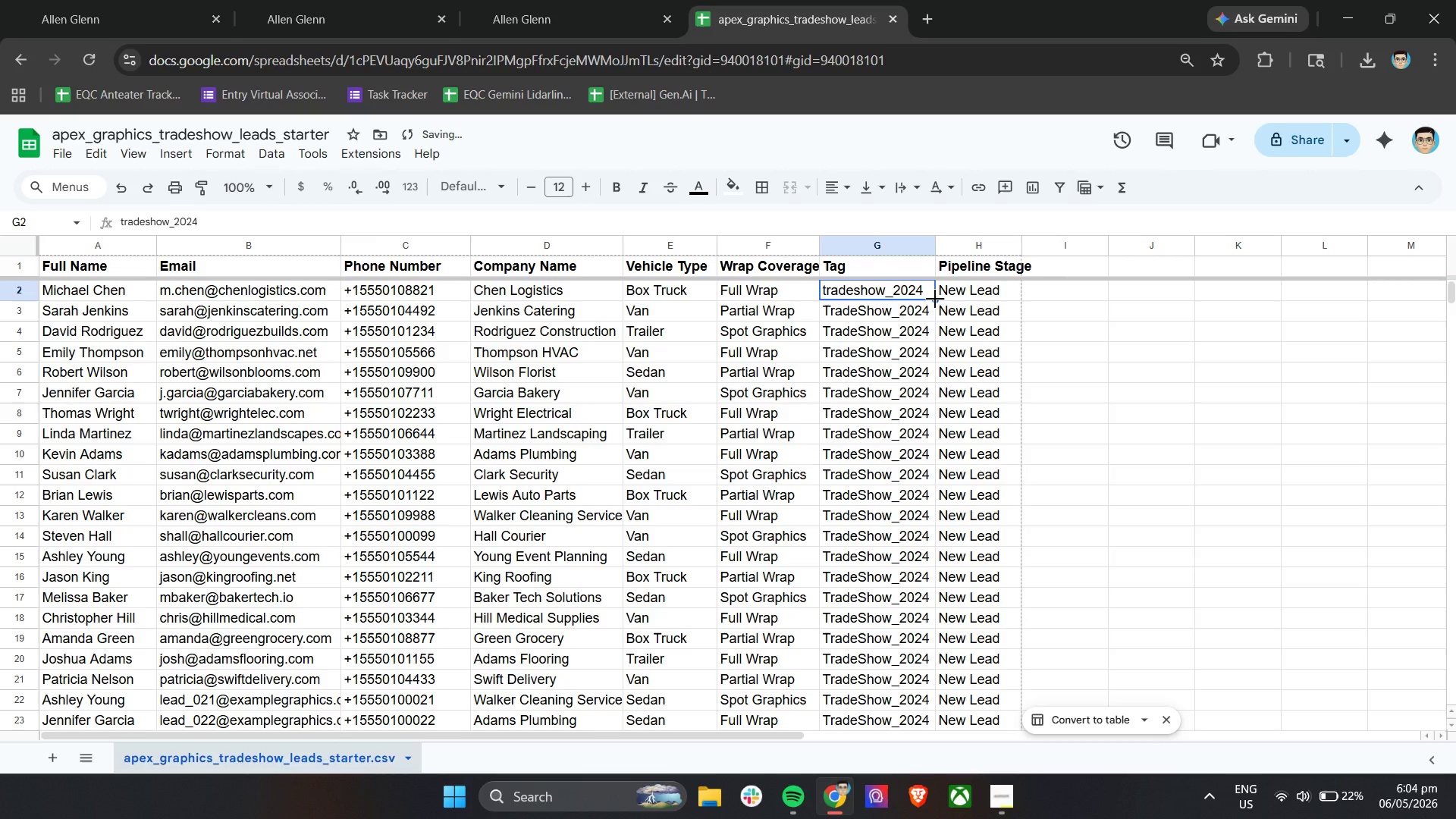 
left_click_drag(start_coordinate=[935, 299], to_coordinate=[918, 447])
 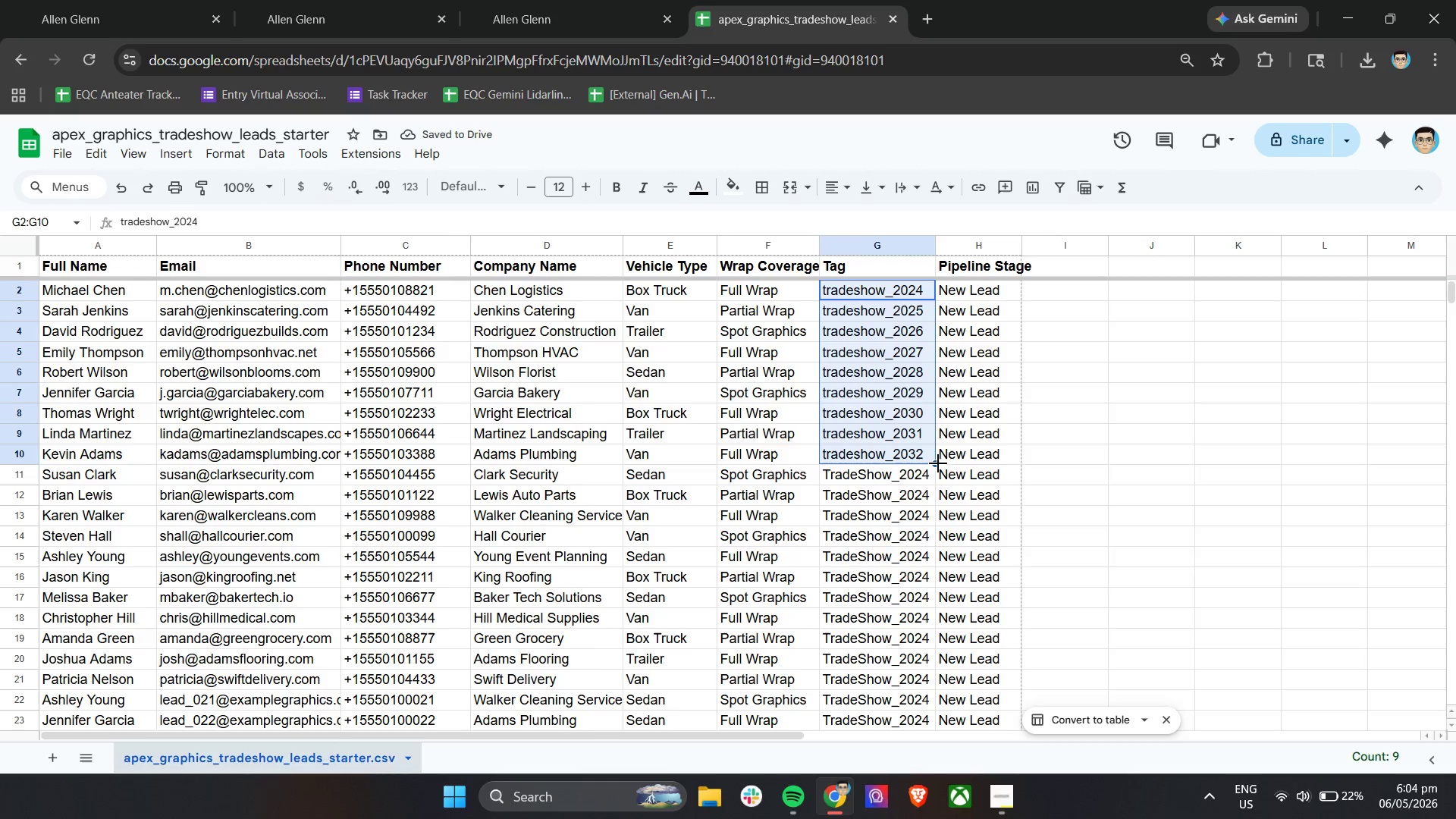 
left_click([1287, 389])
 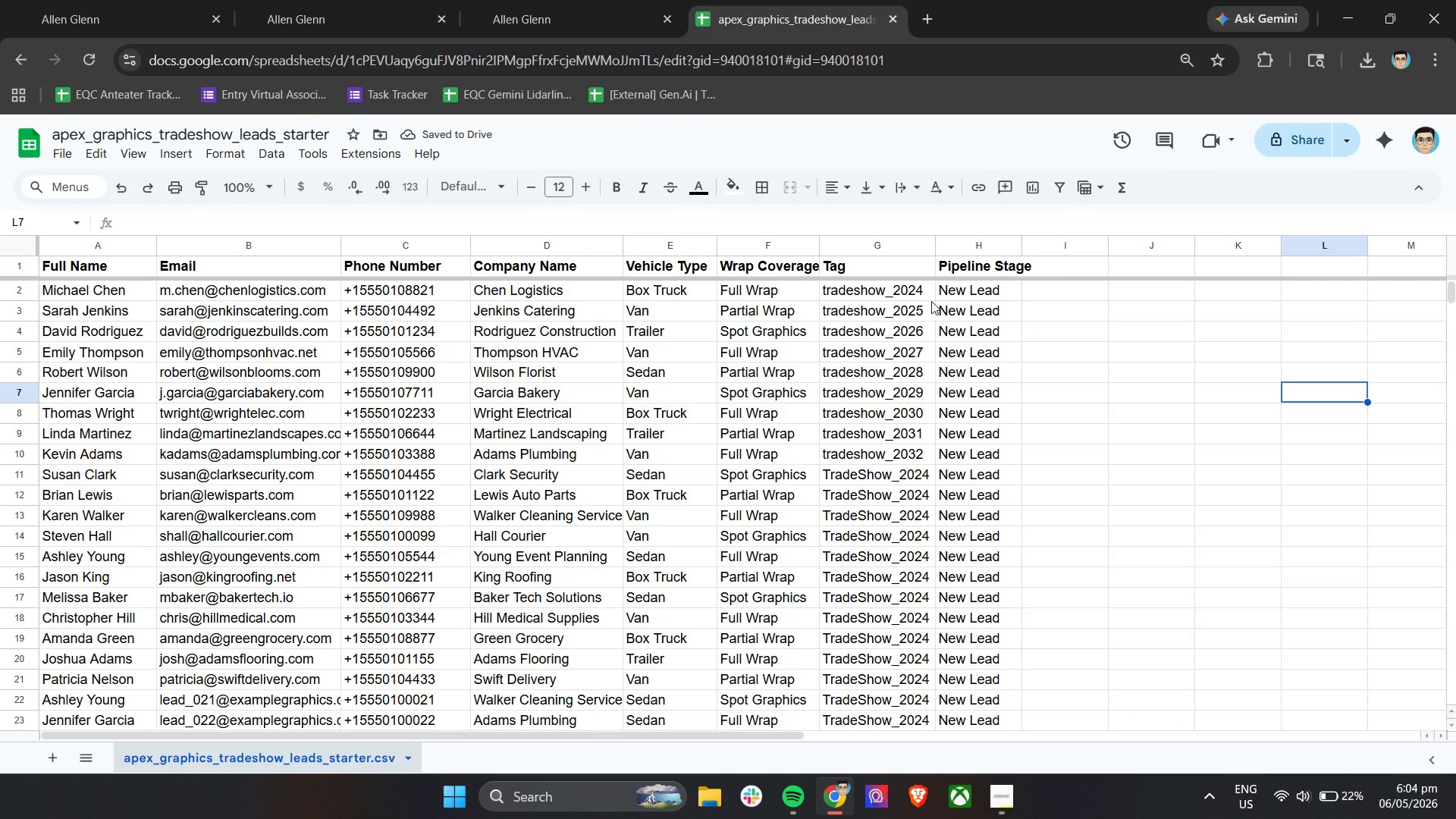 
left_click([926, 290])
 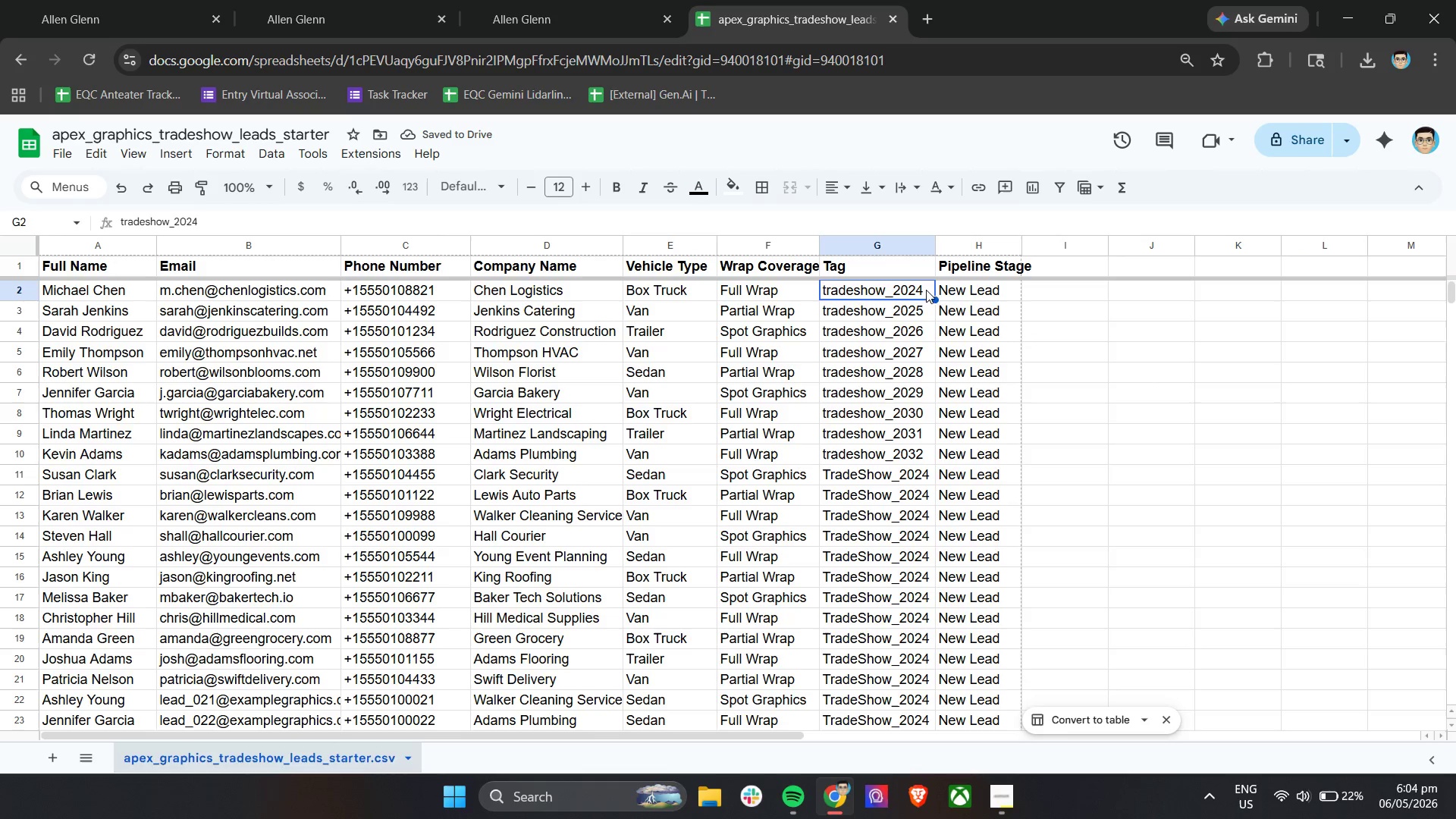 
key(Control+C)
 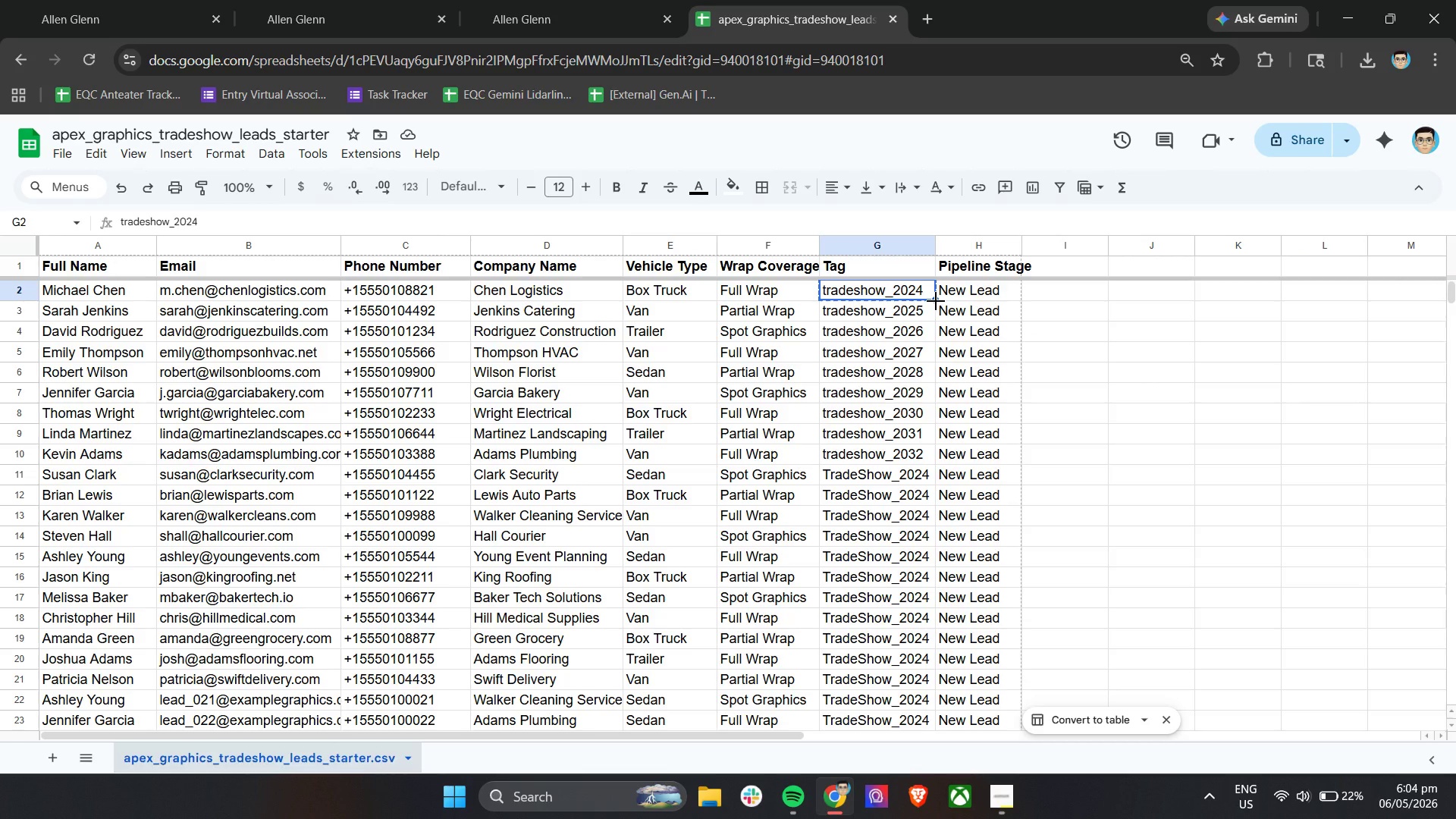 
left_click([917, 312])
 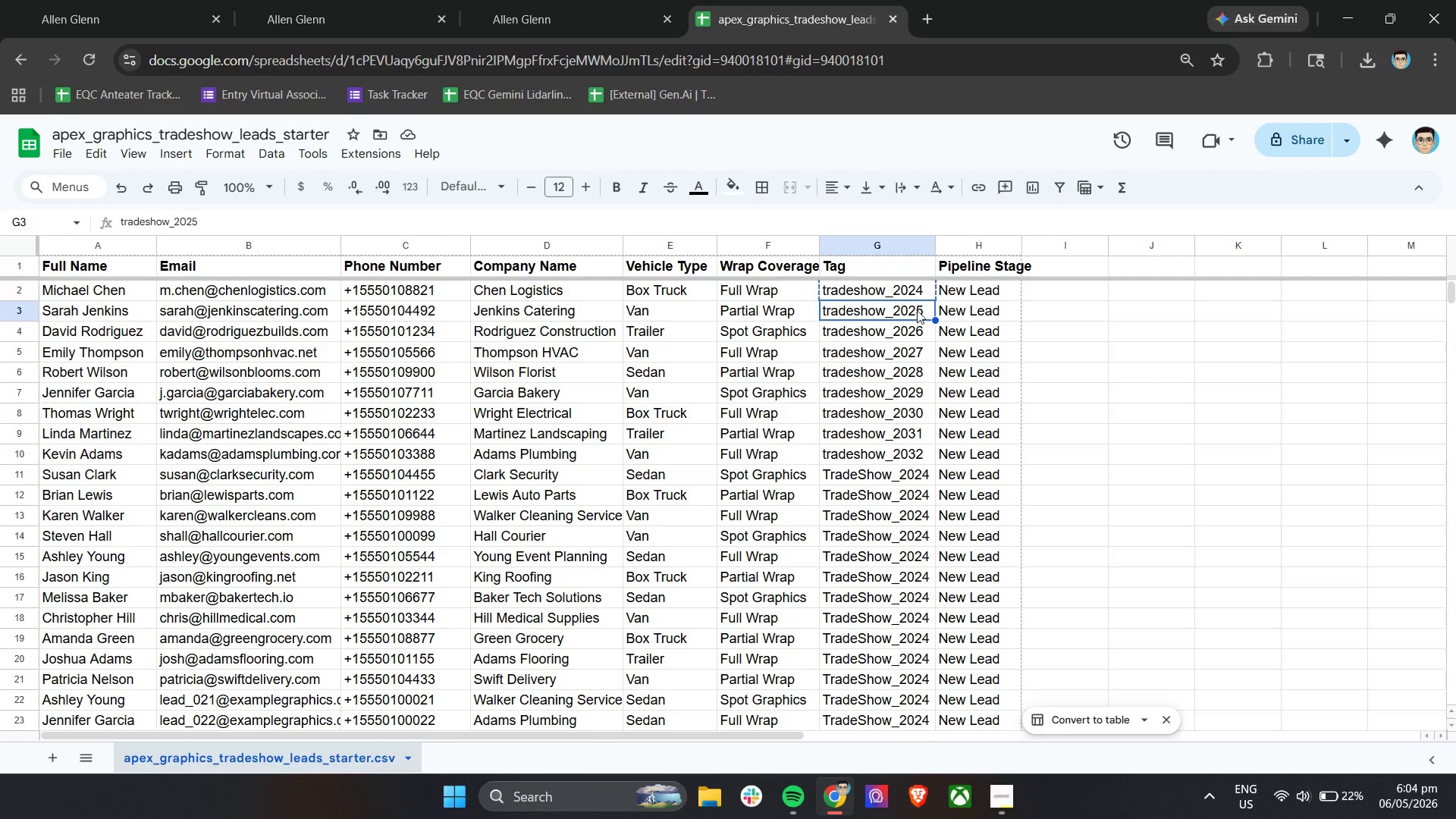 
key(Control+ControlLeft)
 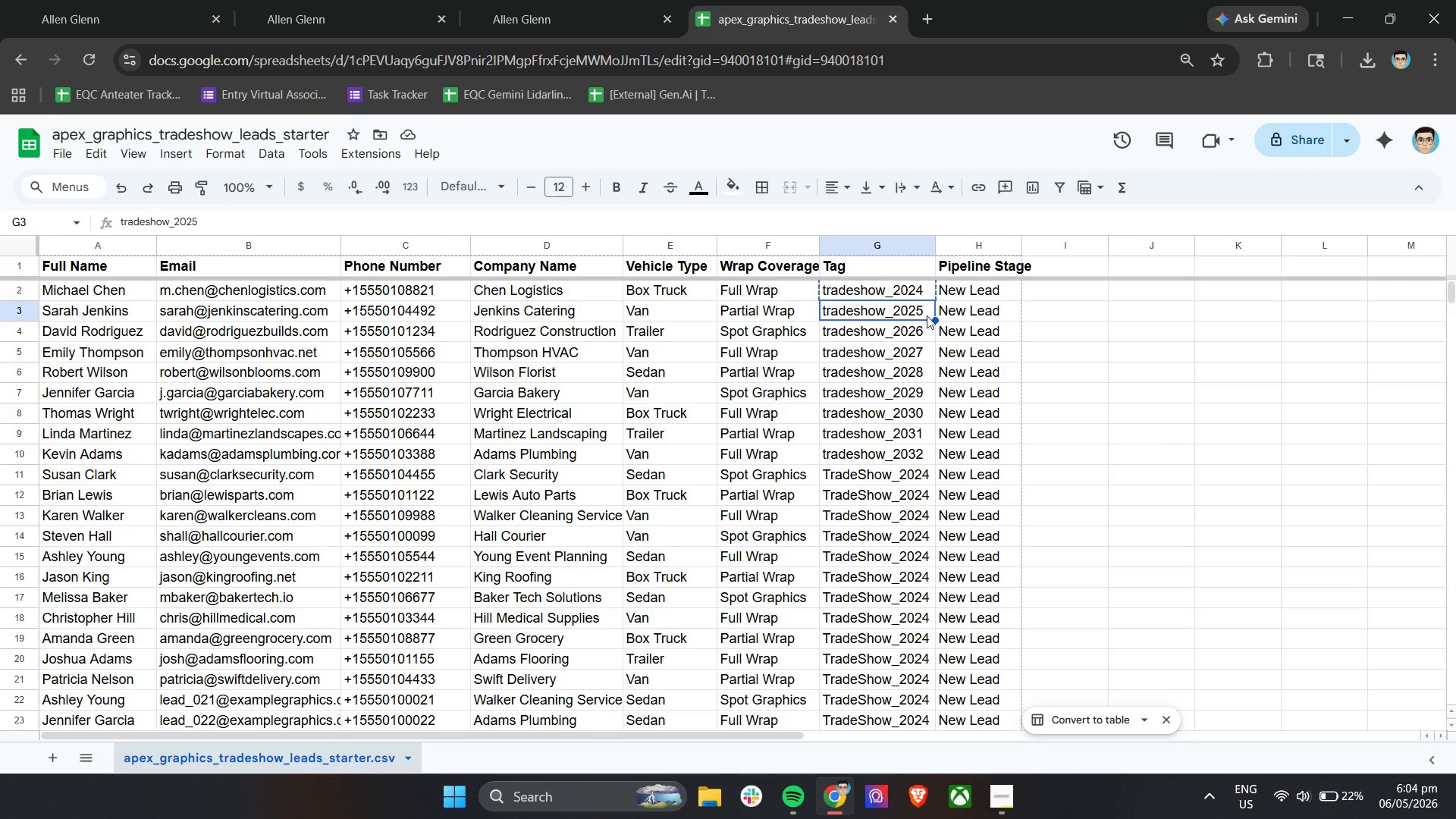 
key(Control+V)
 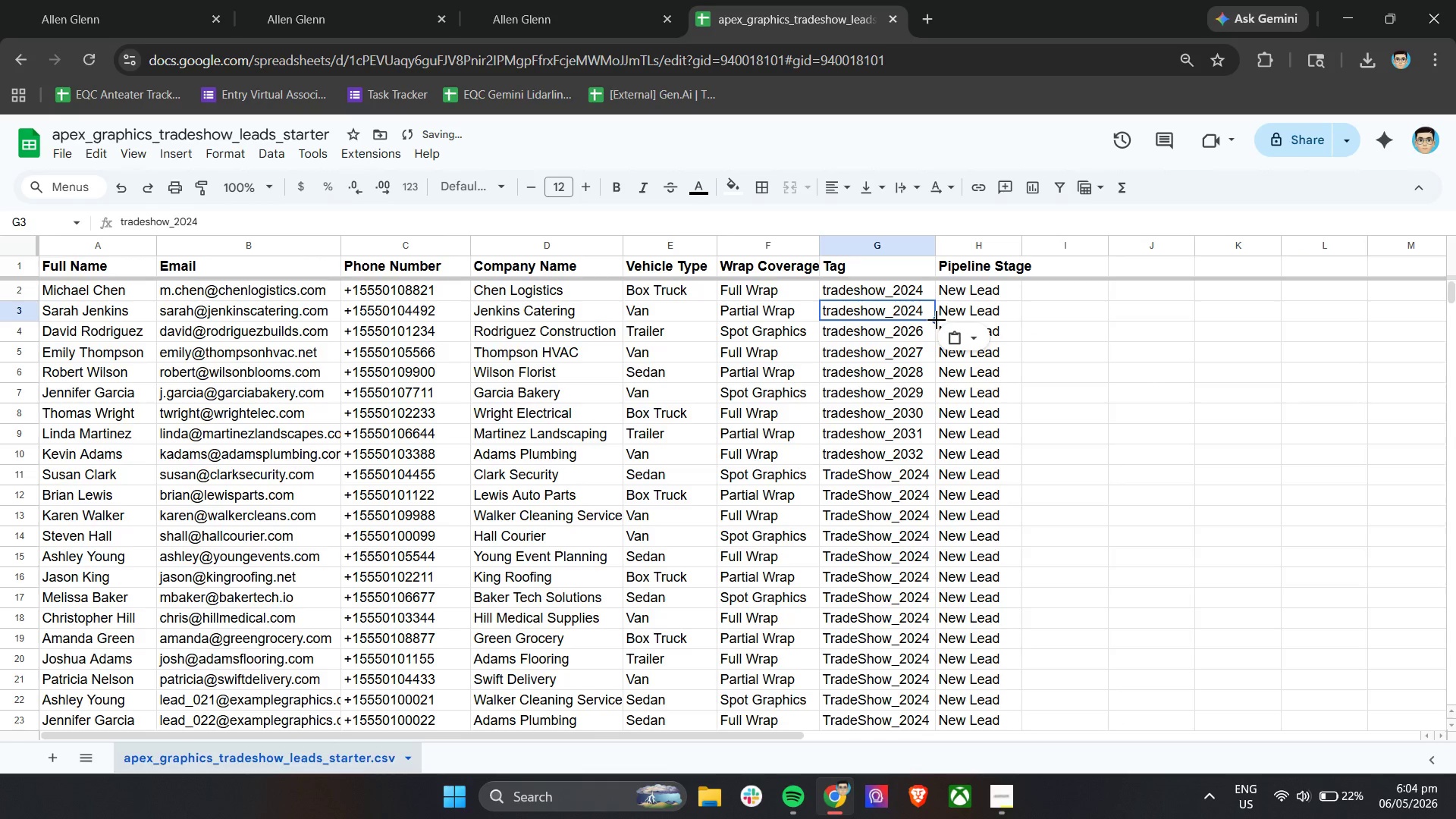 
left_click_drag(start_coordinate=[937, 320], to_coordinate=[911, 616])
 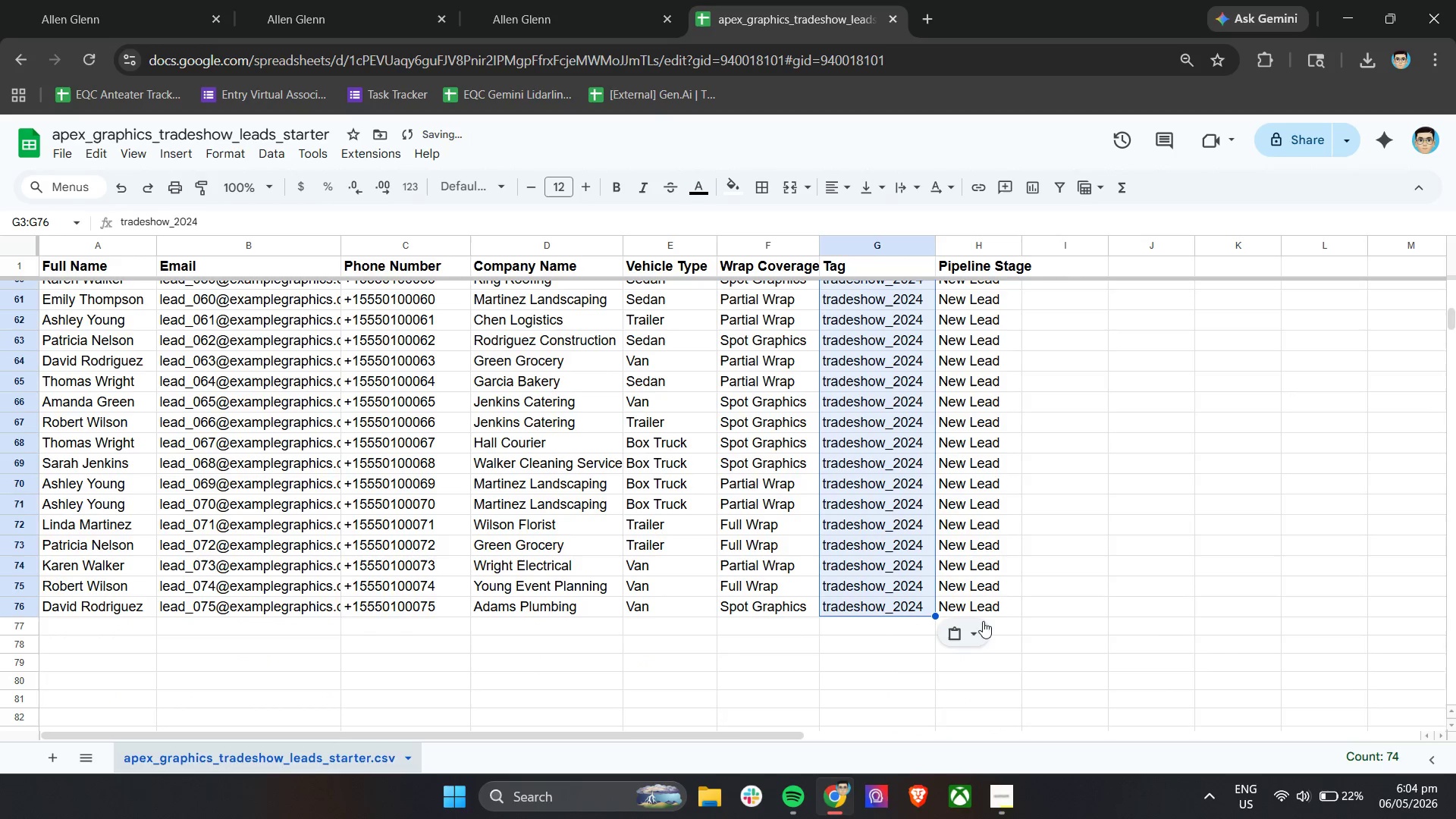 
scroll: coordinate [912, 632], scroll_direction: down, amount: 12.0
 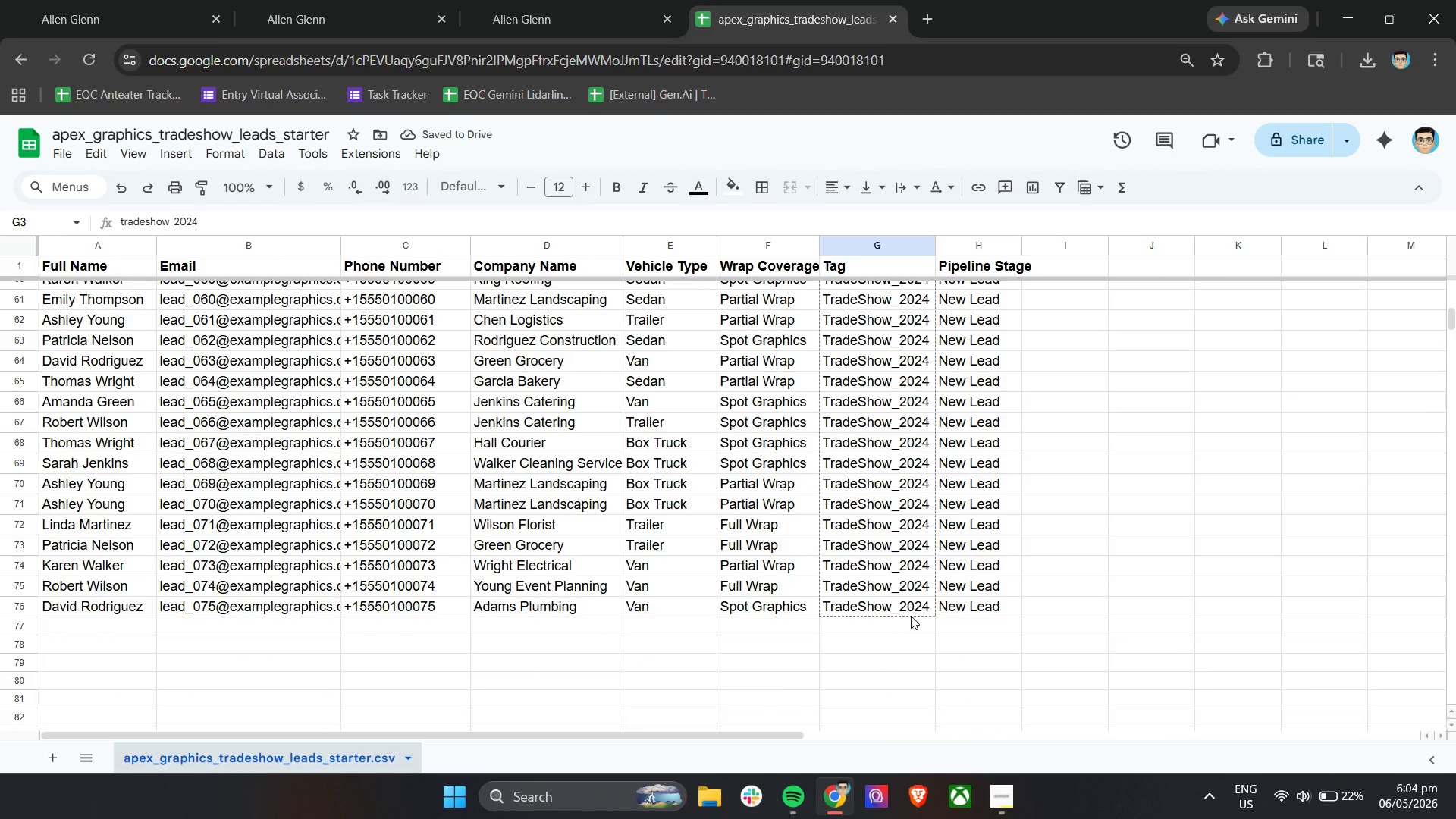 
key(Control+V)
 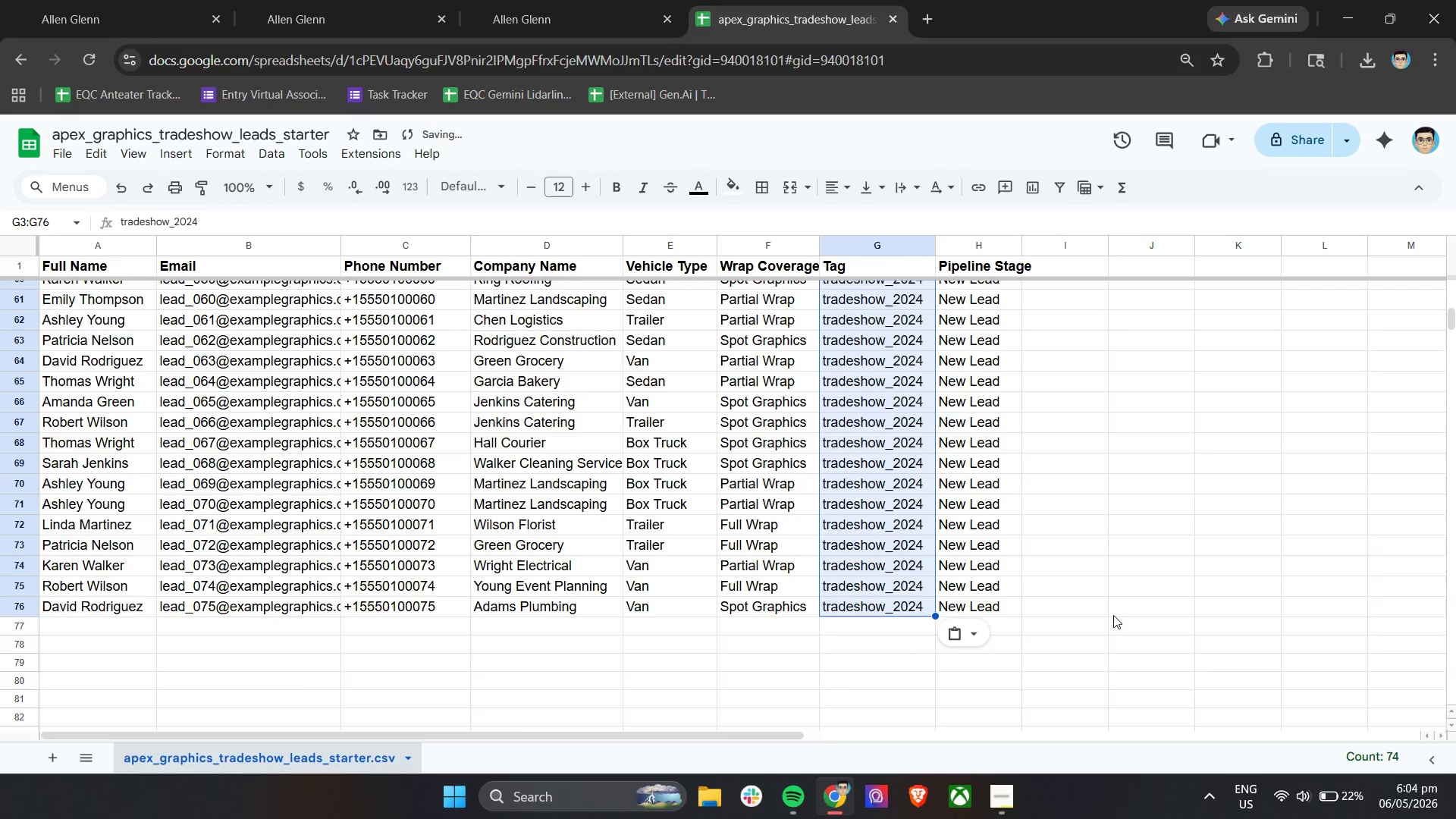 
left_click([1075, 384])
 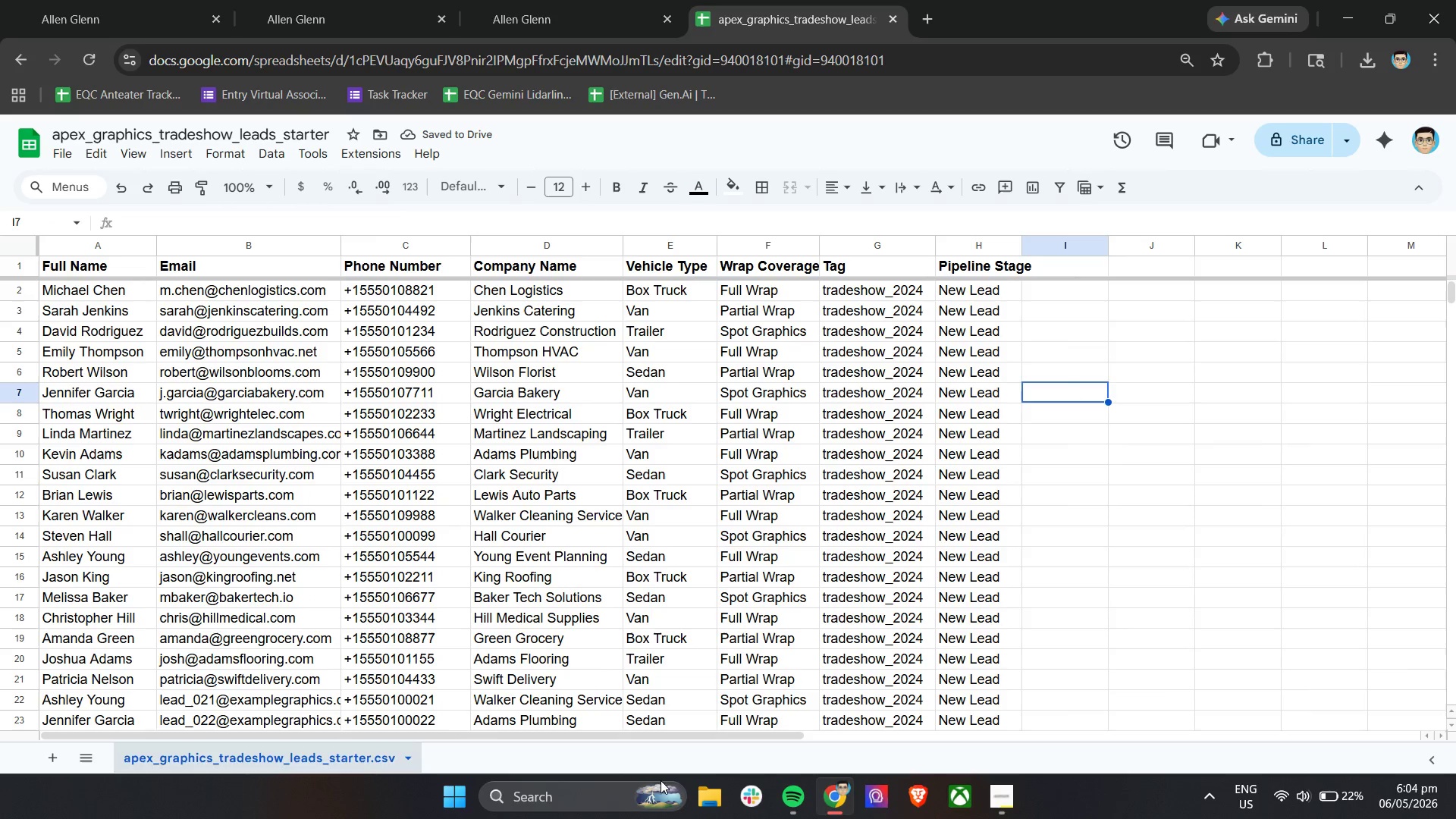 
scroll: coordinate [1126, 609], scroll_direction: up, amount: 21.0
 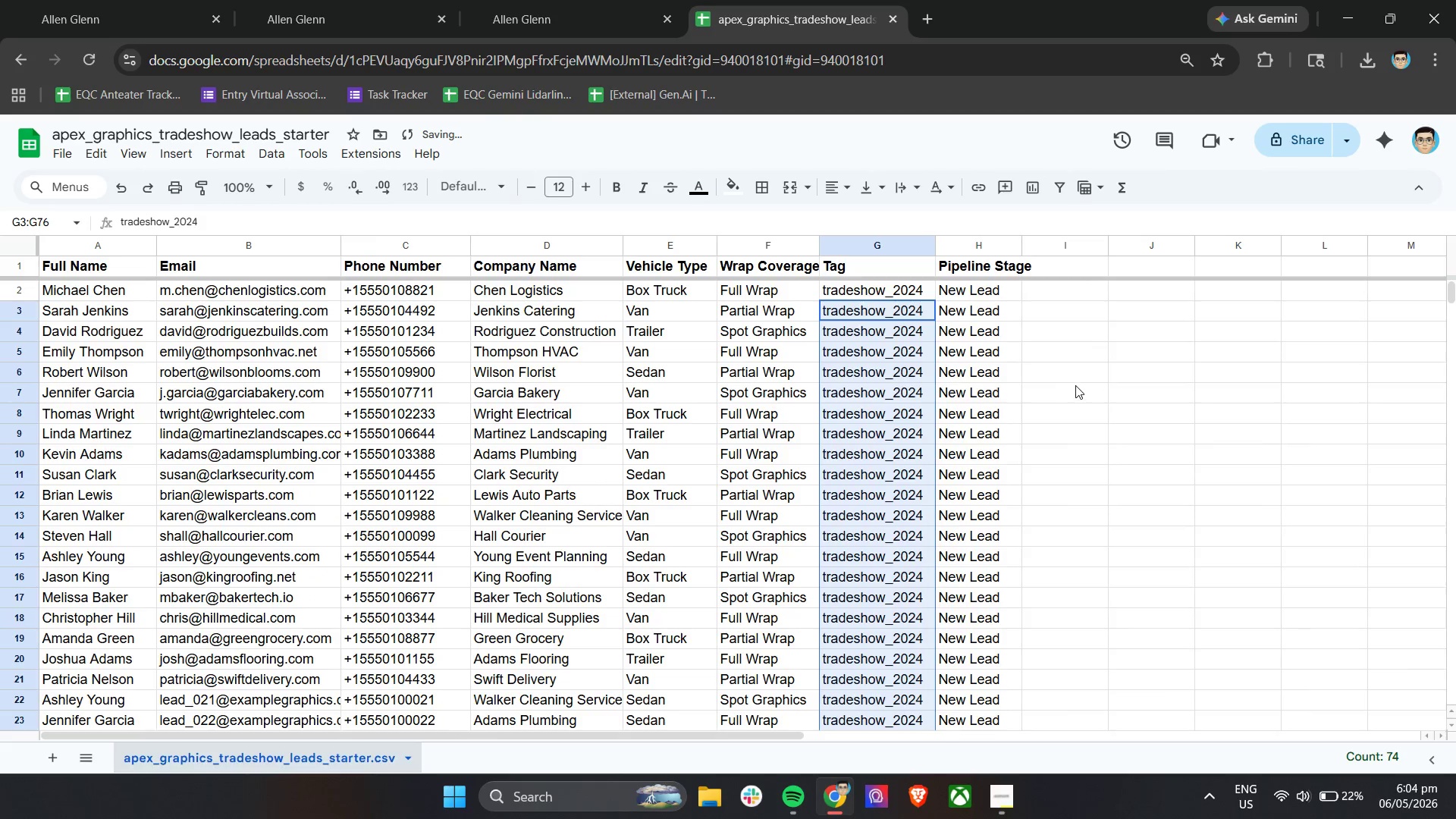 
left_click([701, 803])
 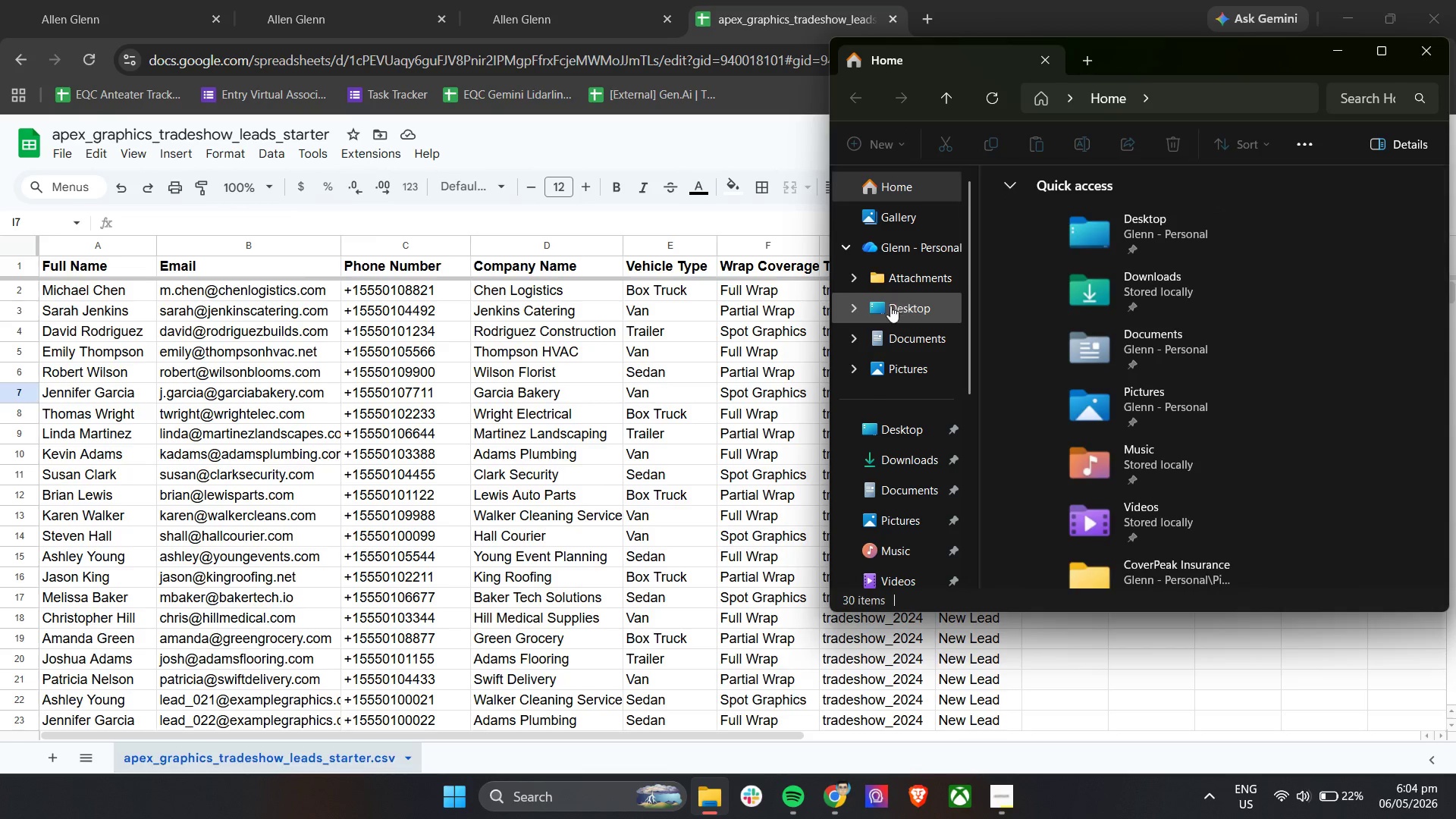 
left_click([904, 461])
 